 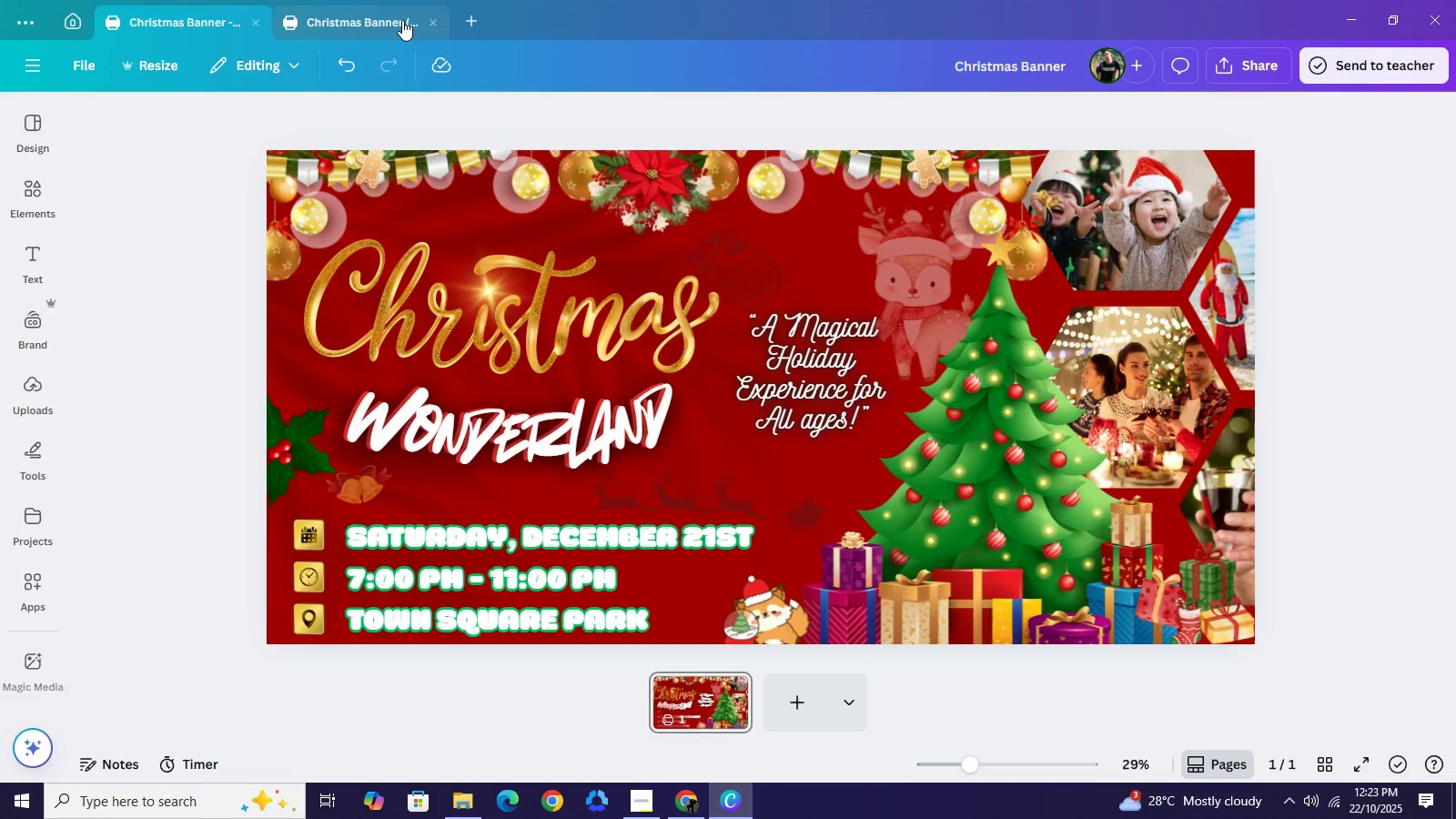 
left_click([381, 19])
 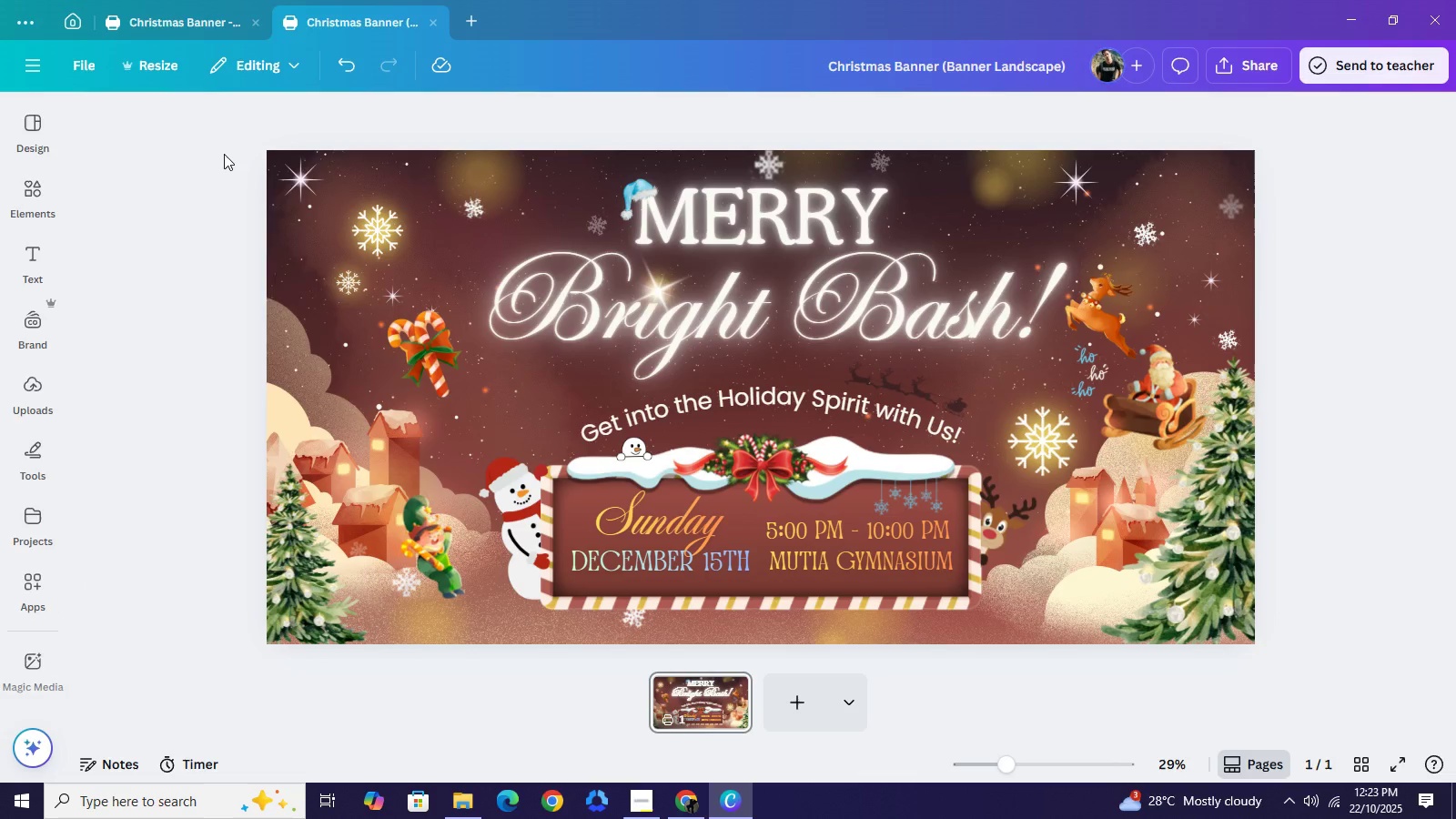 
left_click([224, 154])
 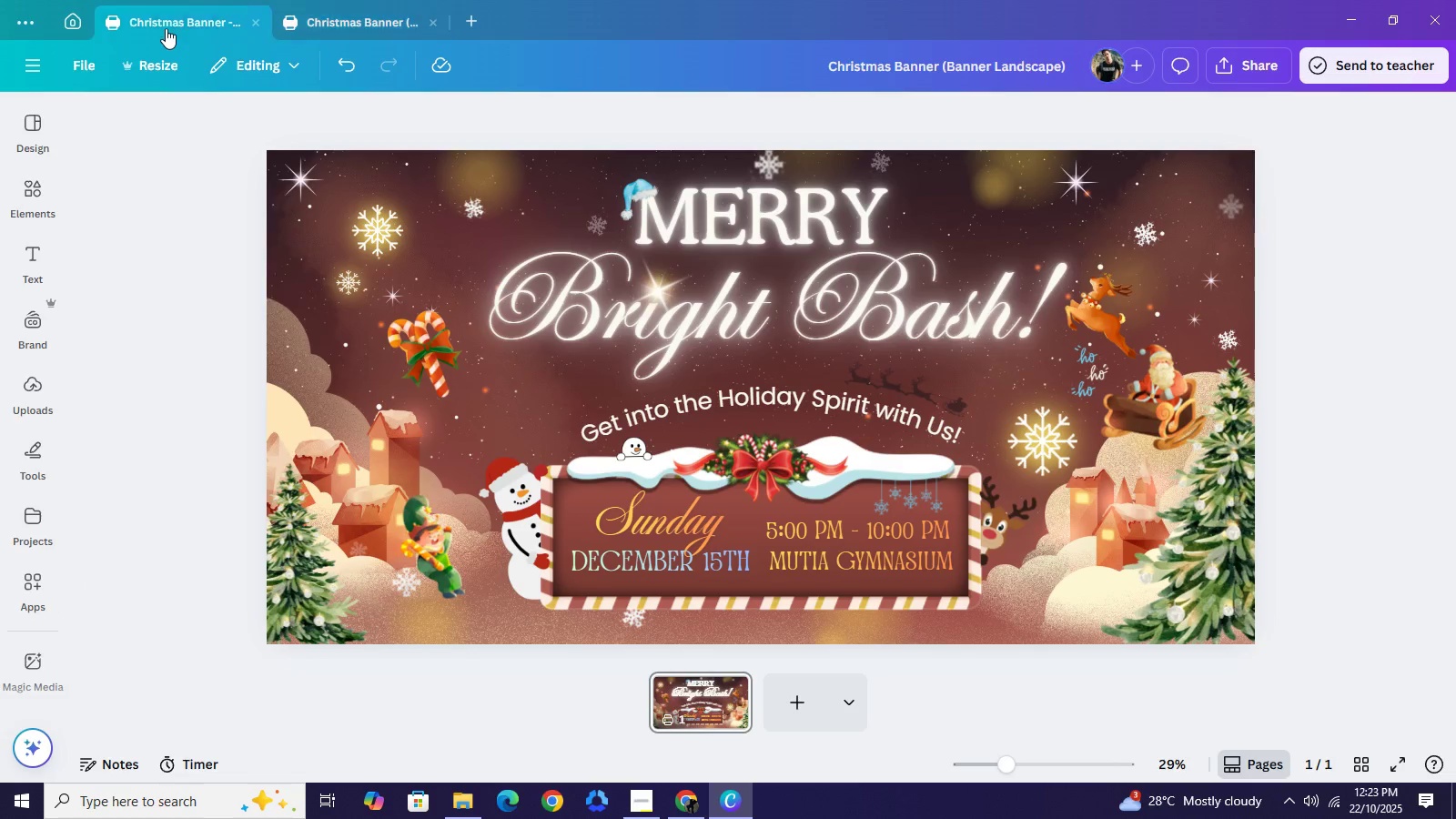 
left_click([166, 28])
 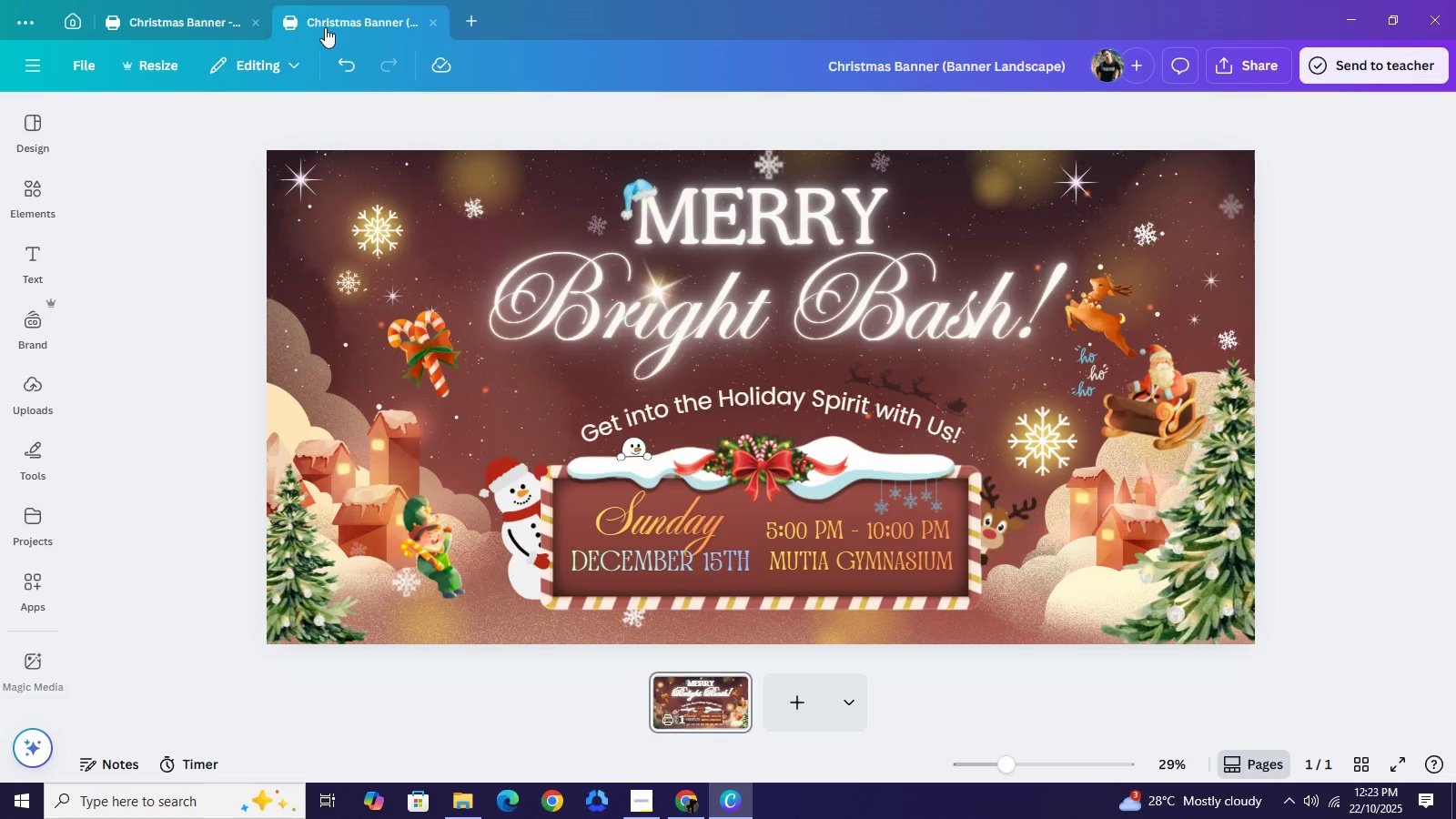 
wait(11.43)
 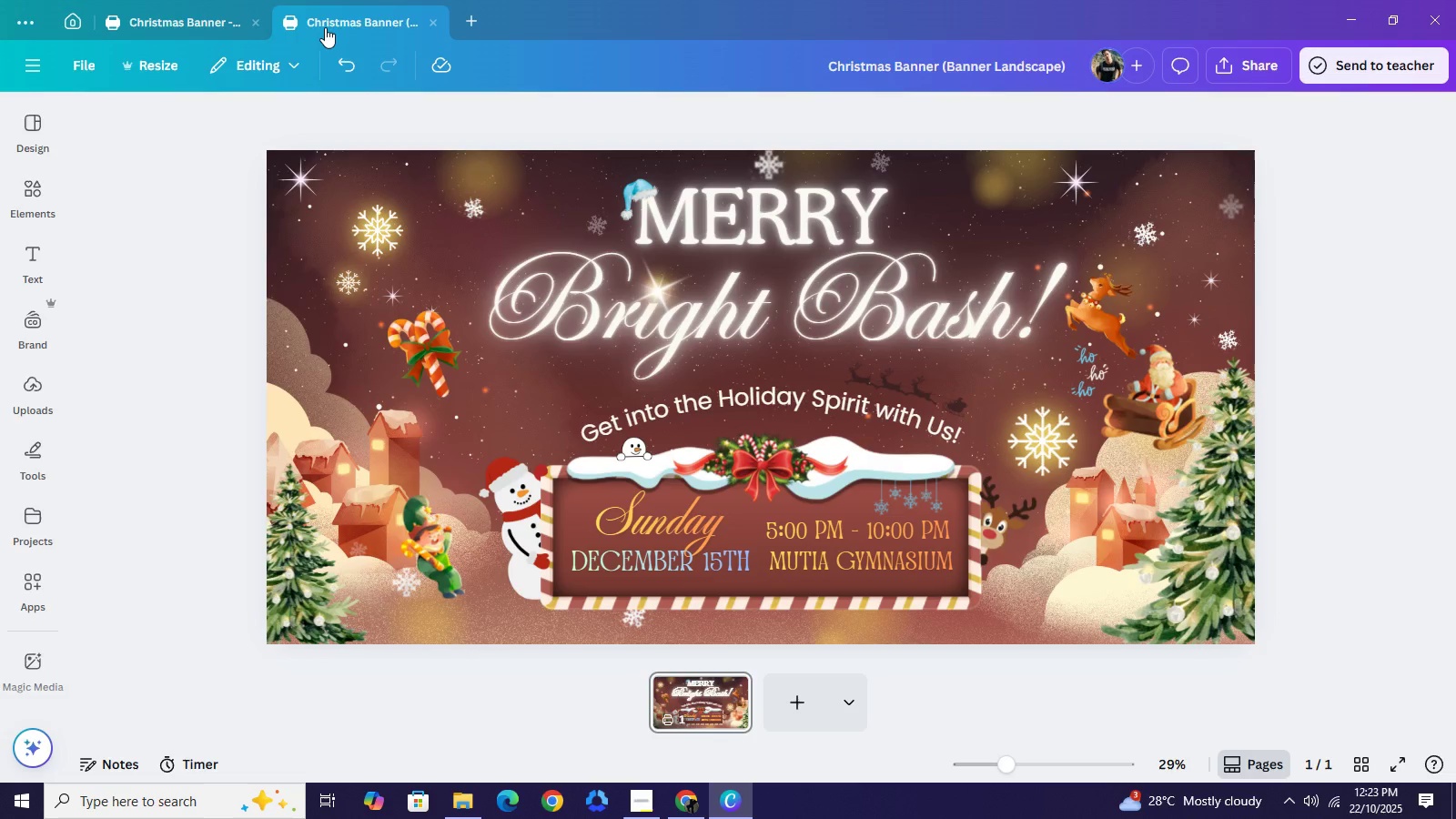 
left_click([391, 26])
 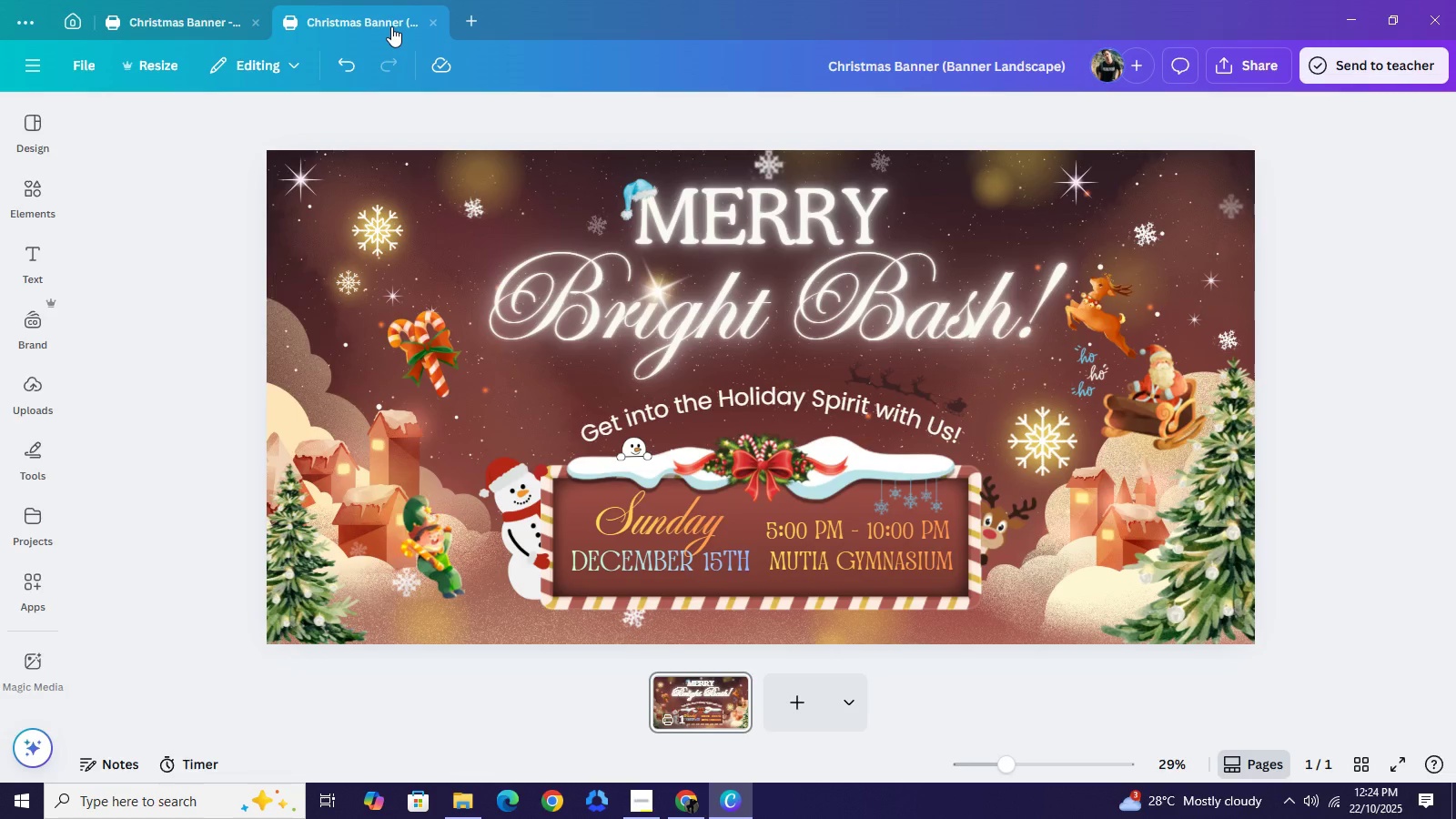 
wait(7.19)
 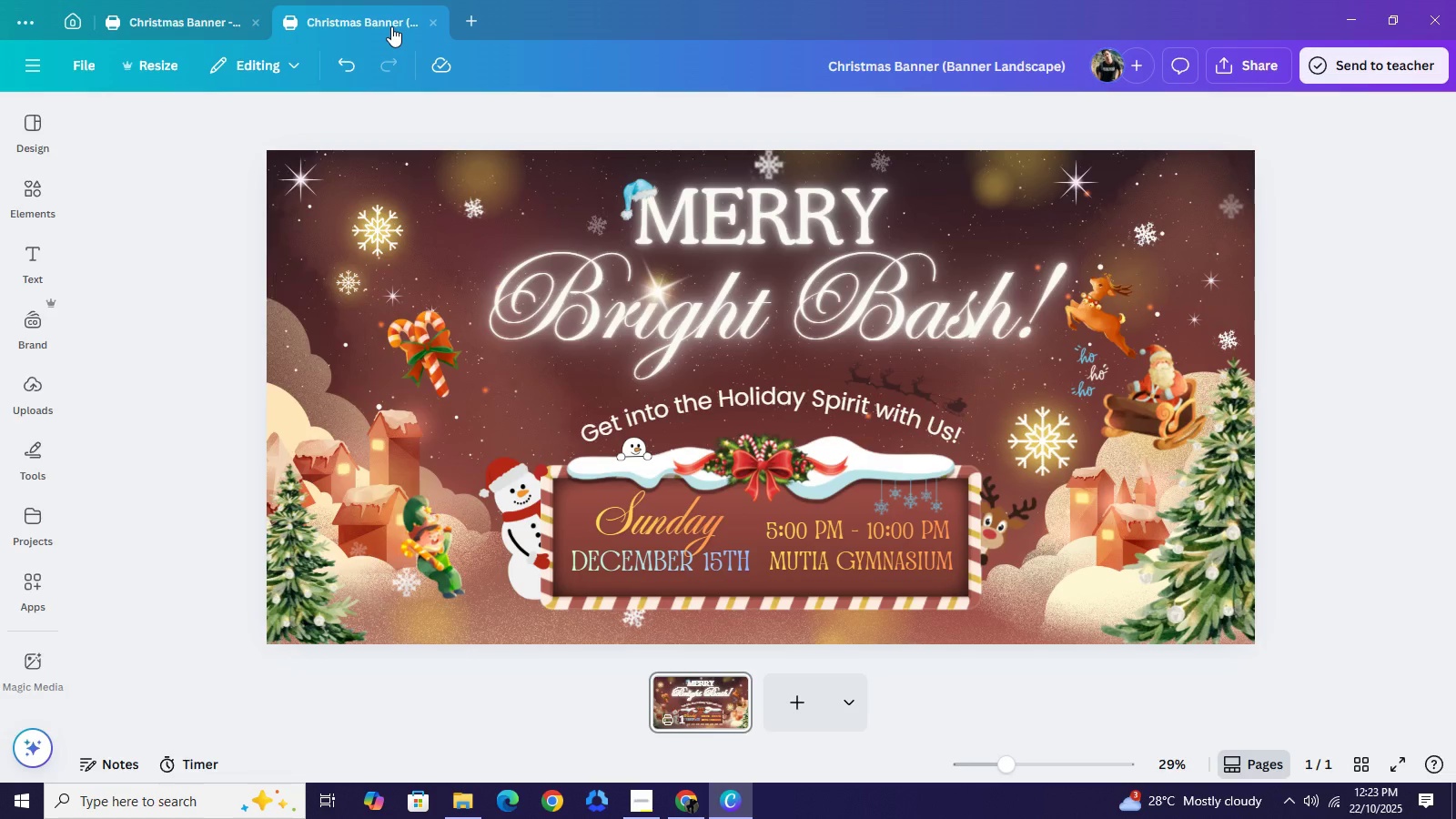 
left_click([197, 147])
 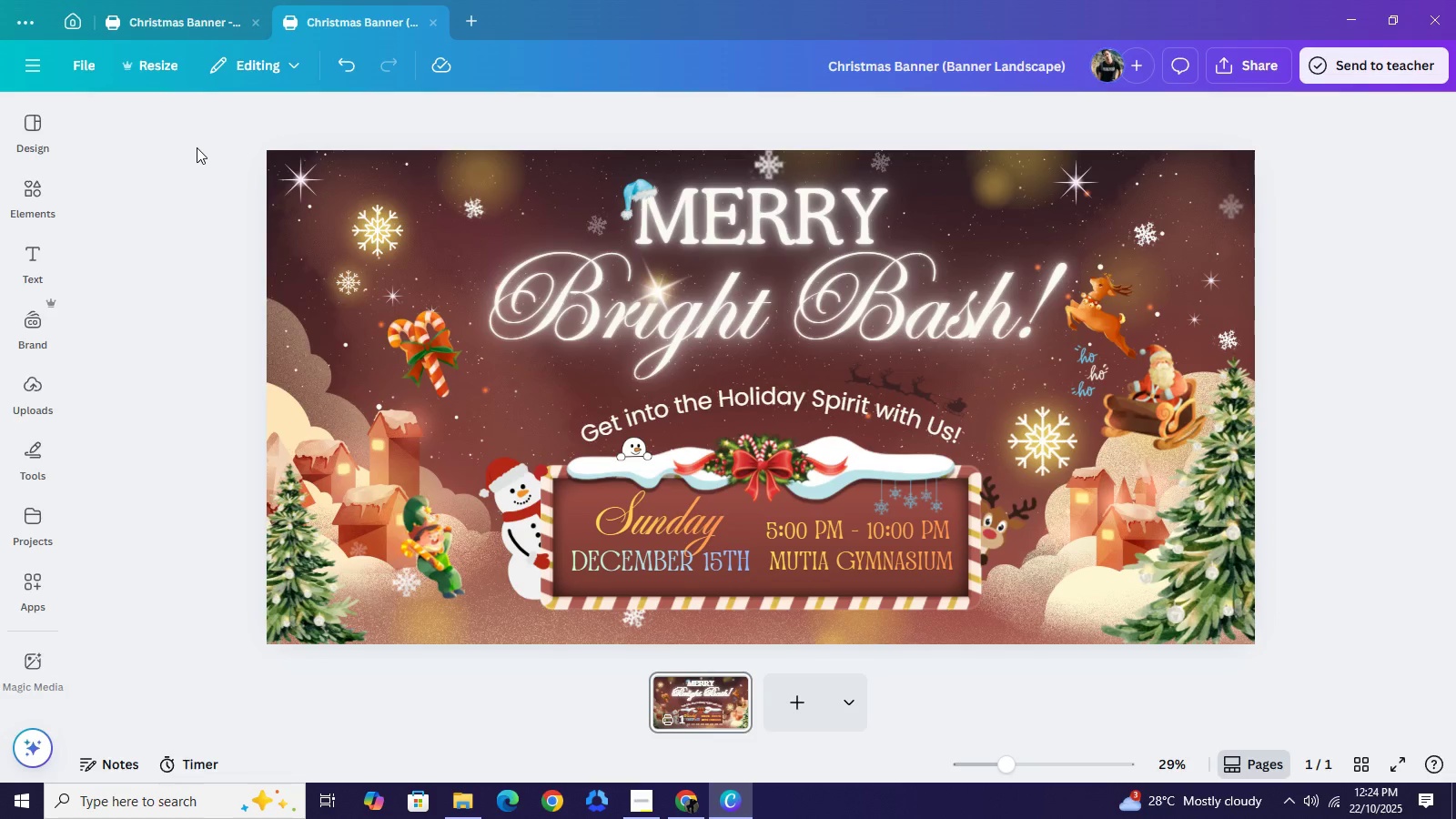 
left_click([190, 151])
 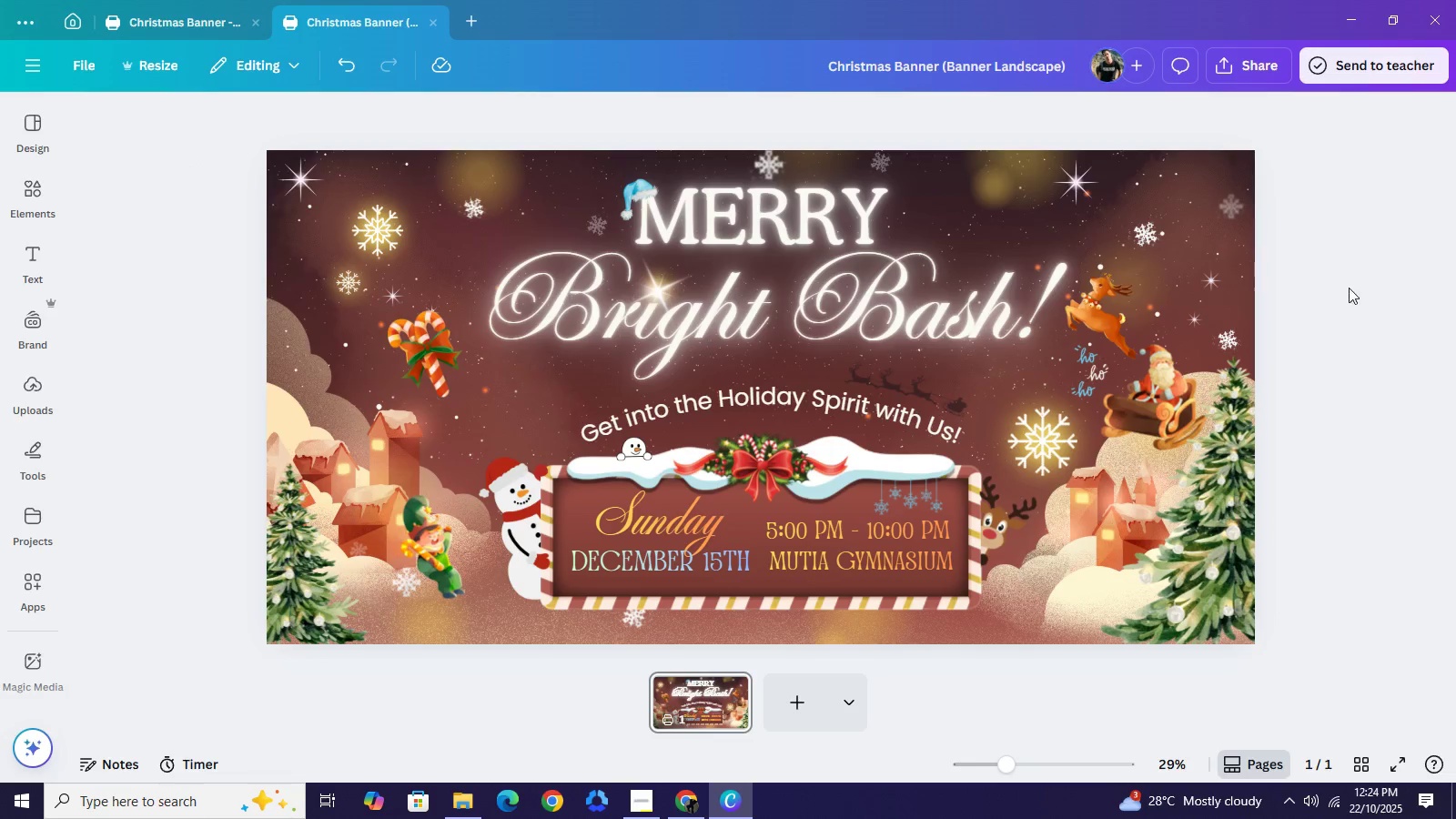 
left_click([1349, 288])
 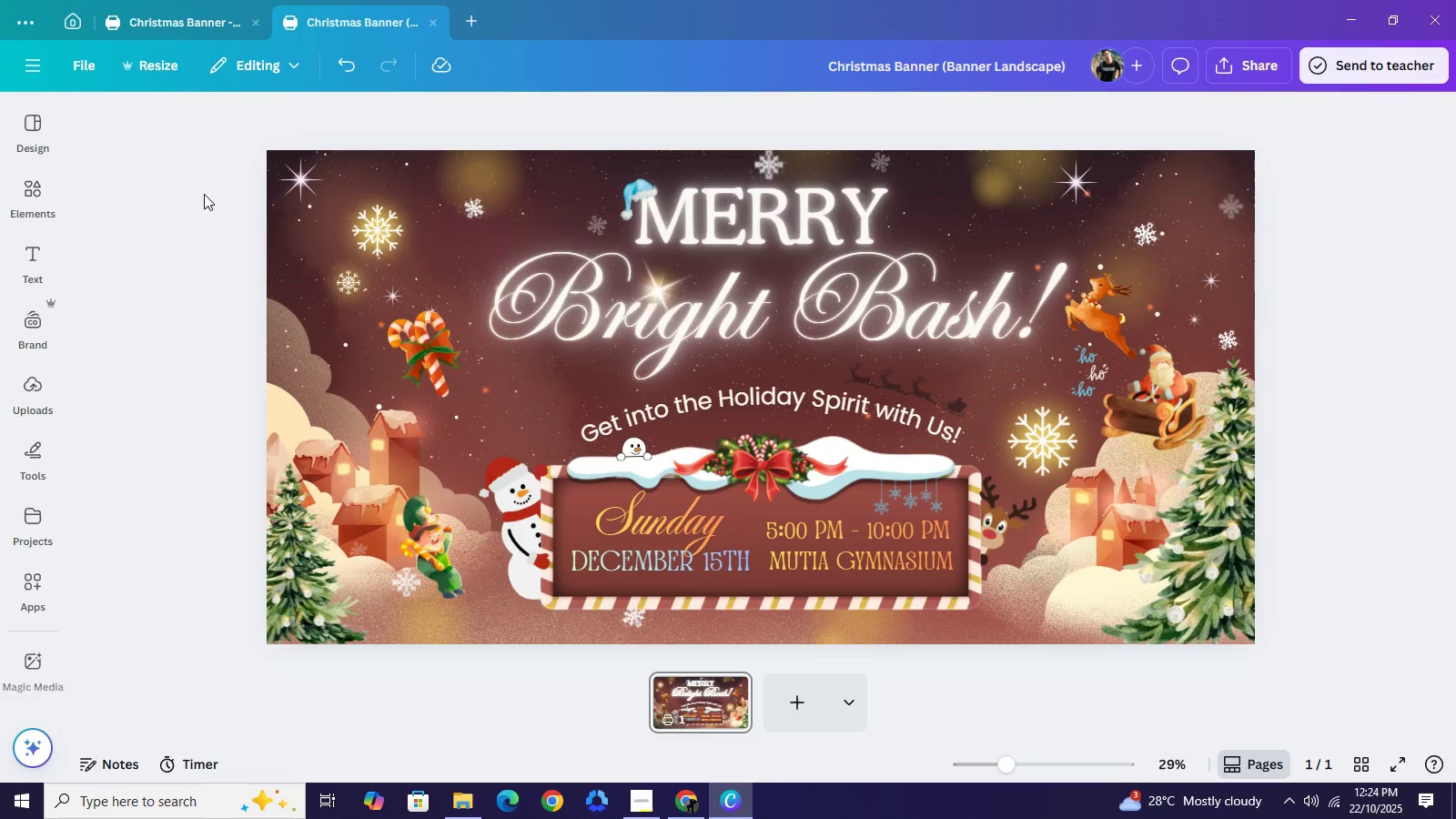 
left_click([187, 179])
 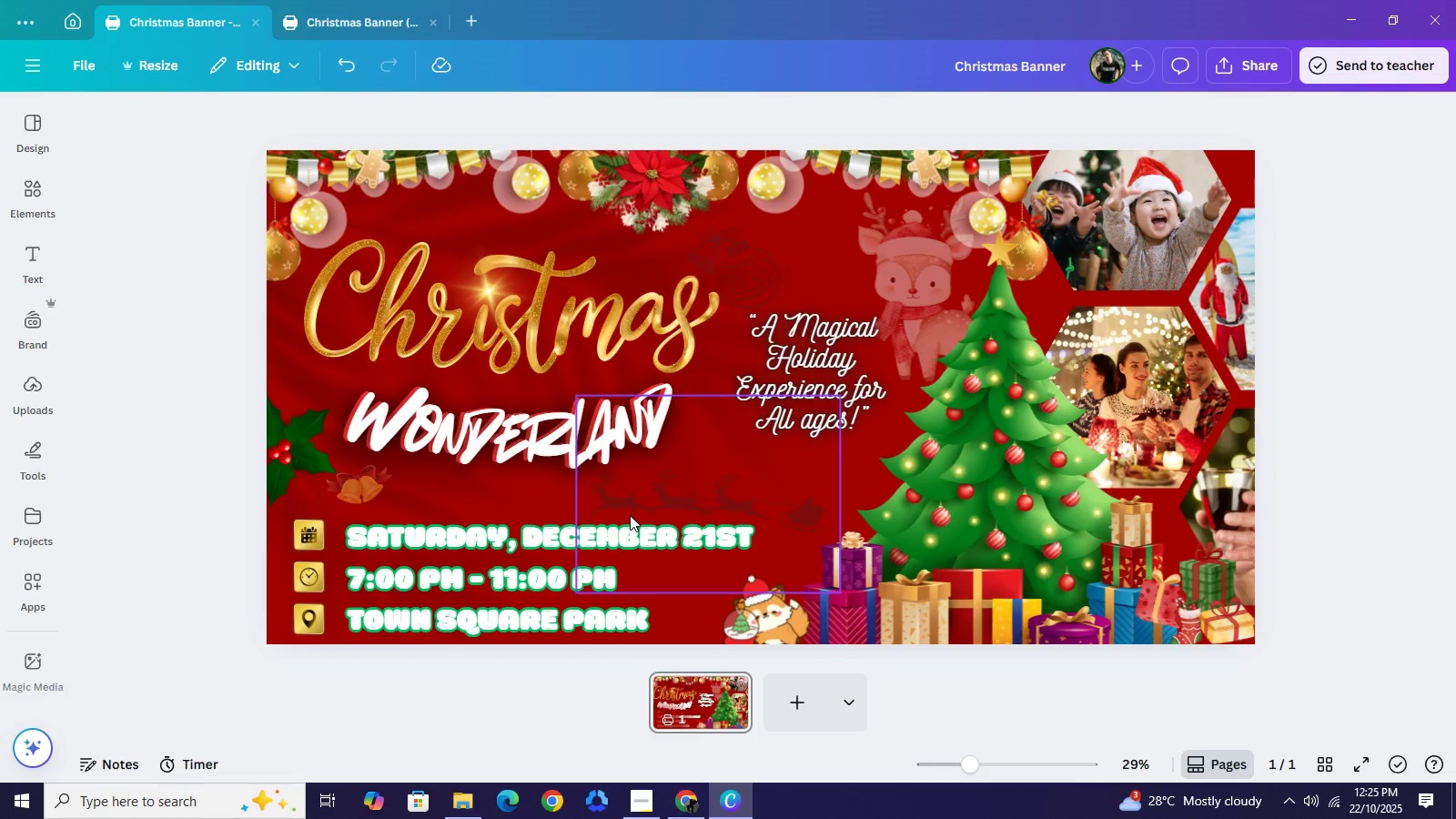 
wait(55.79)
 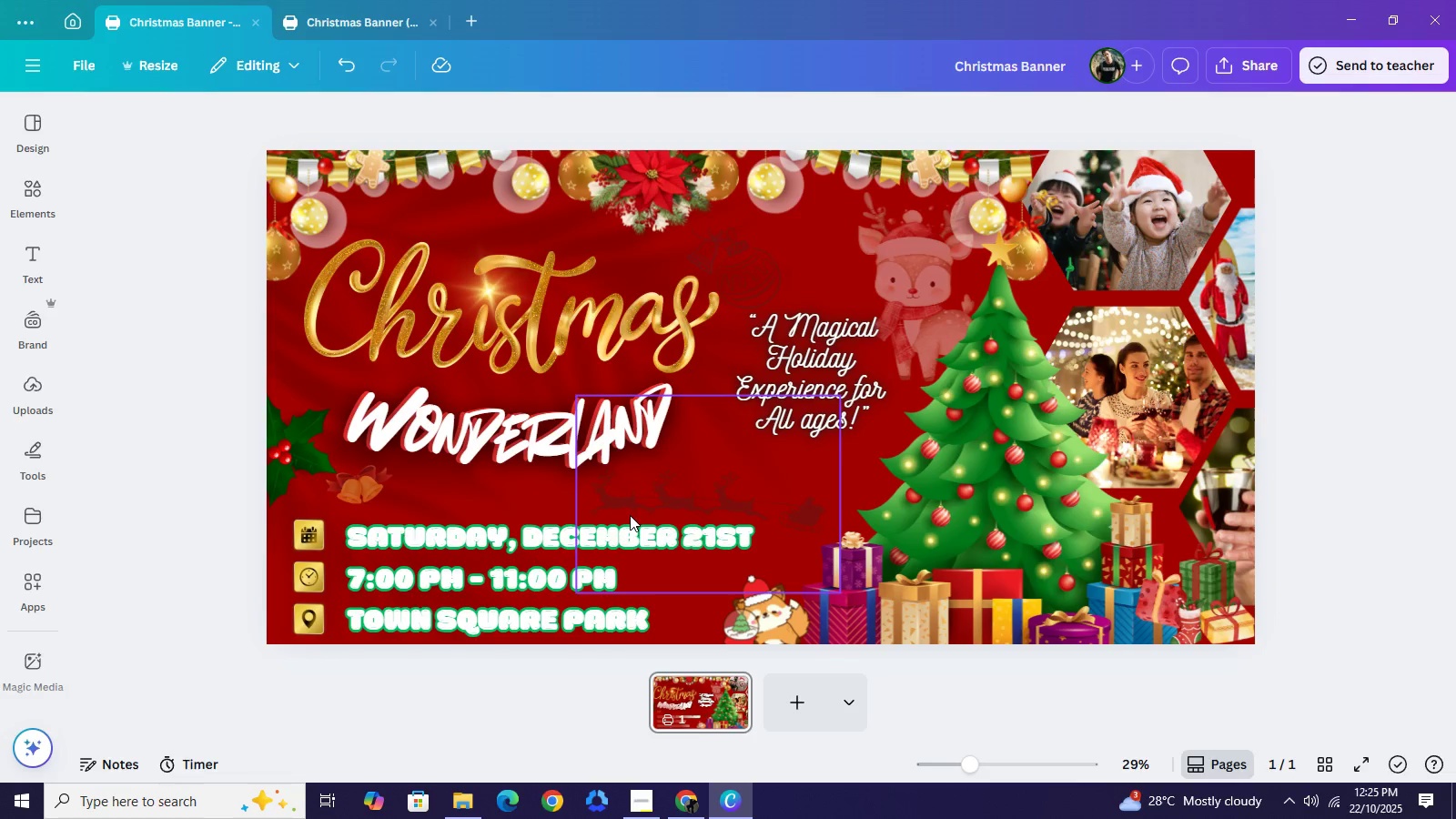 
left_click([177, 384])
 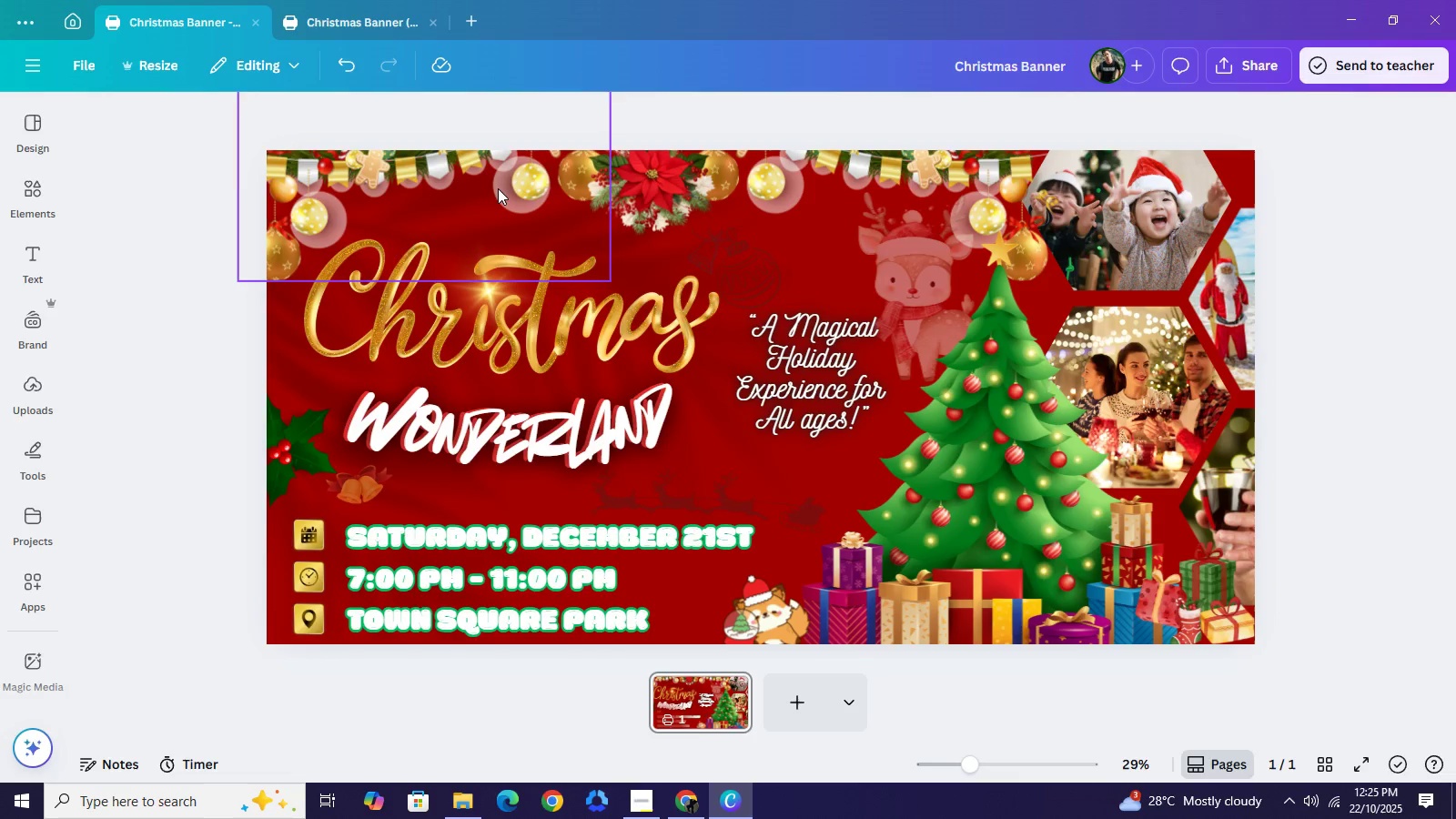 
wait(7.61)
 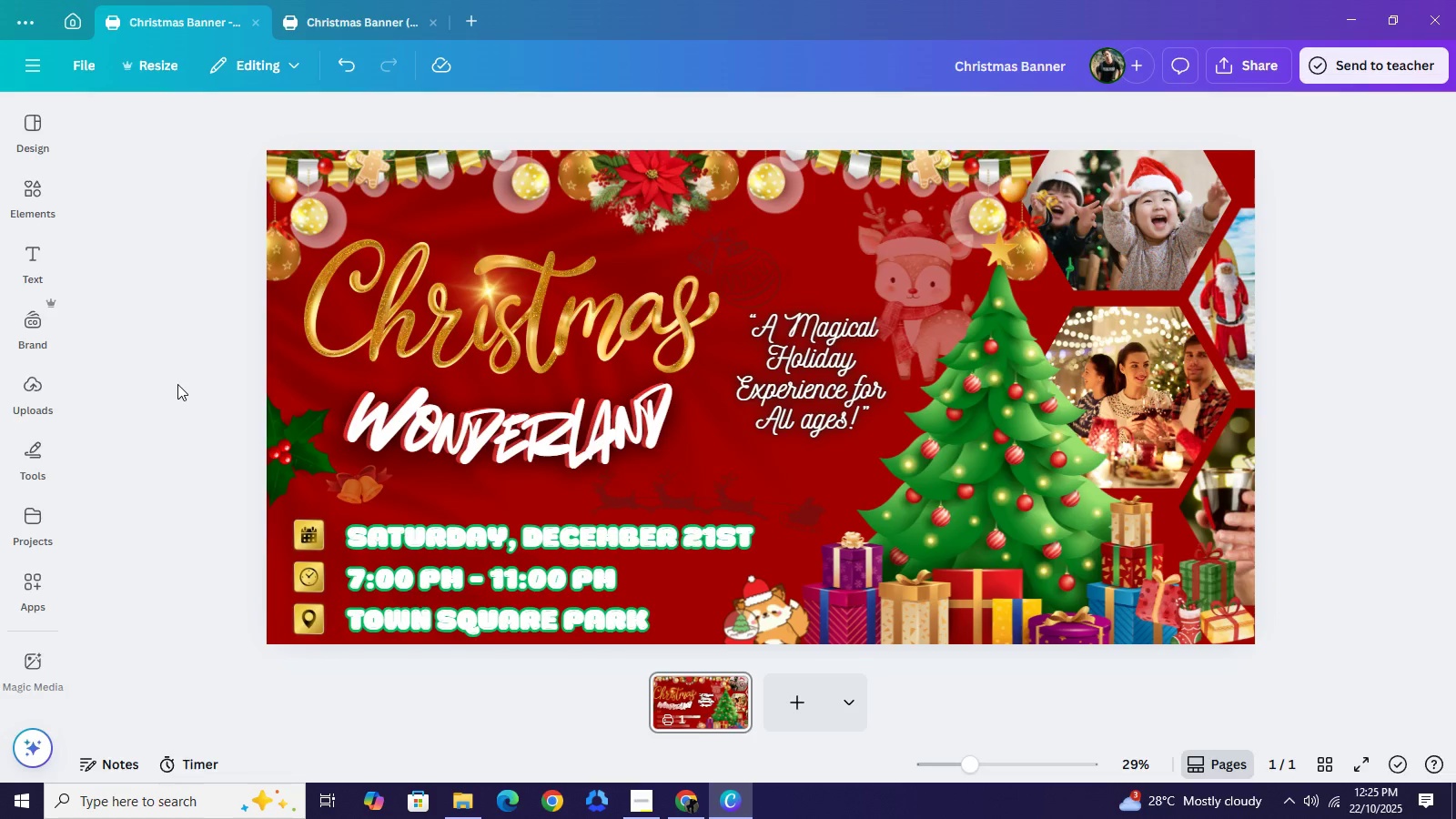 
left_click([620, 318])
 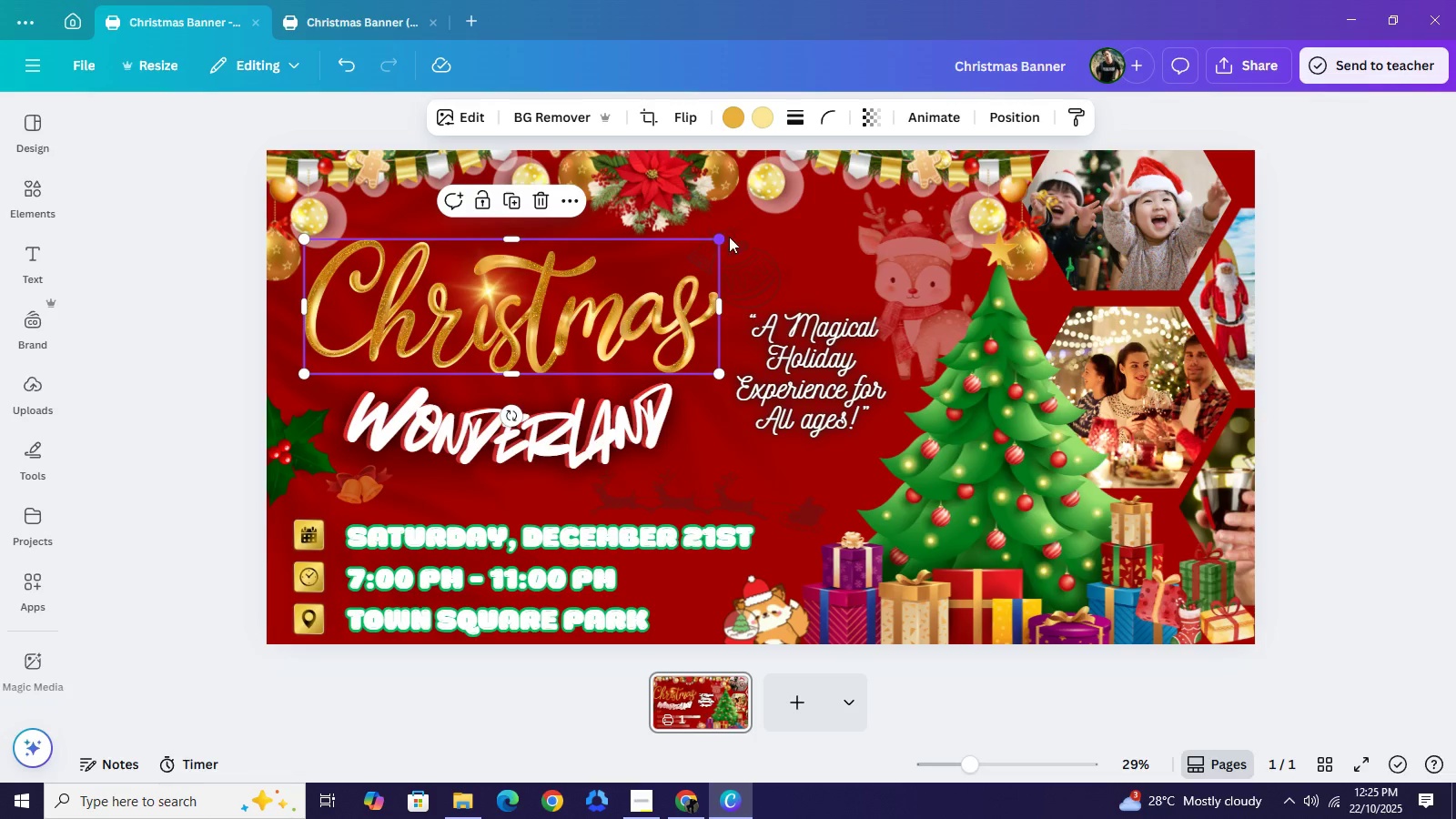 
left_click_drag(start_coordinate=[725, 237], to_coordinate=[733, 234])
 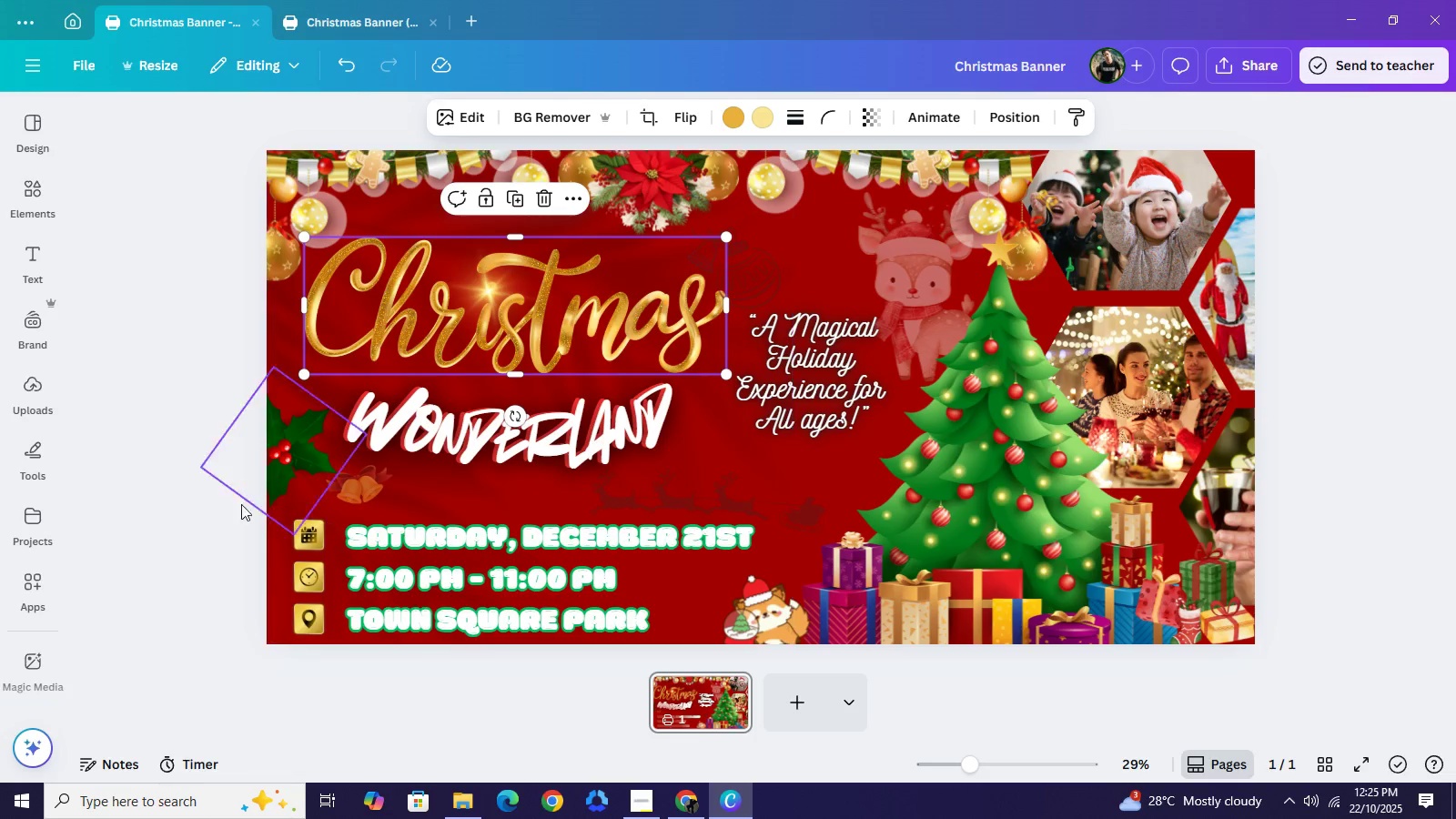 
left_click([127, 490])
 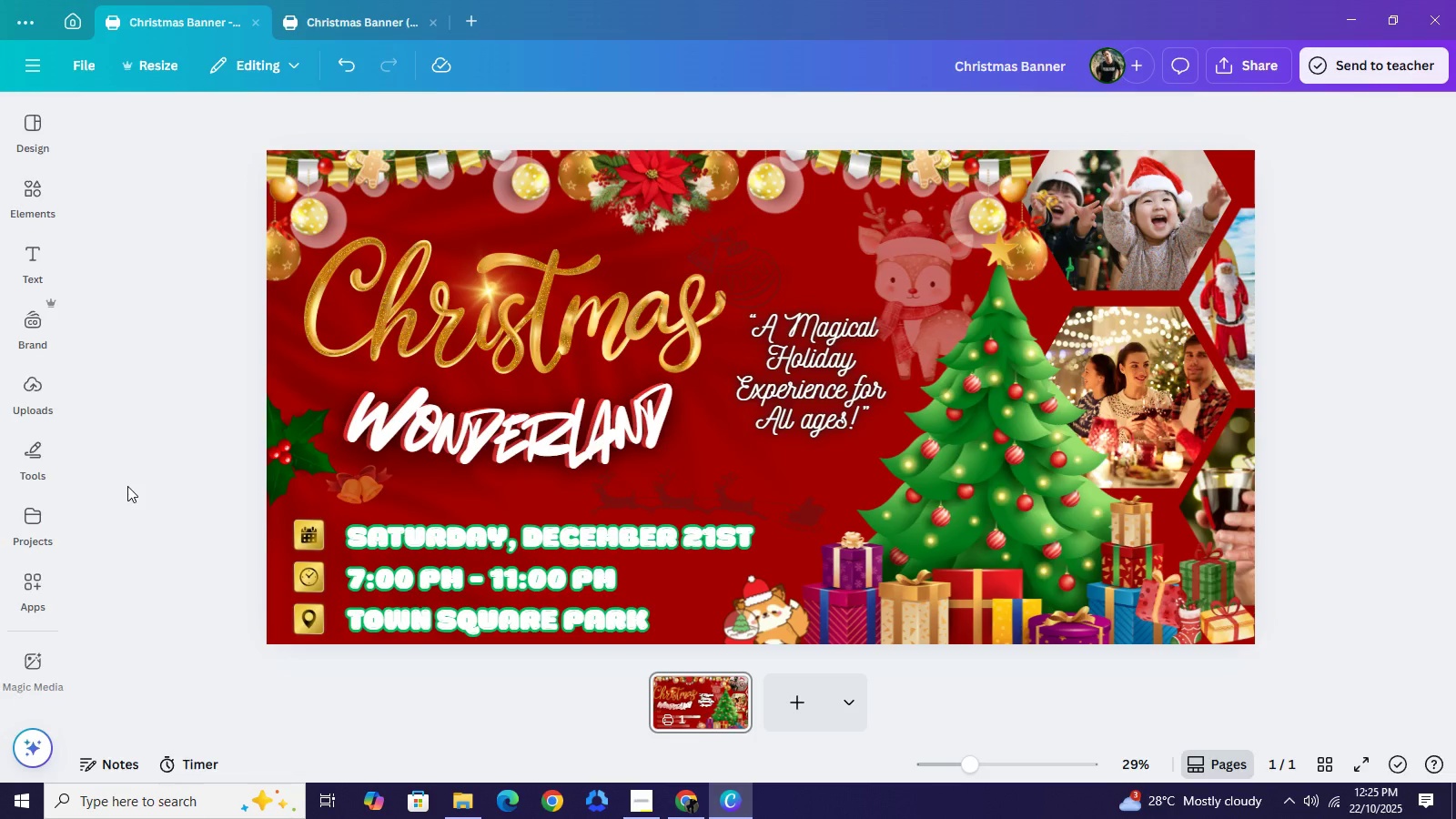 
wait(6.21)
 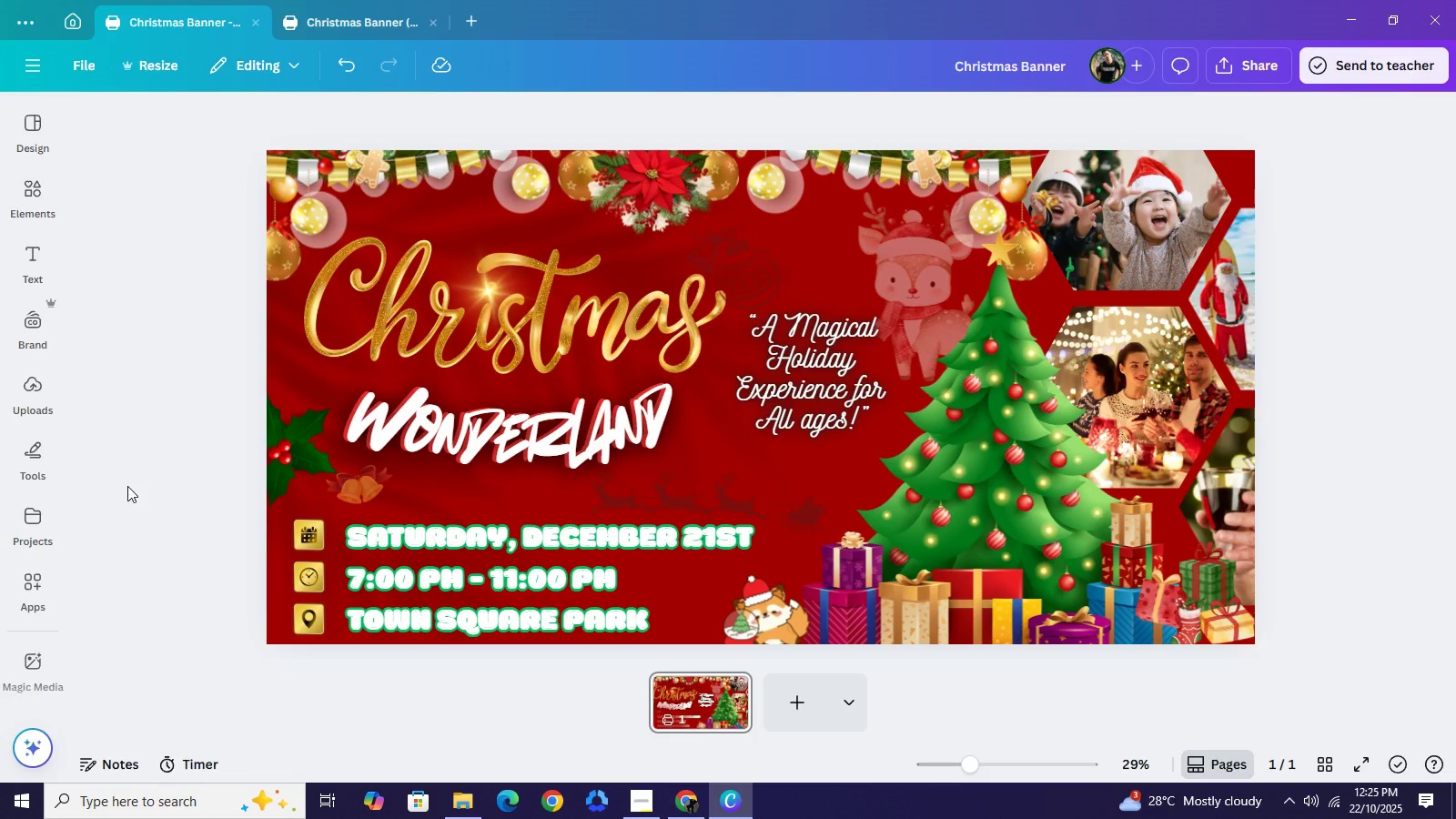 
left_click([610, 294])
 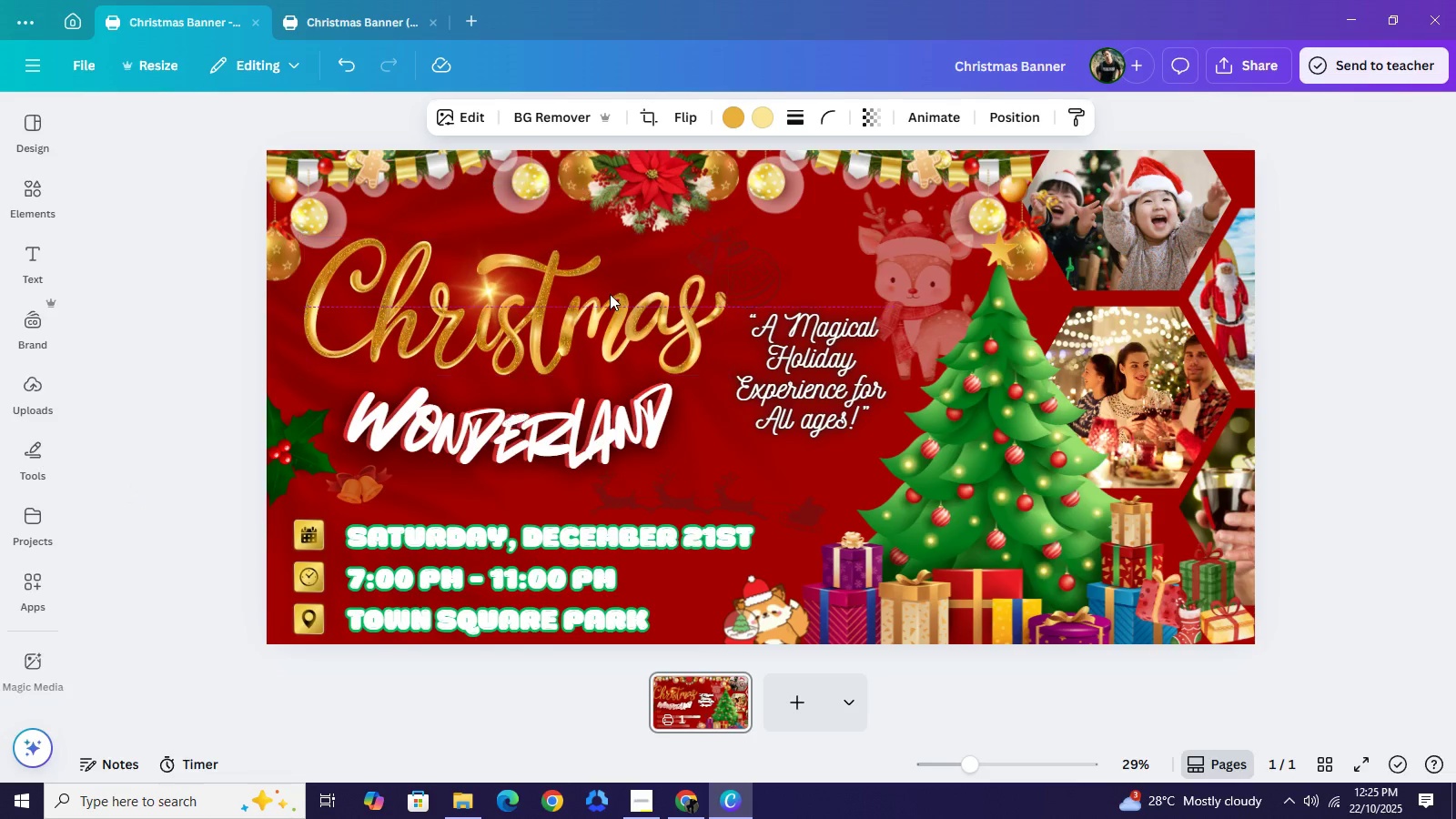 
hold_key(key=ArrowDown, duration=0.9)
 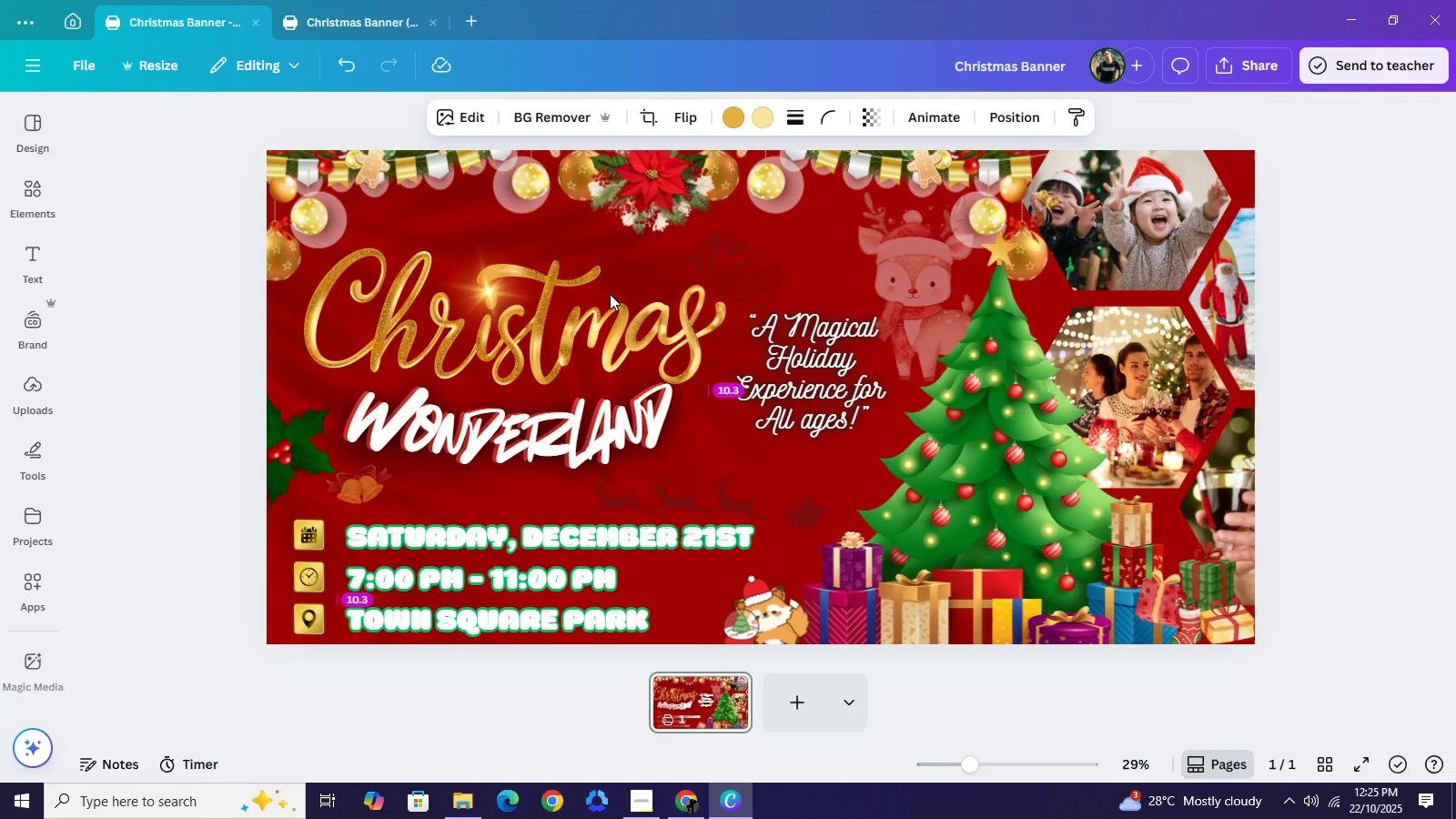 
key(ArrowUp)
 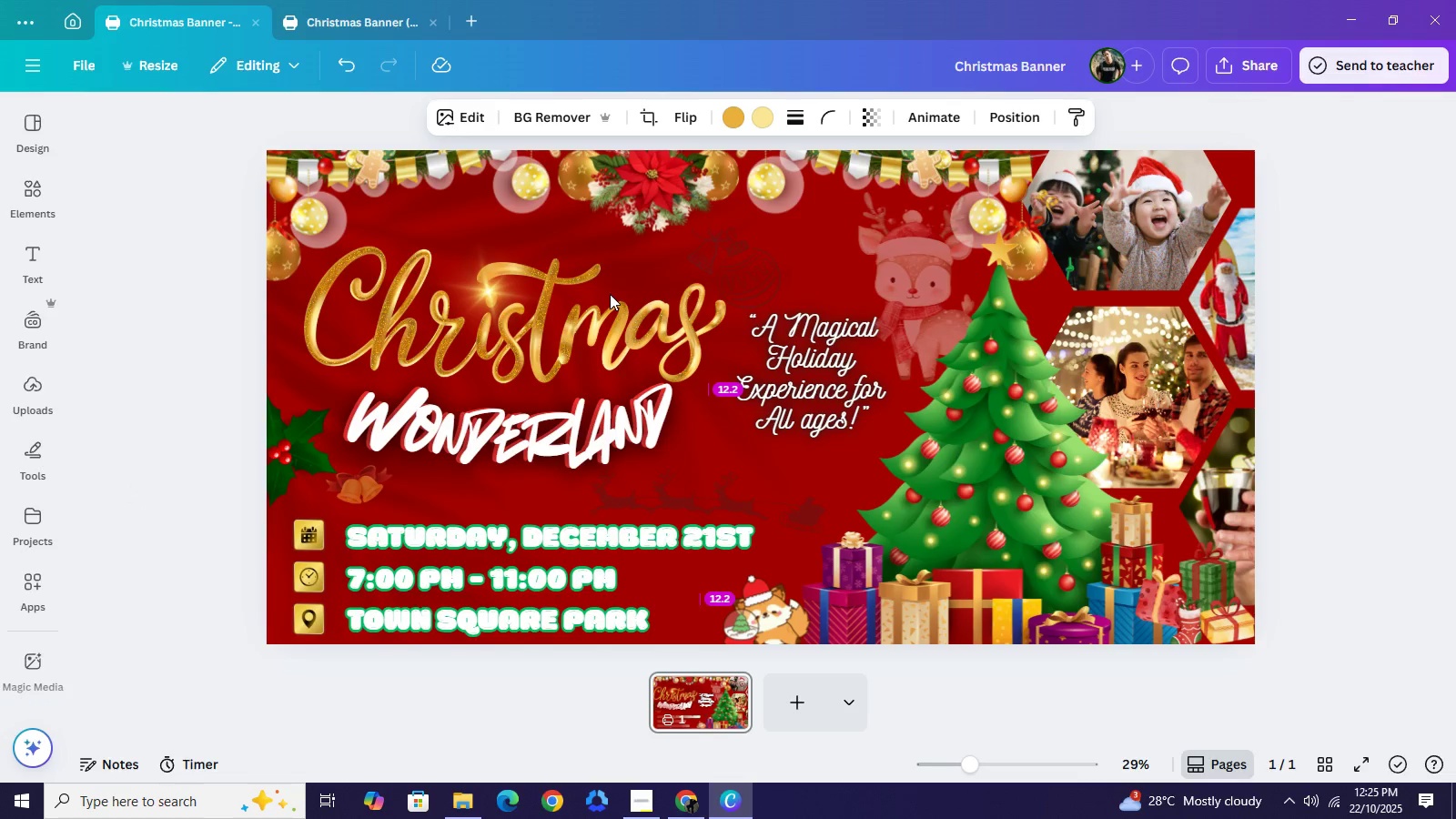 
key(ArrowUp)
 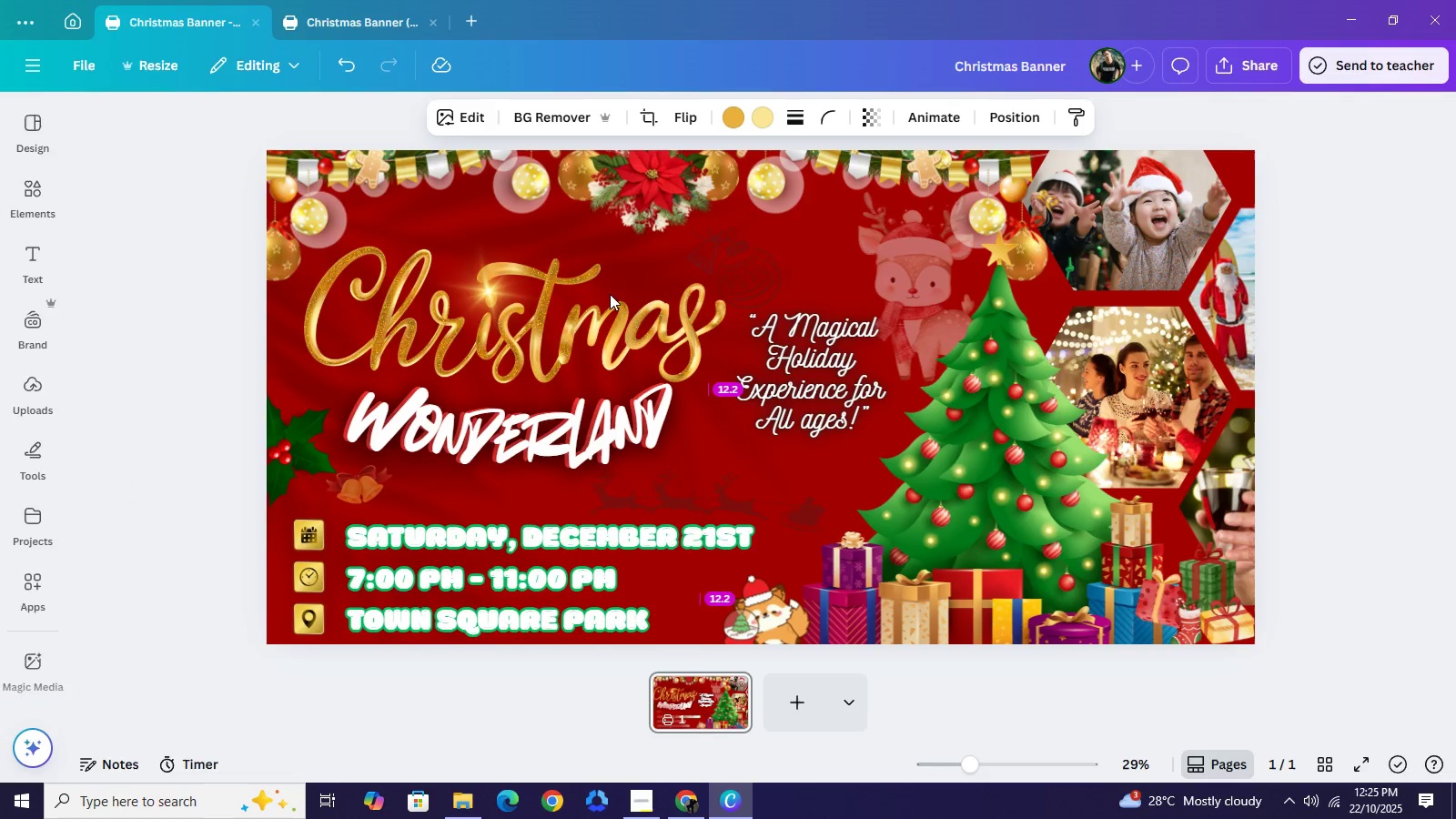 
key(ArrowUp)
 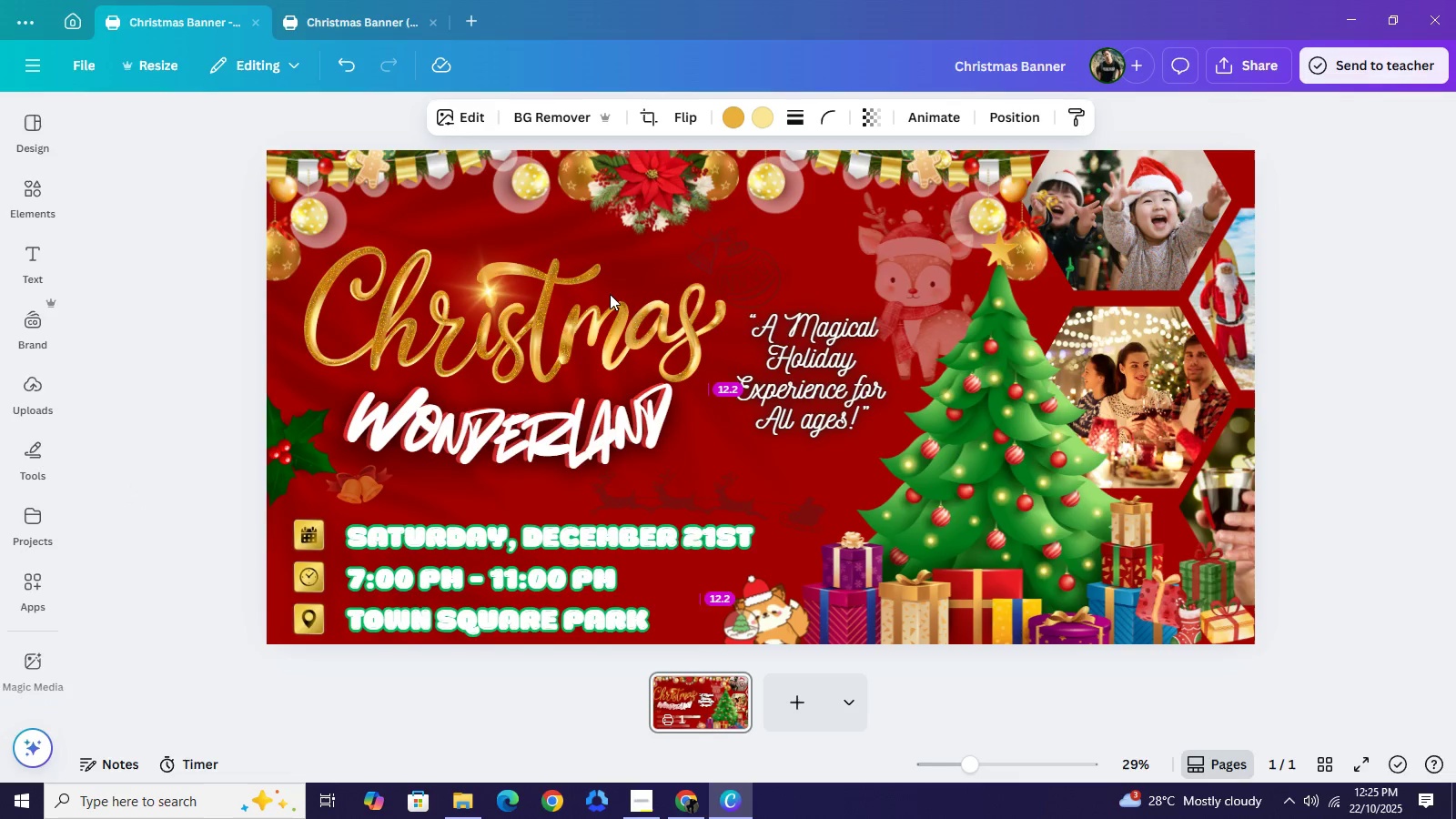 
key(ArrowUp)
 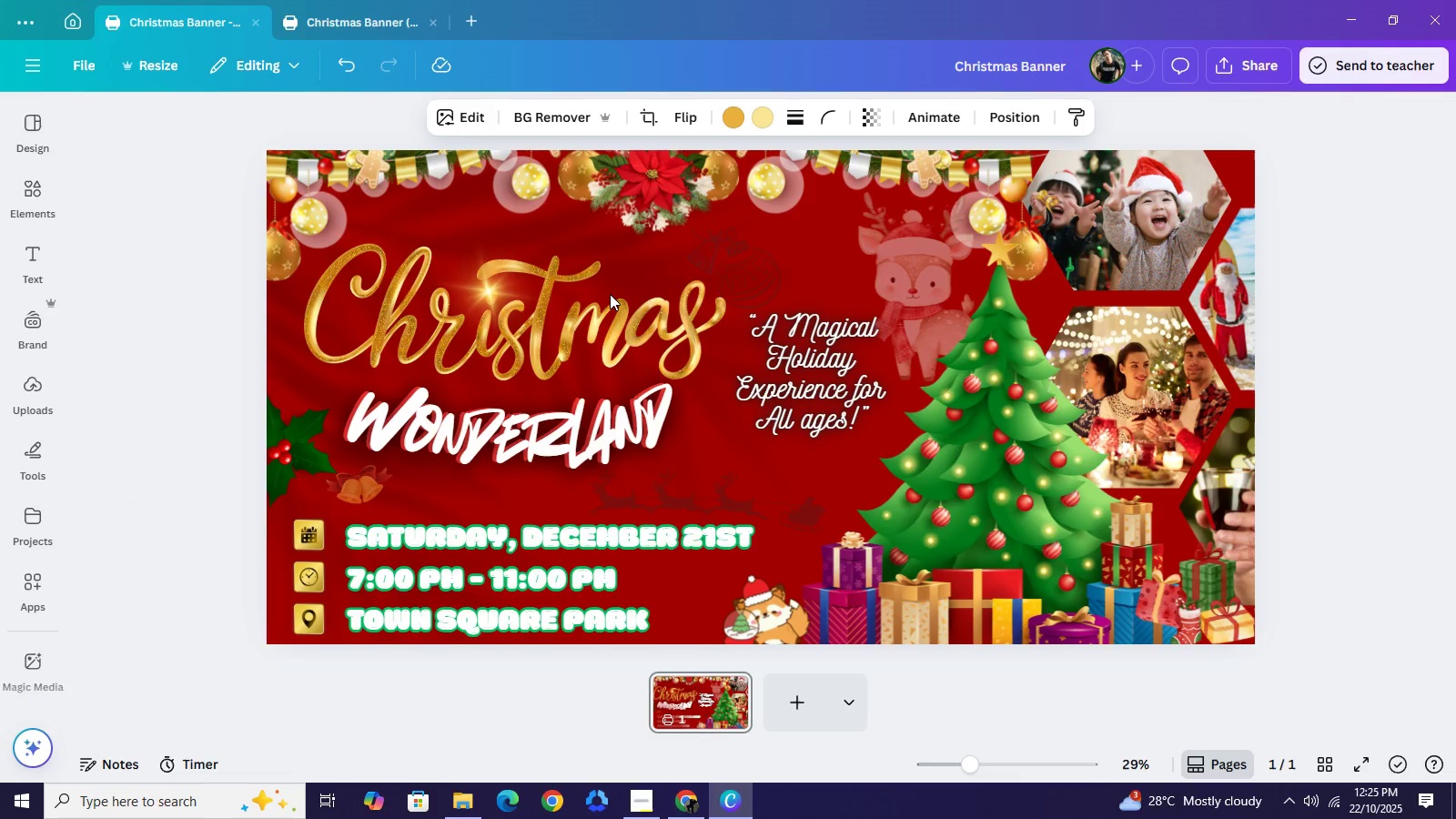 
key(ArrowUp)
 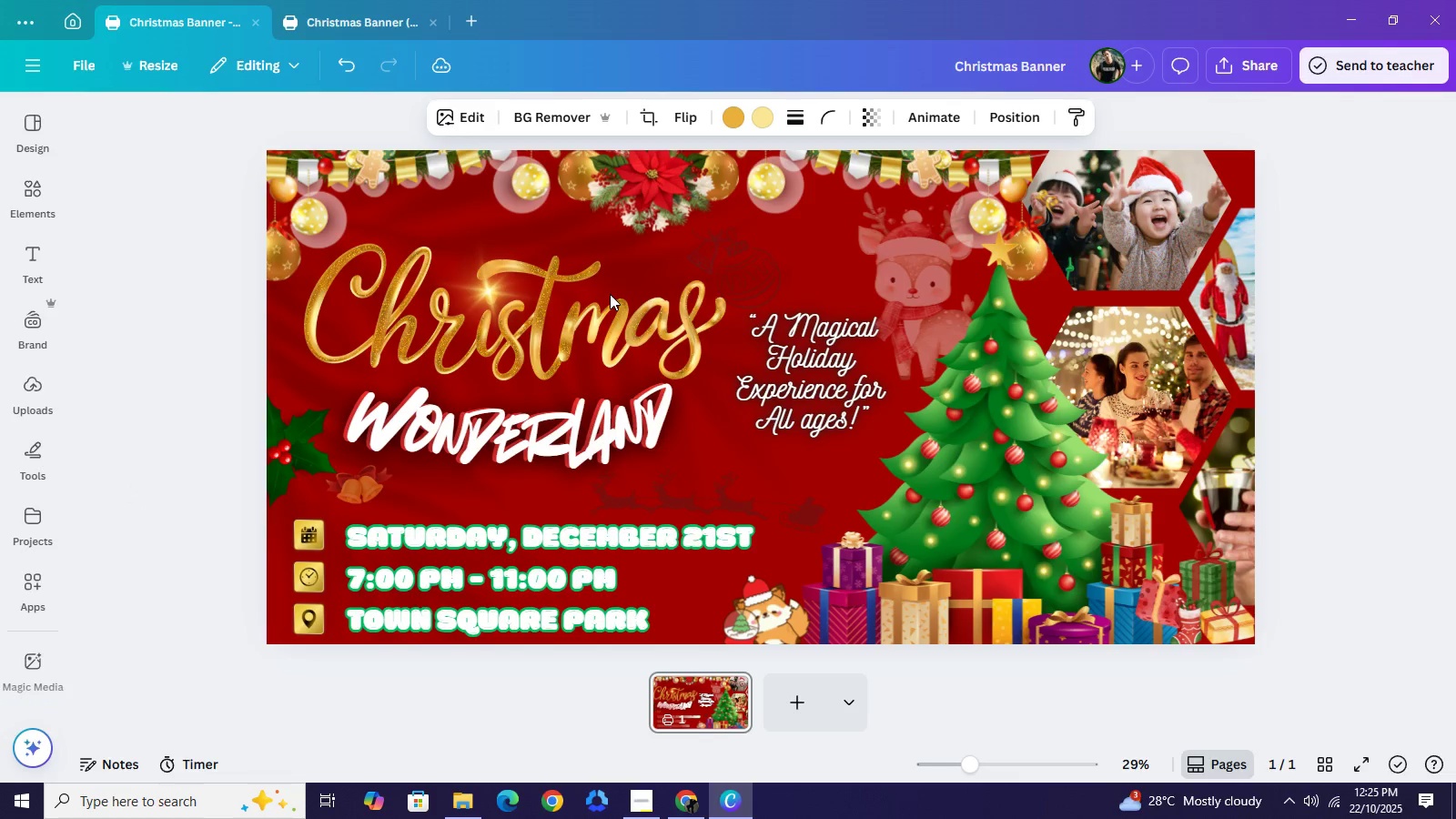 
key(ArrowUp)
 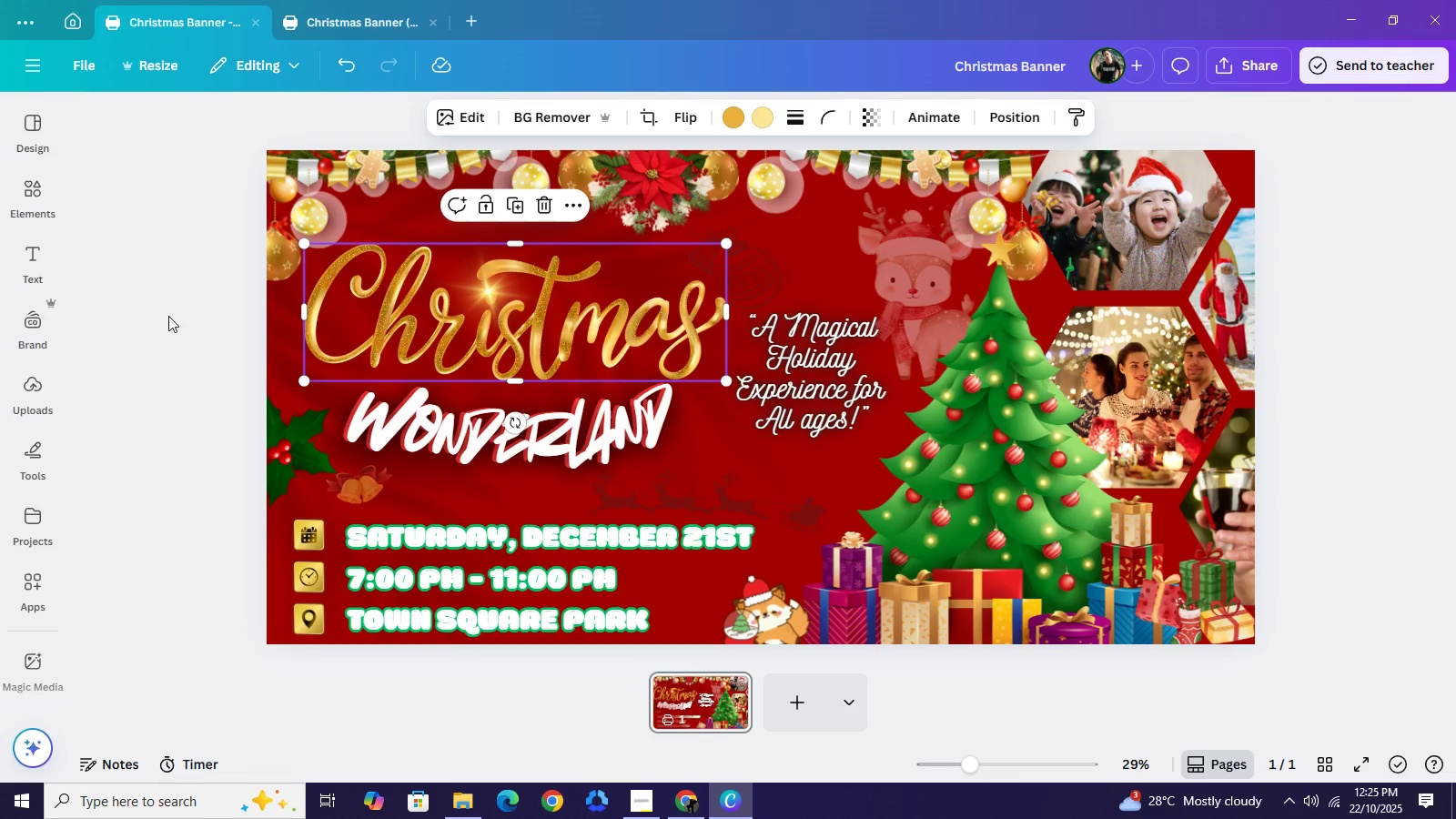 
left_click([168, 316])
 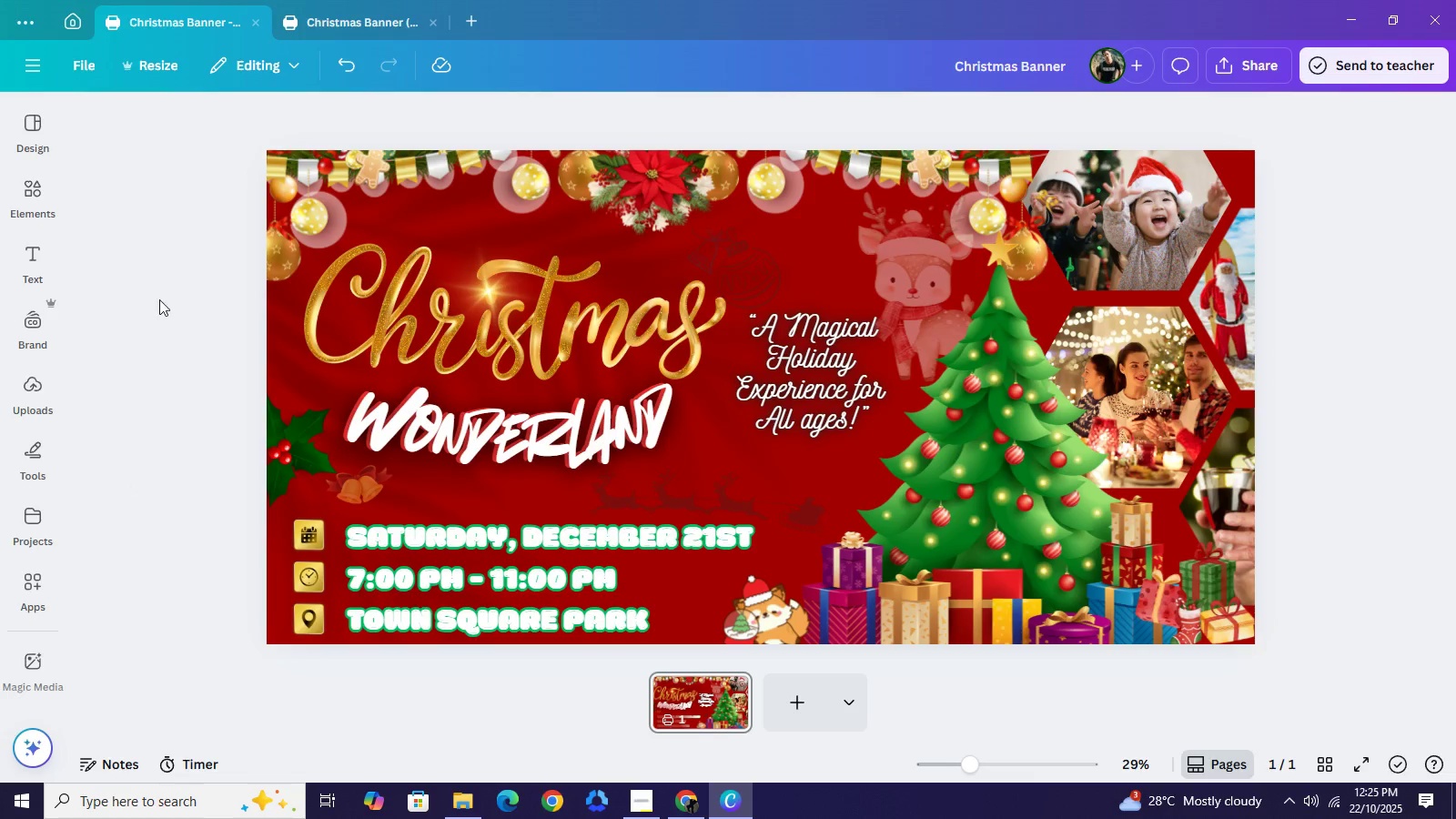 
wait(6.09)
 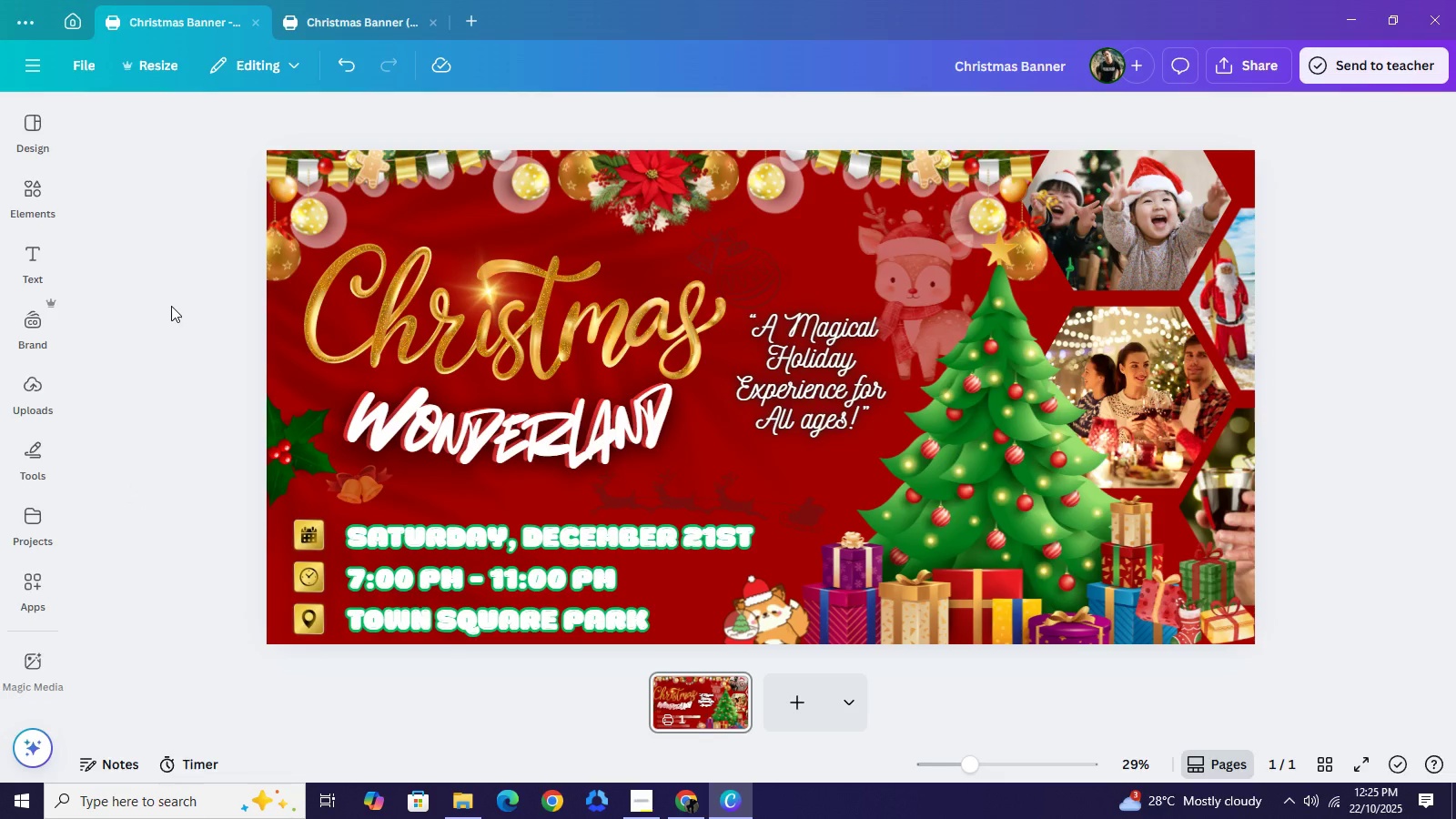 
left_click([334, 8])
 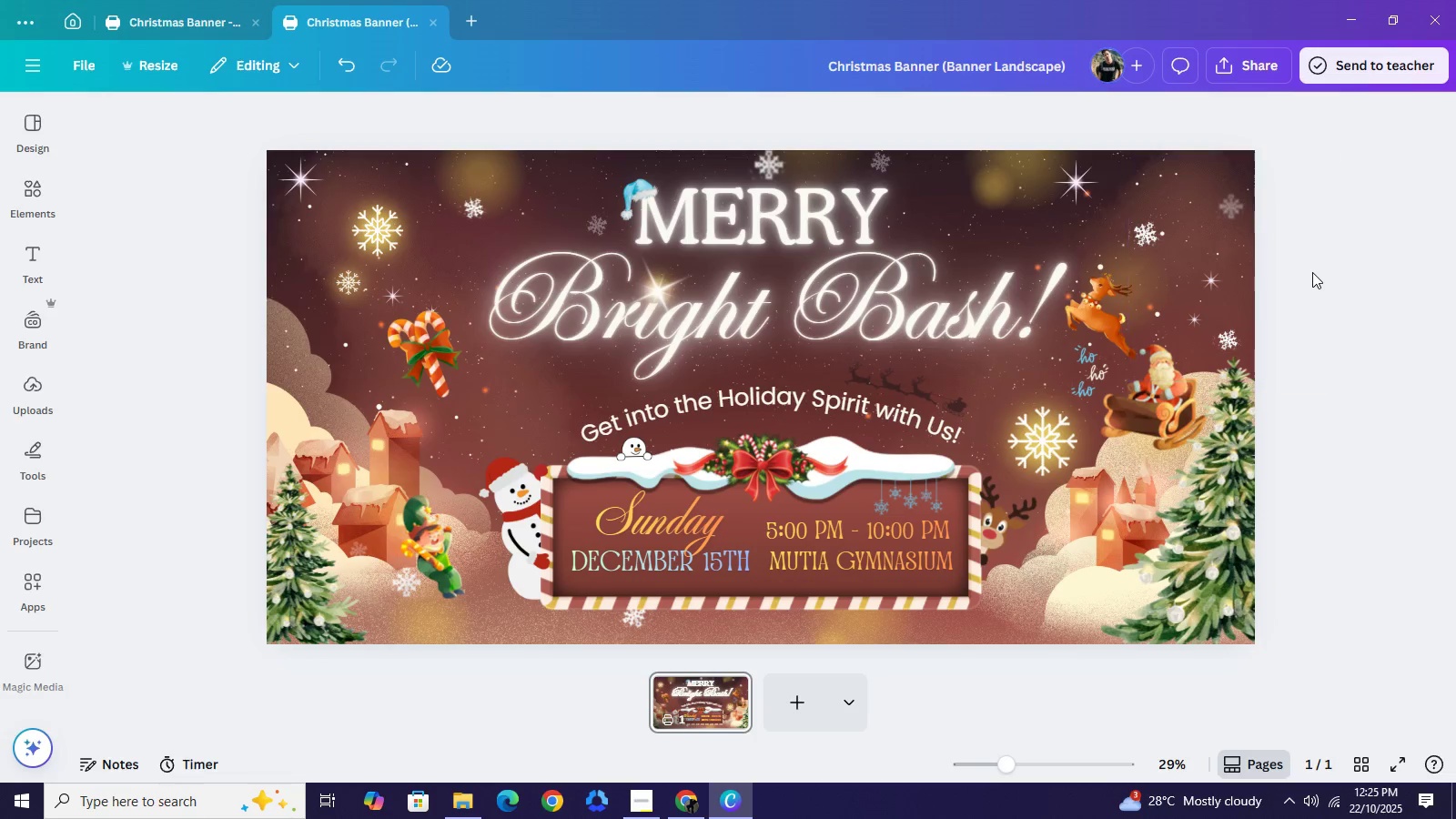 
left_click([1313, 272])
 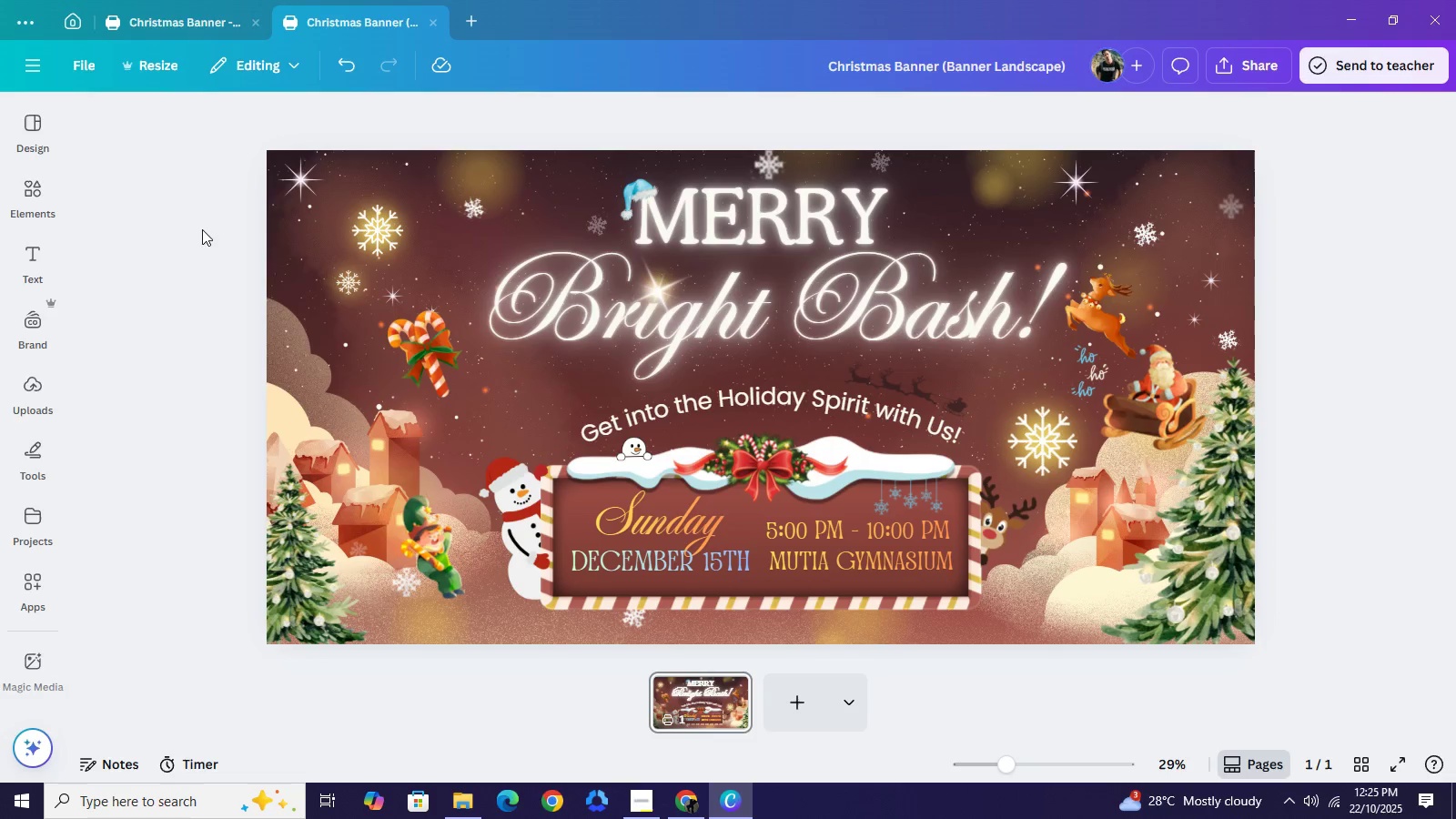 
left_click([282, 526])
 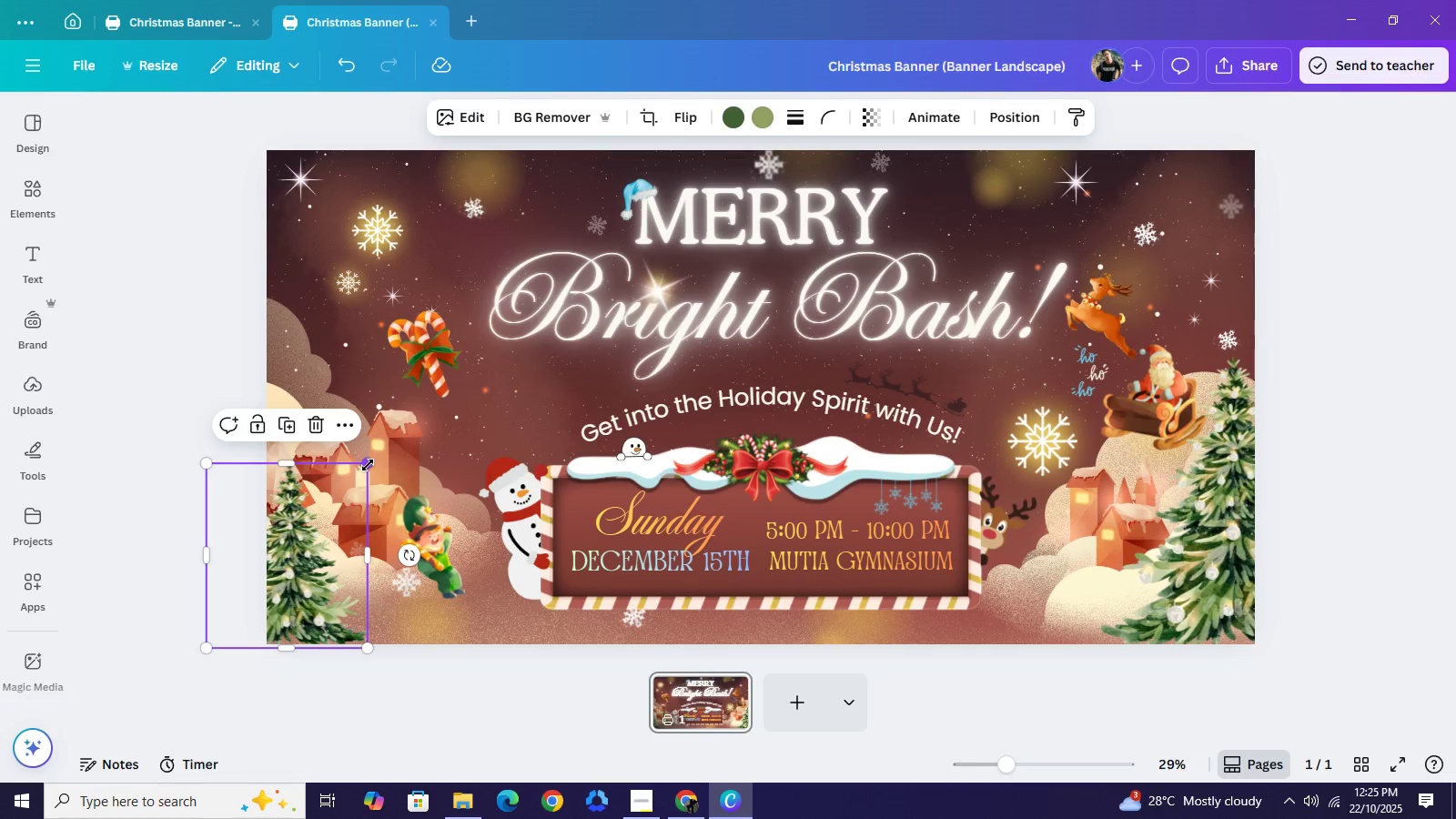 
left_click_drag(start_coordinate=[369, 465], to_coordinate=[358, 472])
 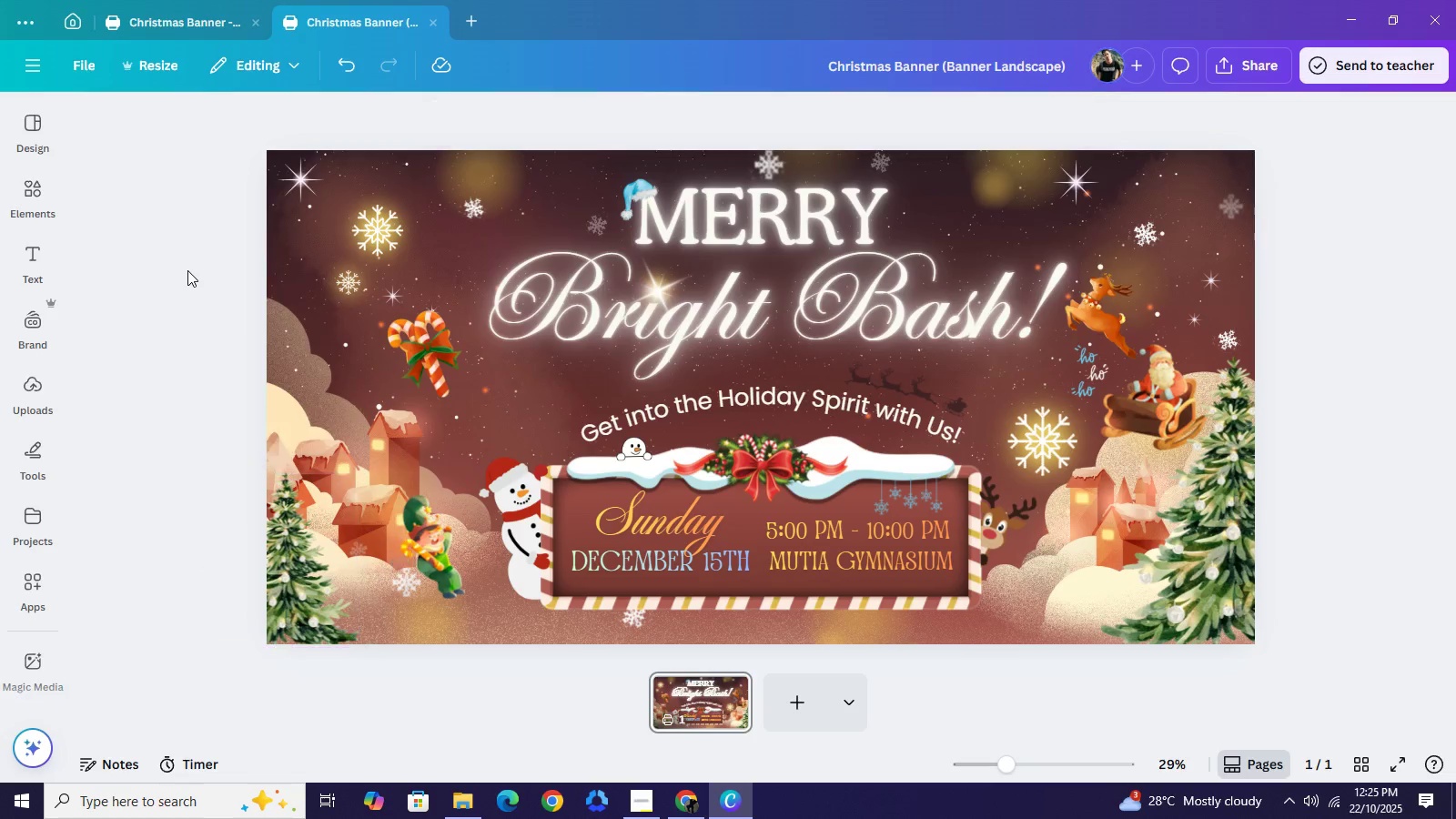 
left_click([187, 270])
 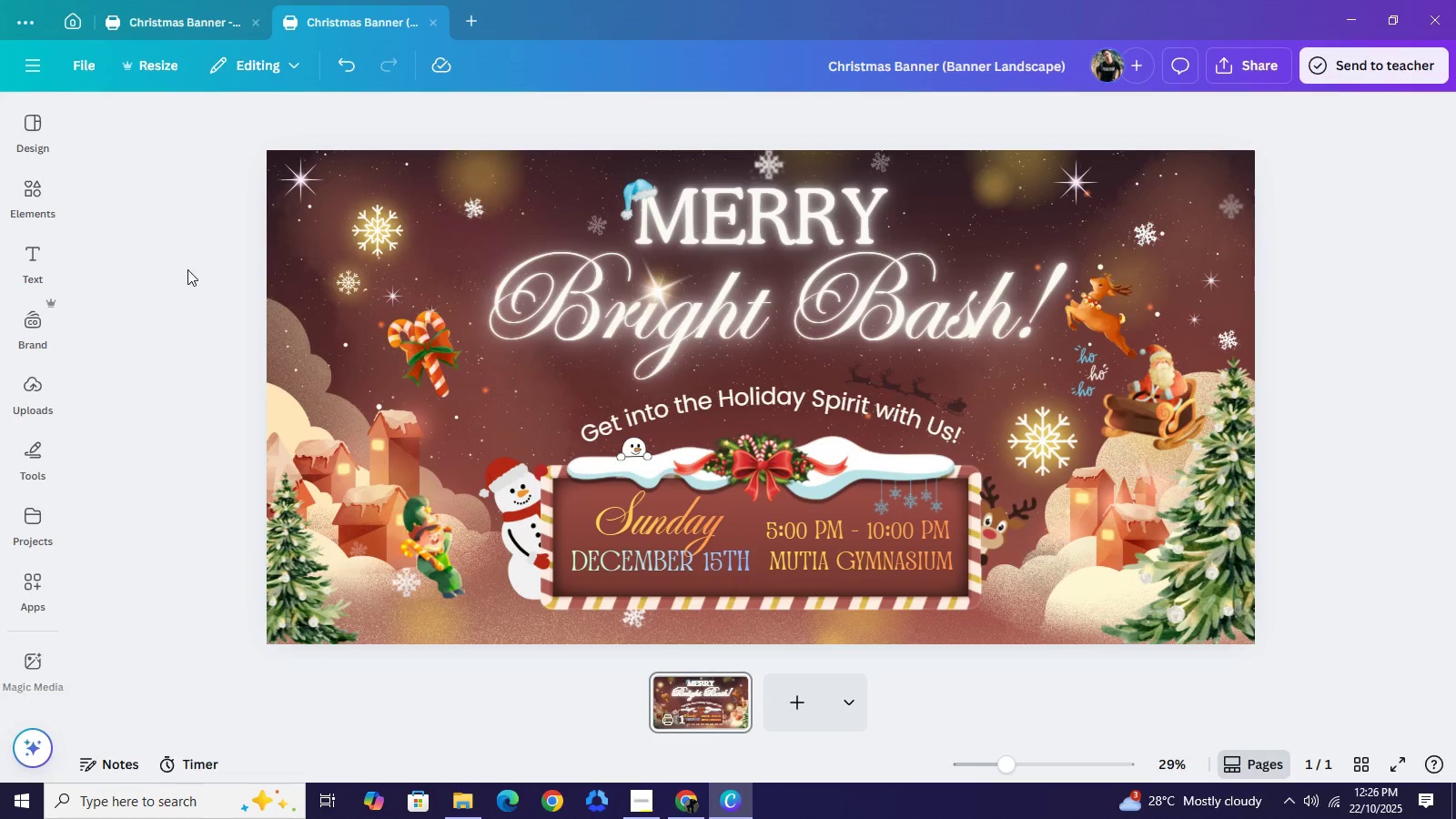 
wait(6.21)
 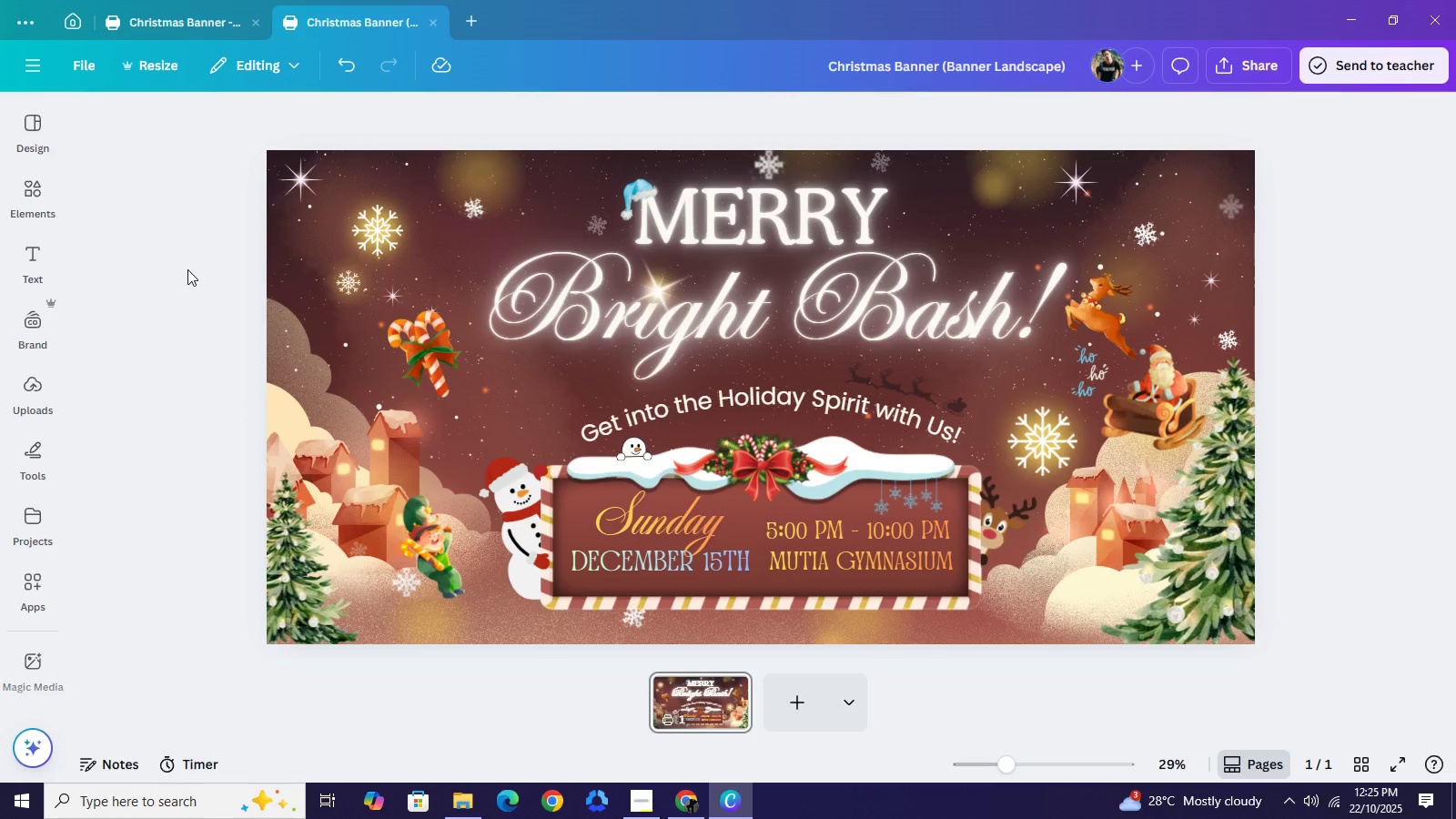 
left_click([268, 597])
 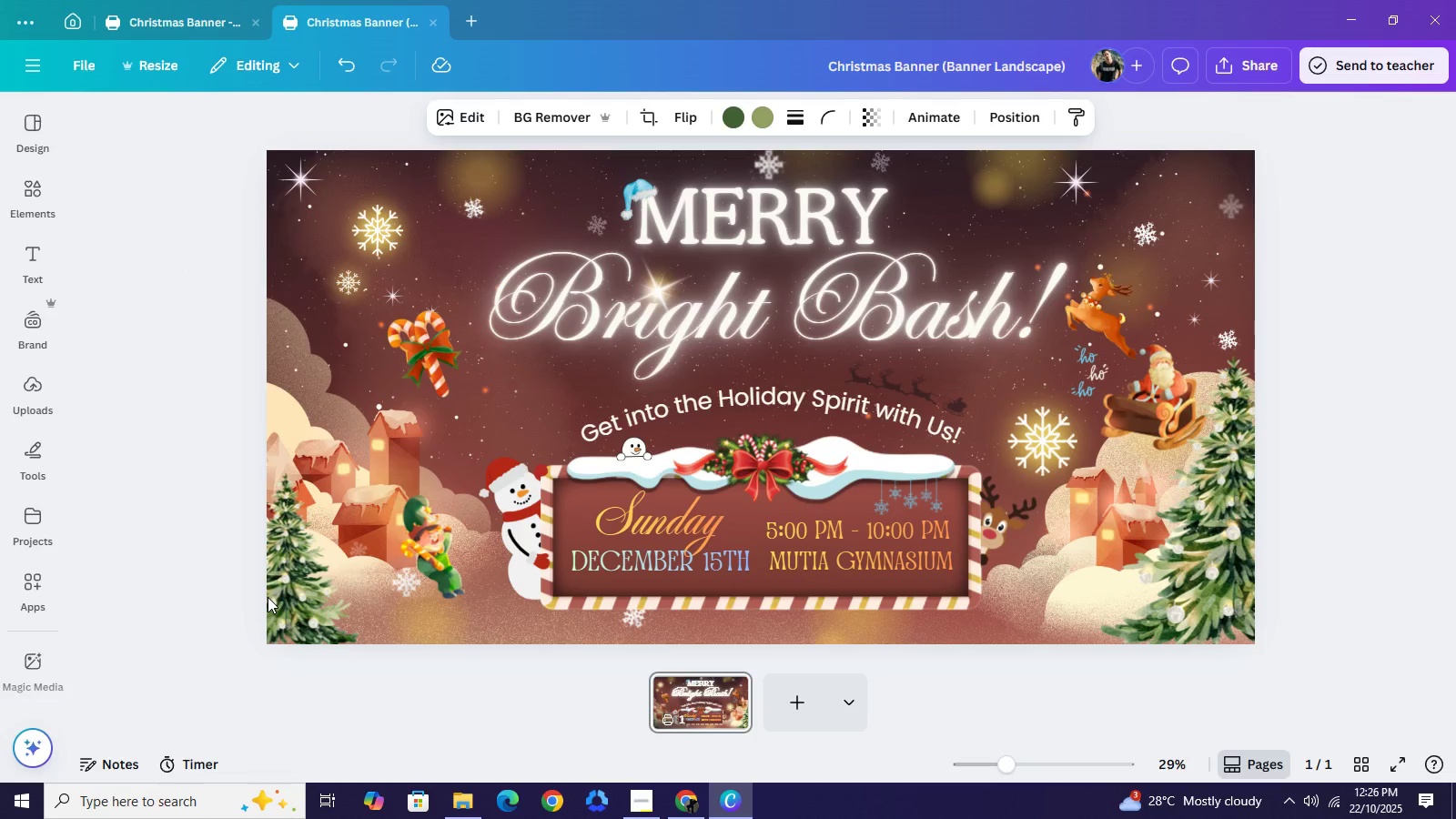 
key(ArrowDown)
 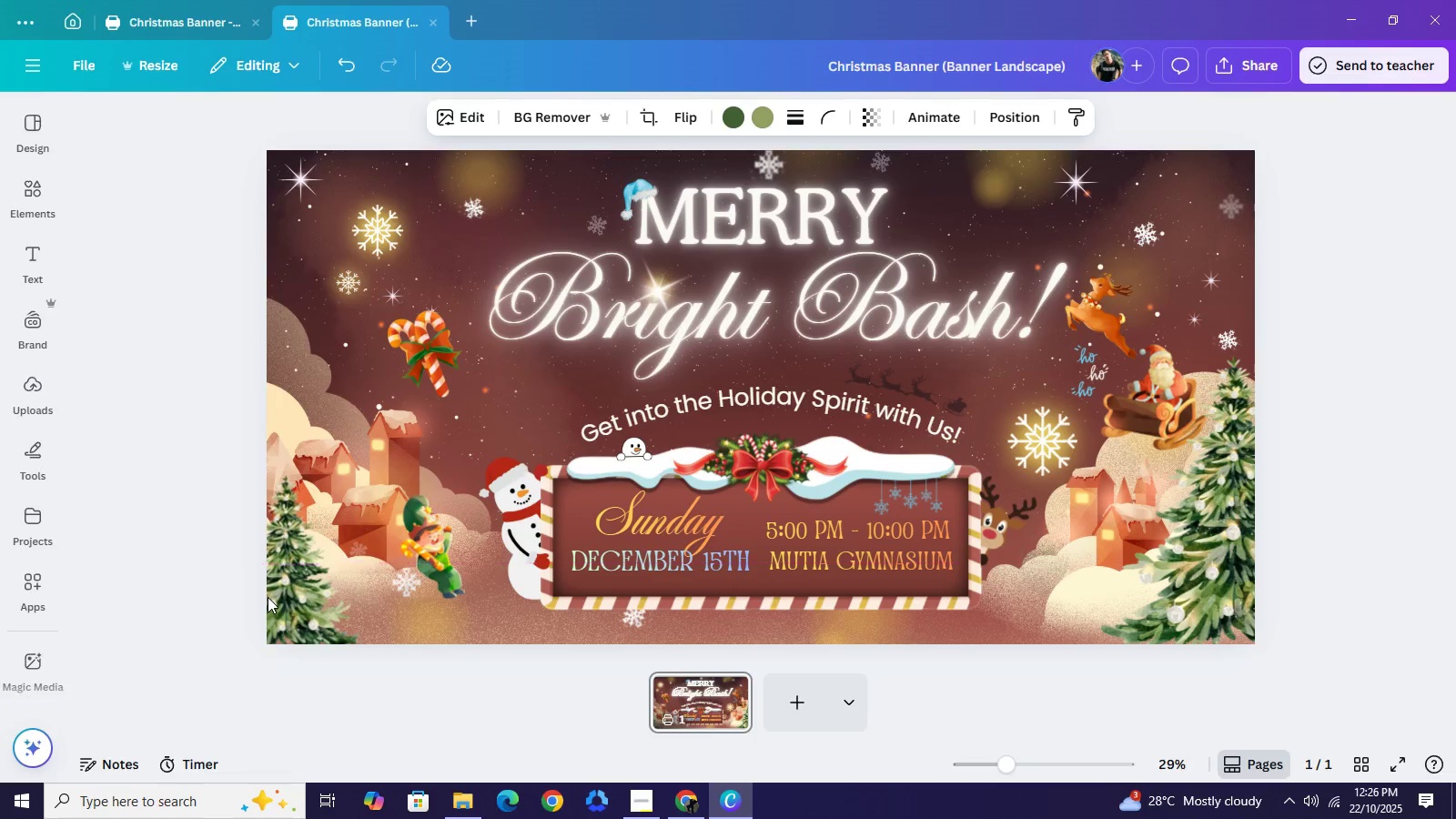 
key(ArrowDown)
 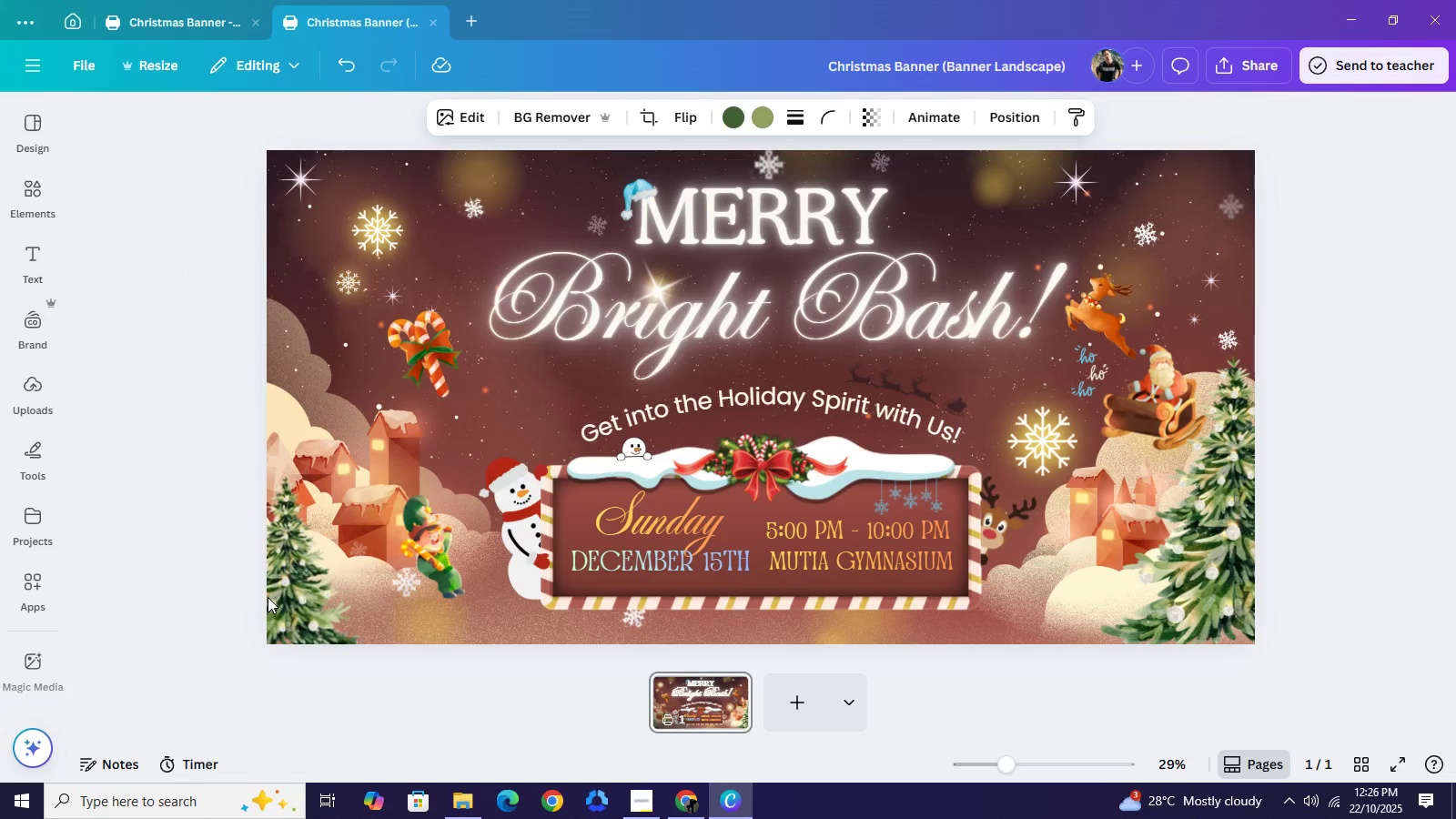 
key(ArrowDown)
 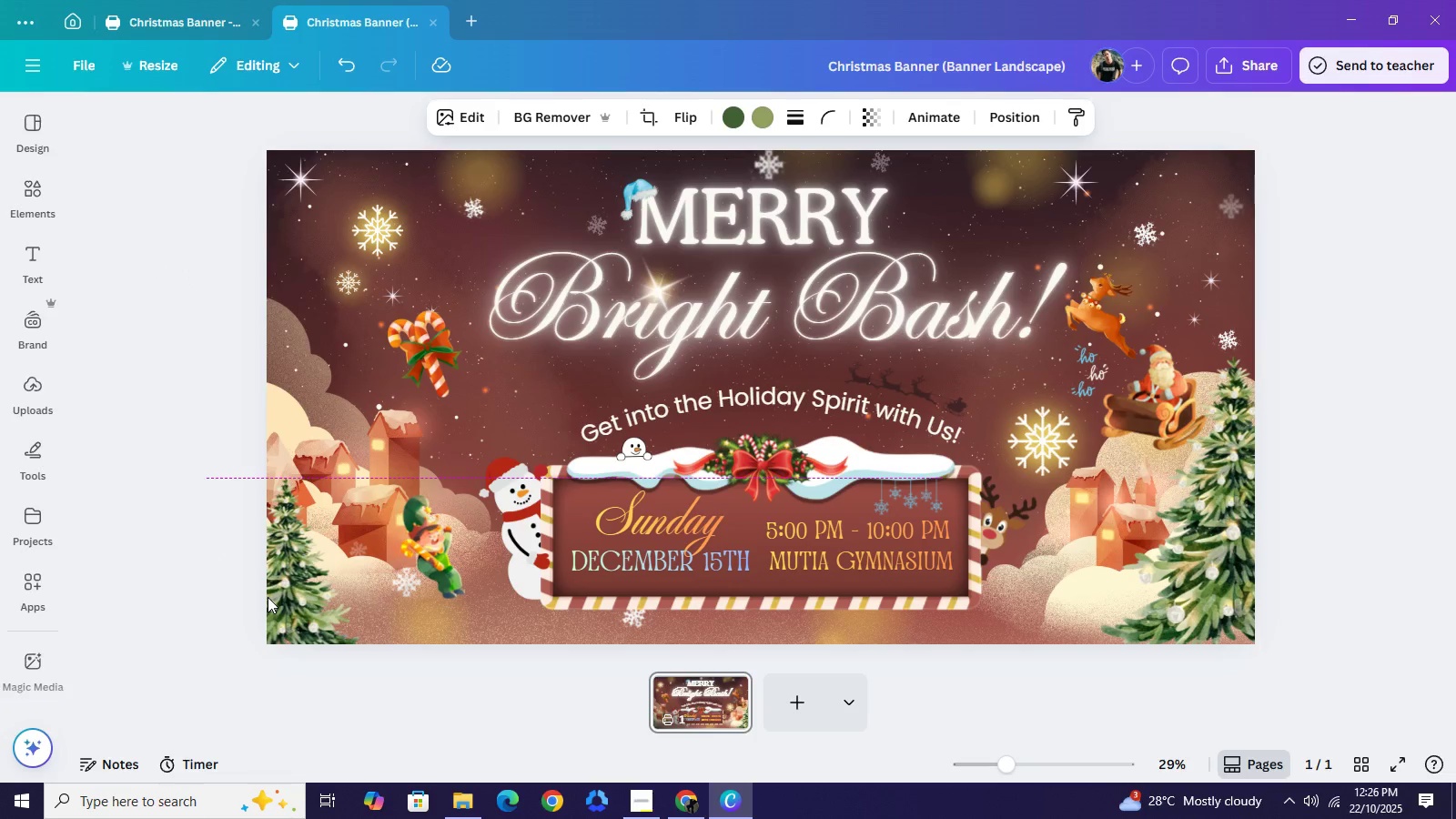 
key(ArrowDown)
 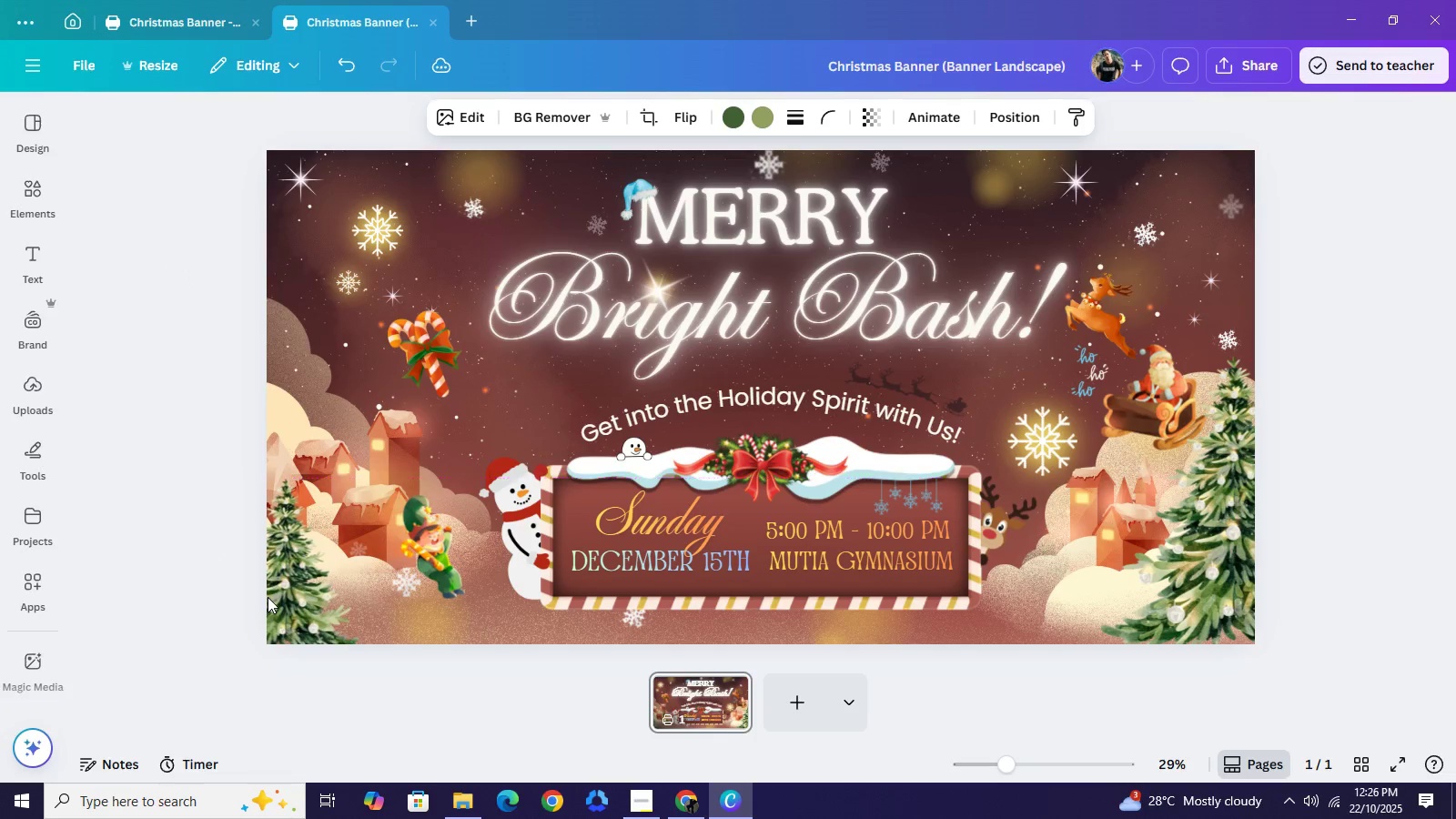 
key(ArrowDown)
 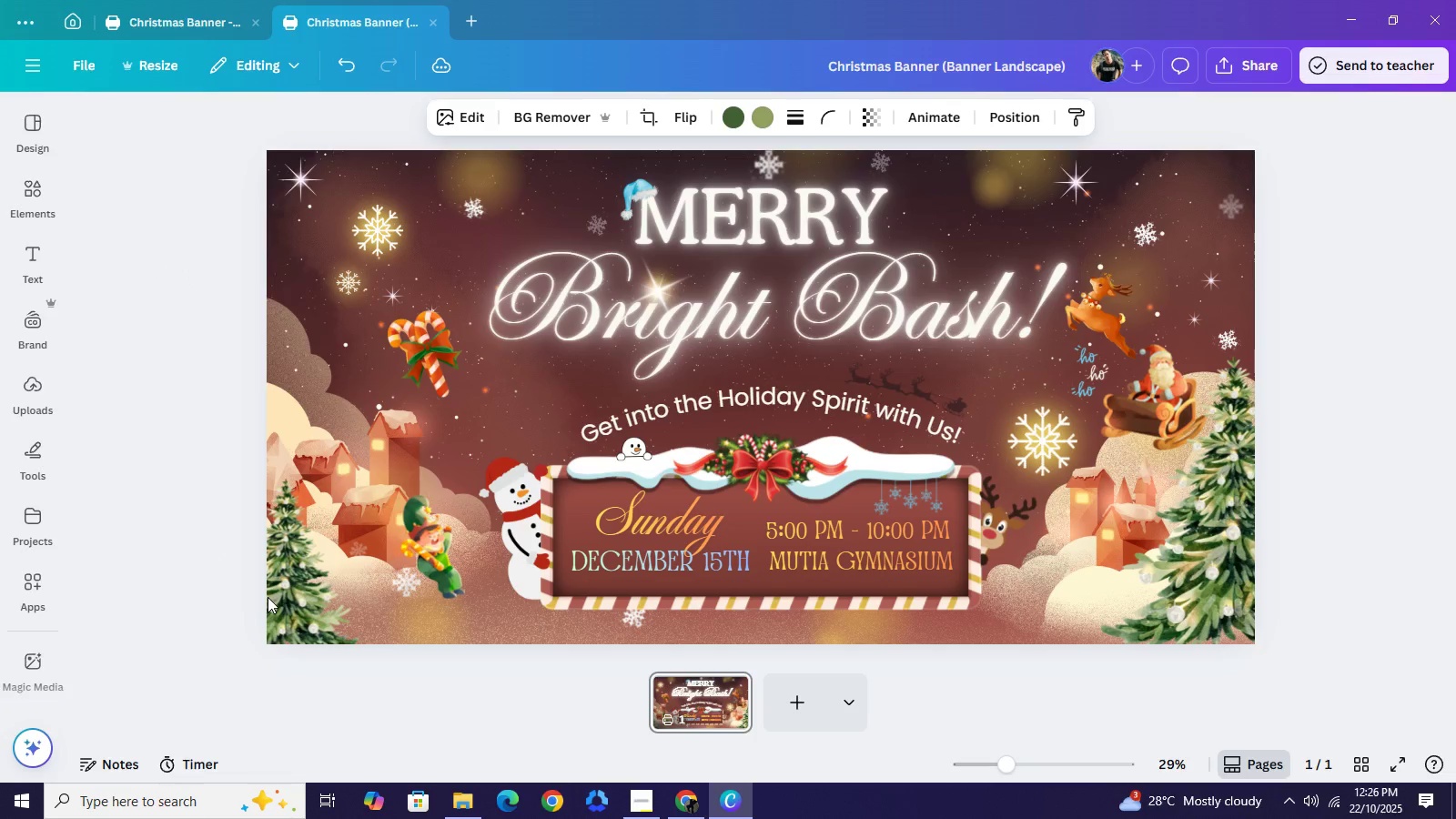 
key(ArrowDown)
 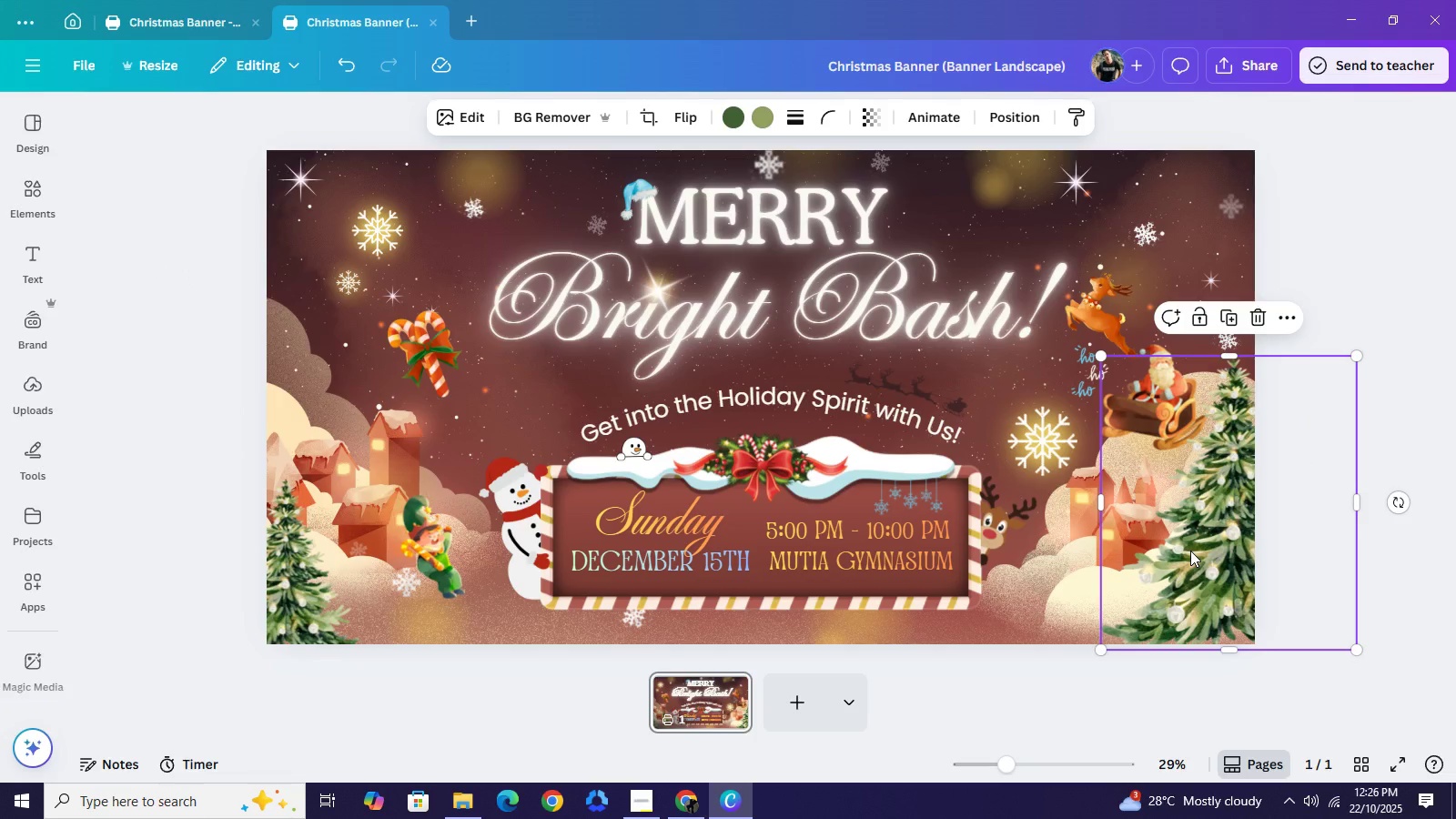 
key(ArrowDown)
 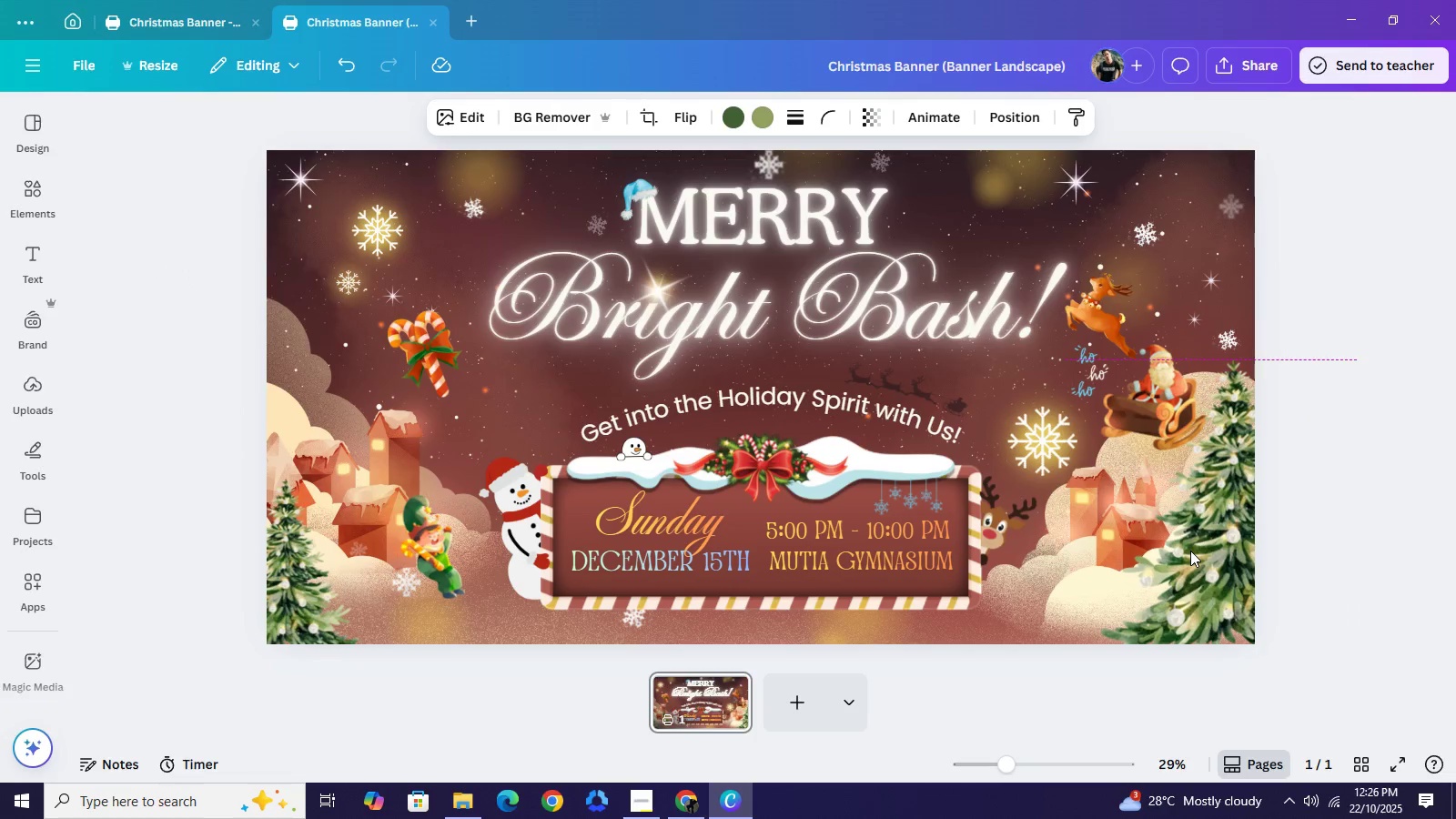 
key(ArrowDown)
 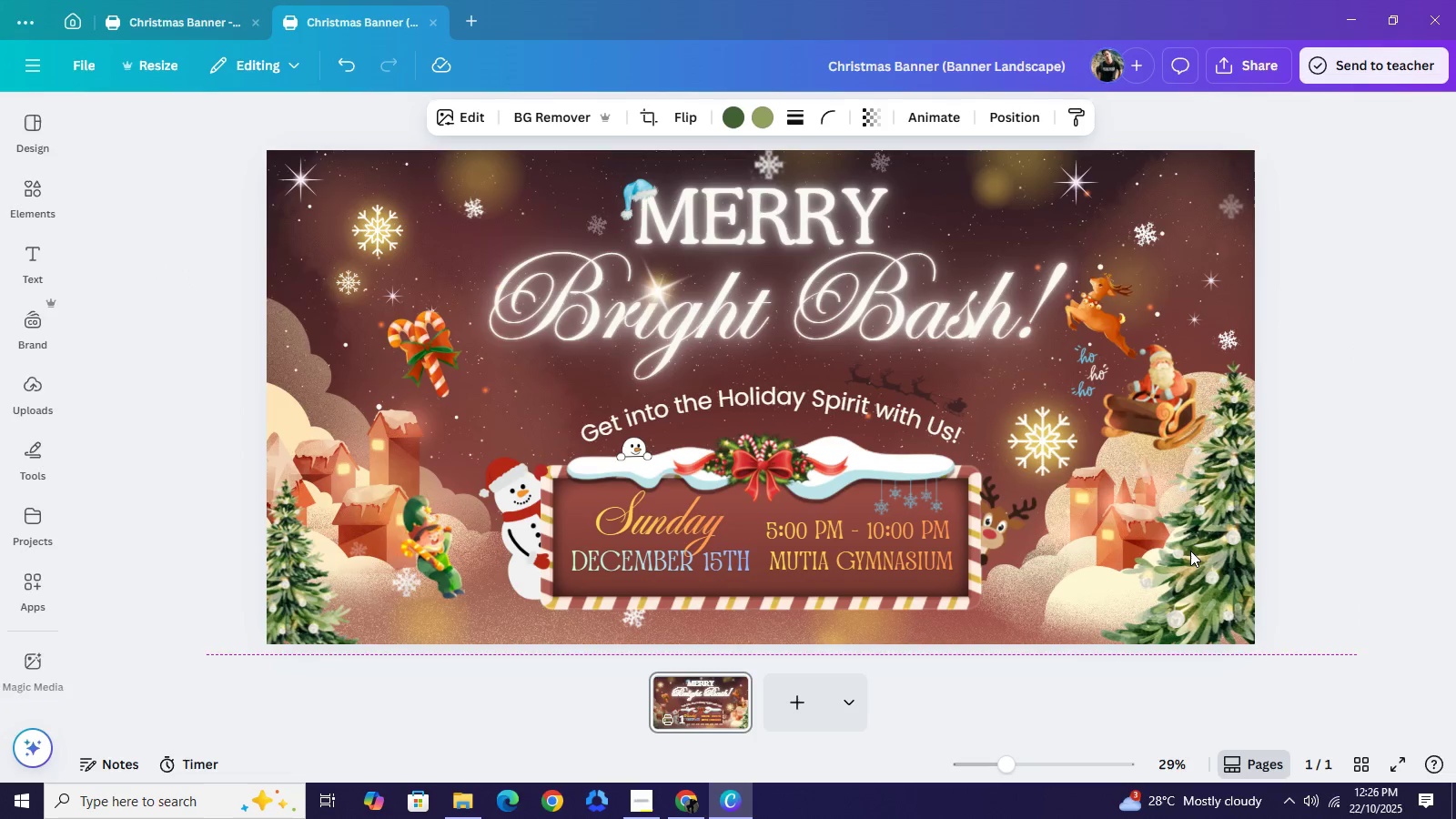 
key(ArrowDown)
 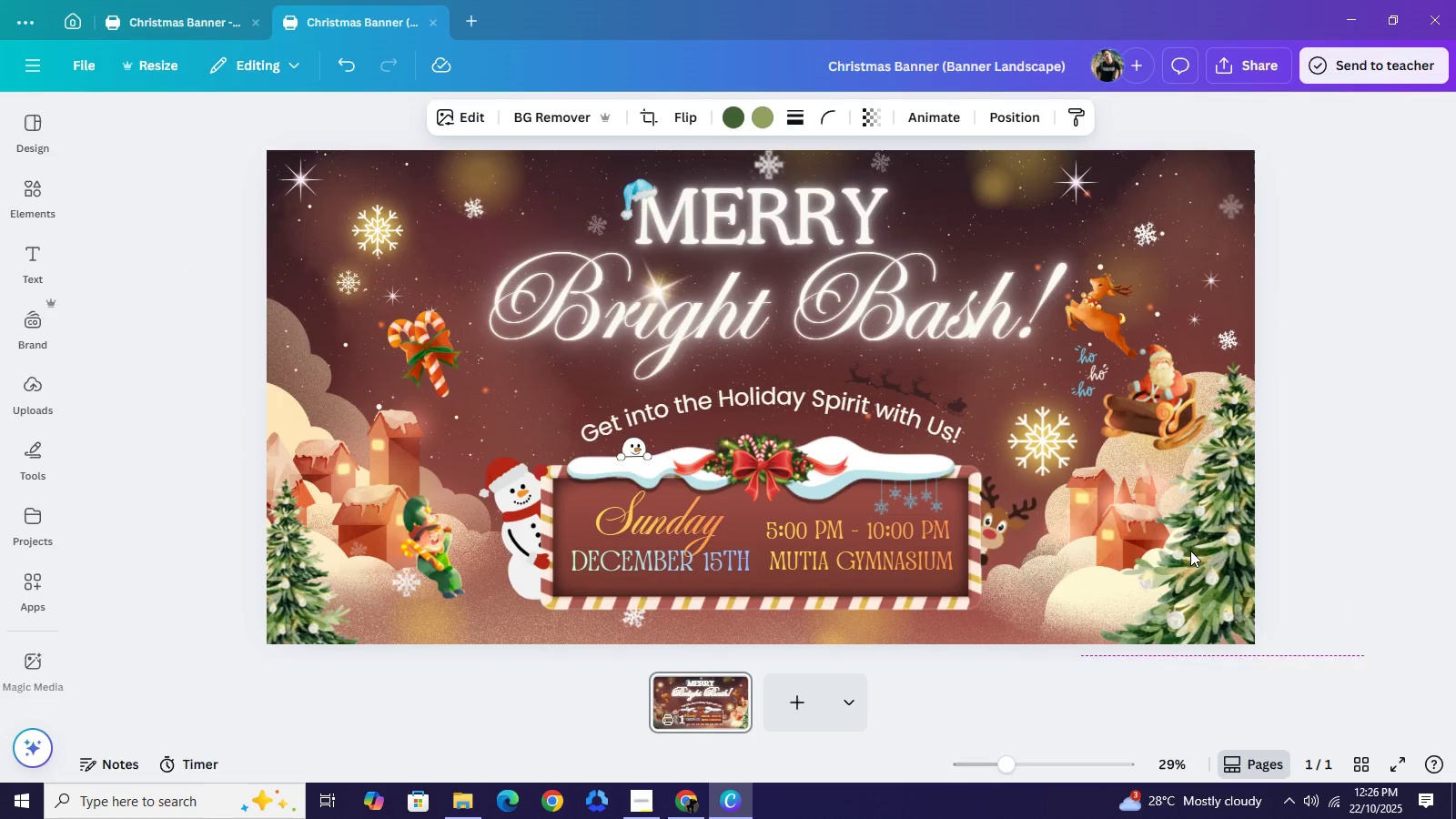 
key(ArrowDown)
 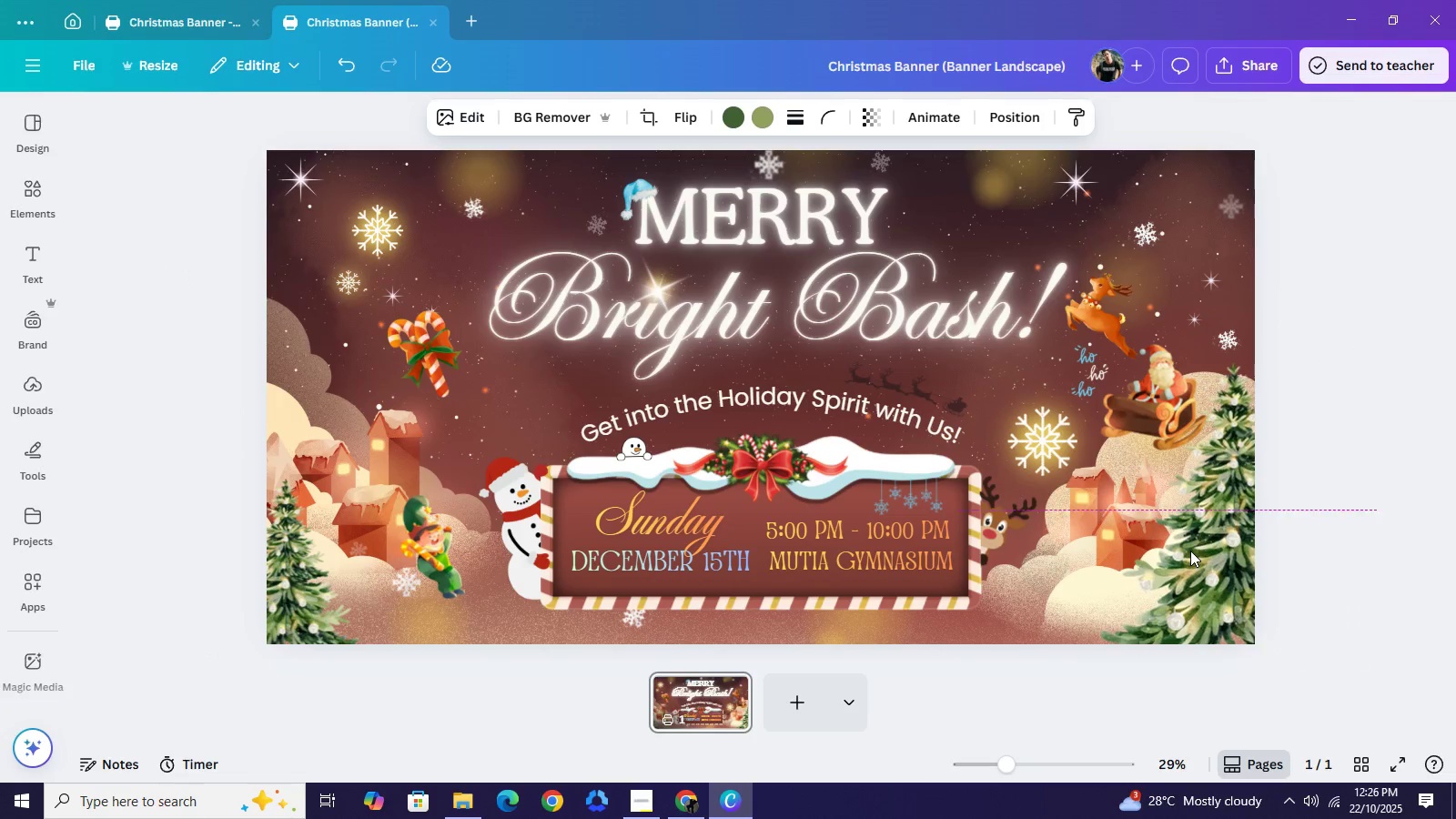 
key(ArrowDown)
 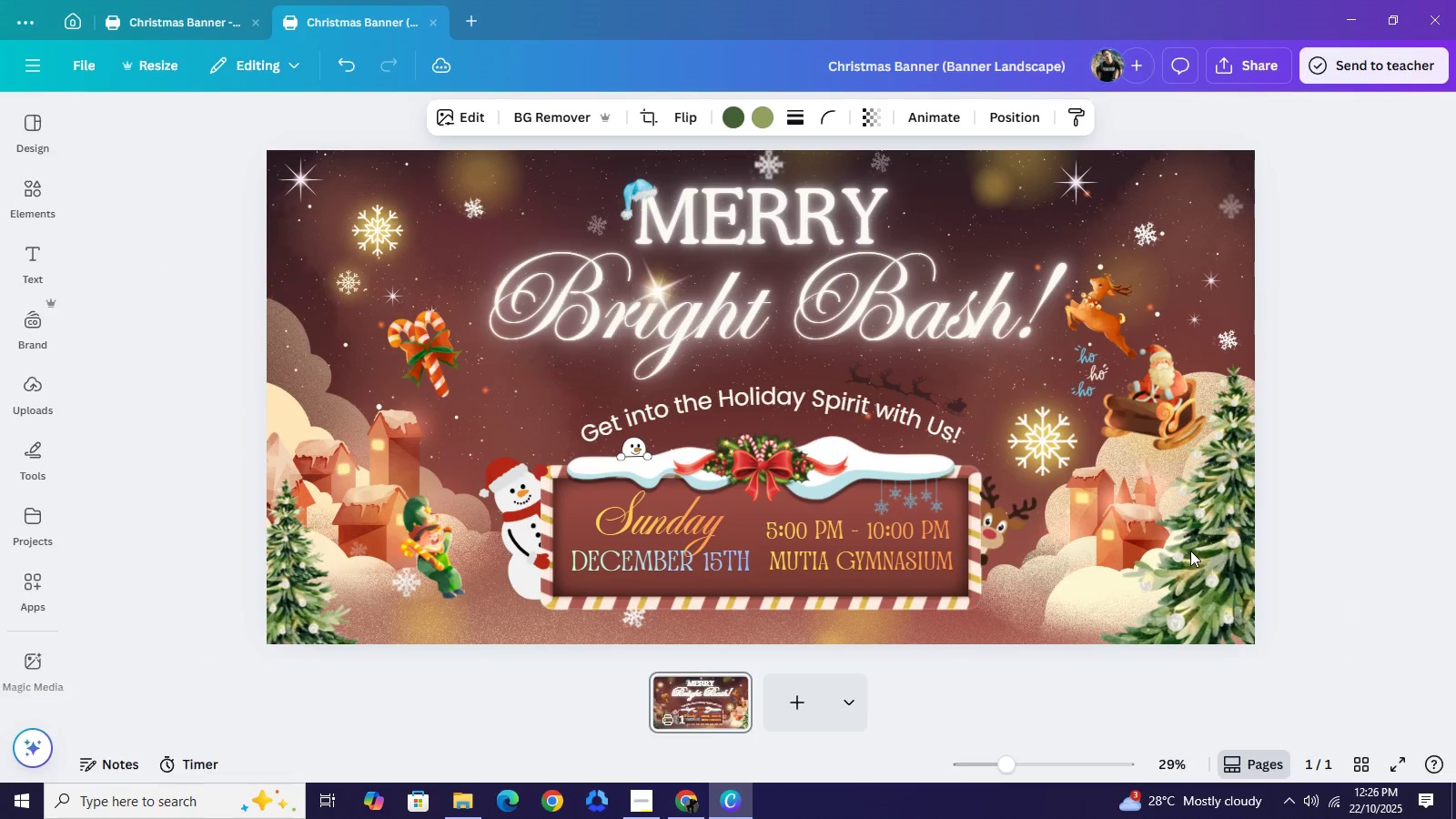 
key(ArrowDown)
 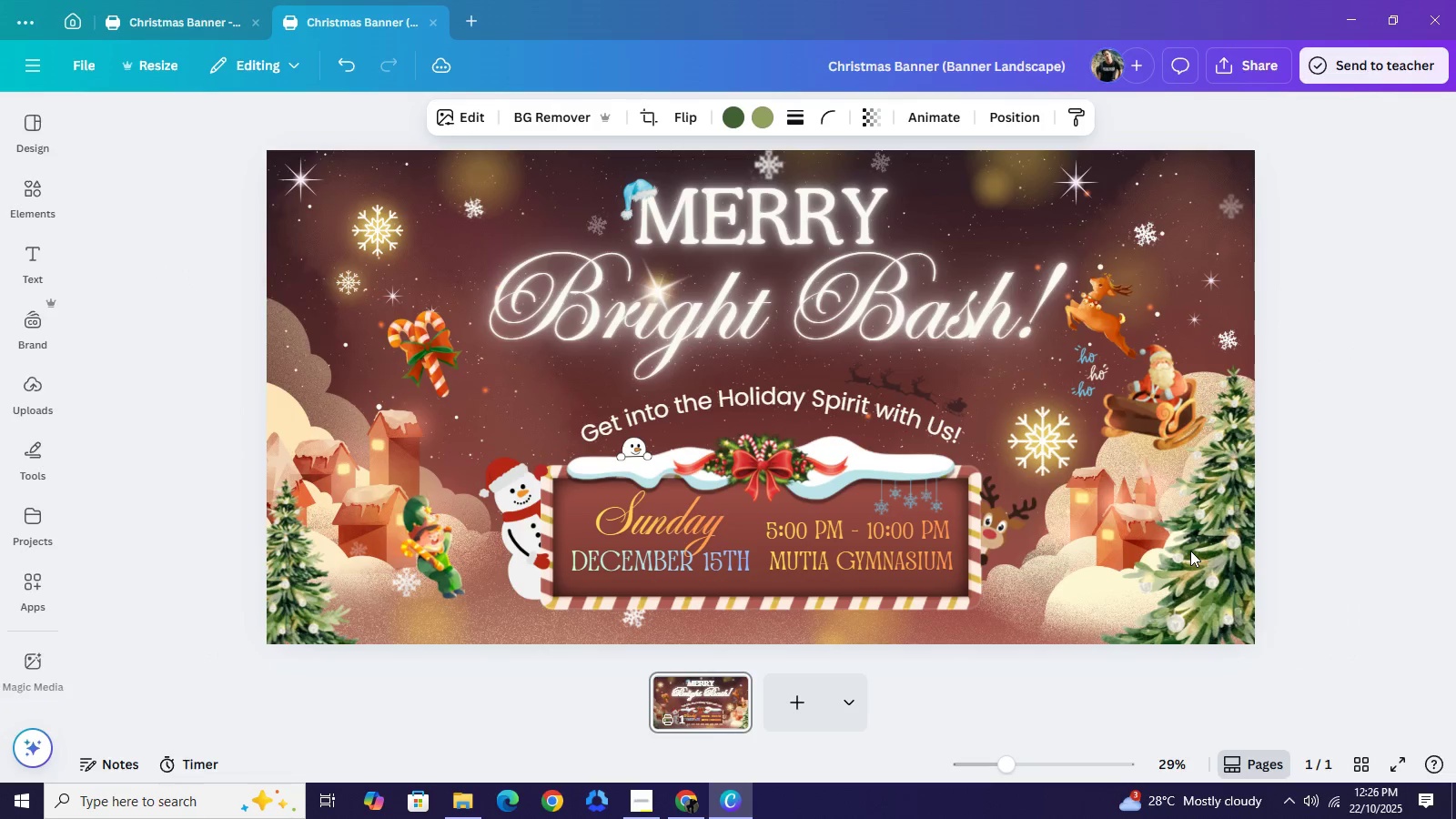 
key(ArrowDown)
 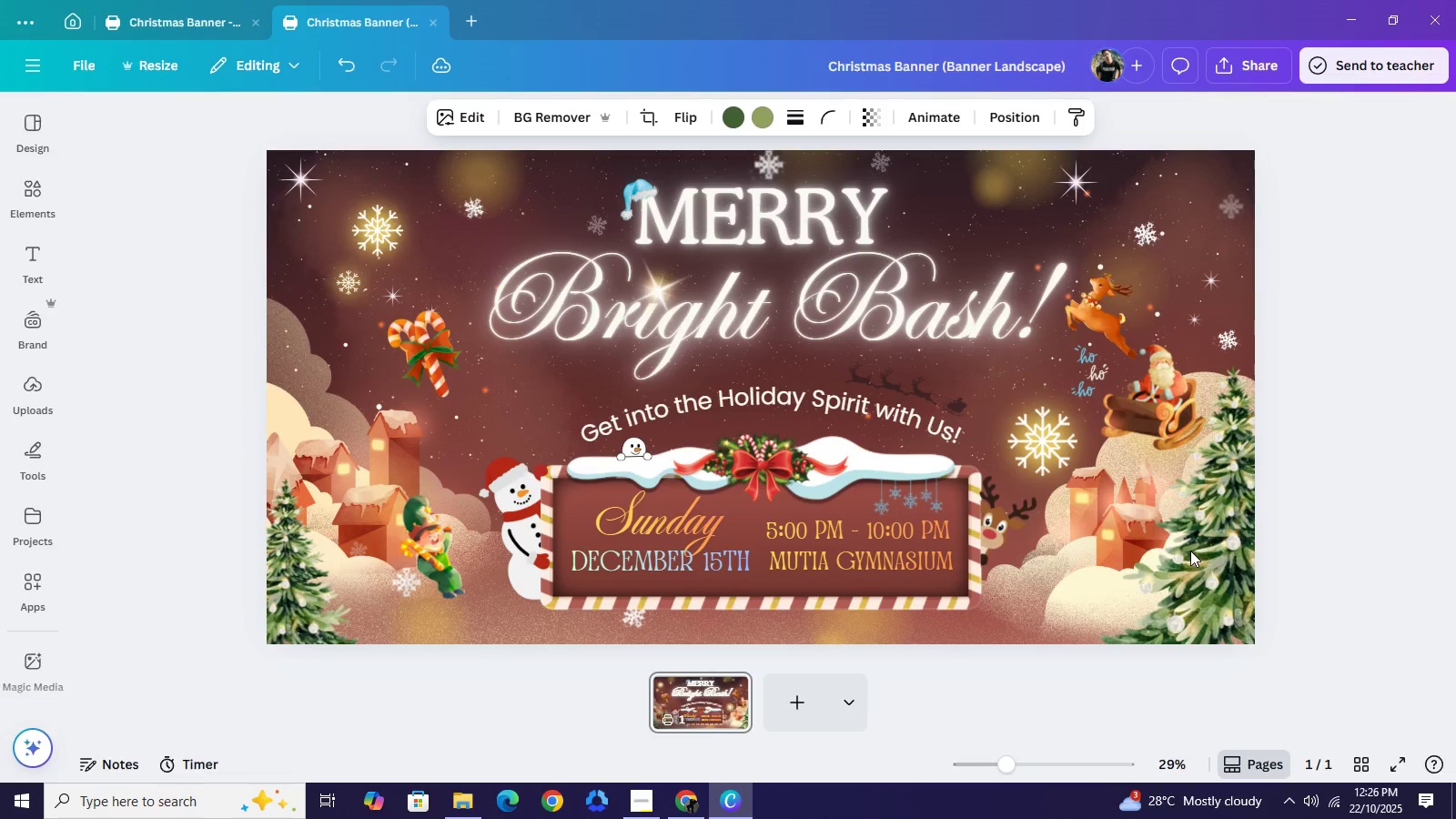 
key(ArrowDown)
 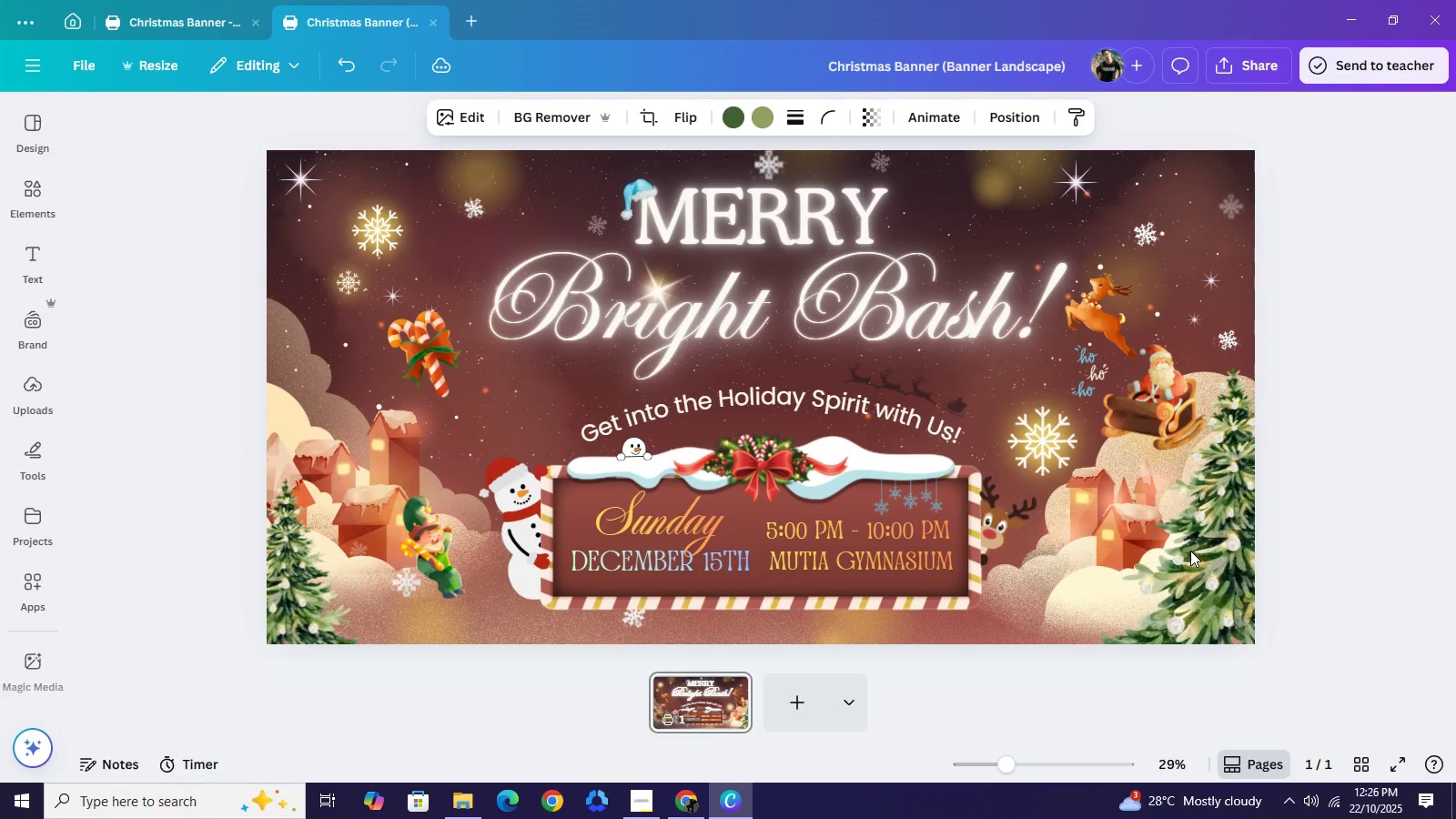 
key(ArrowDown)
 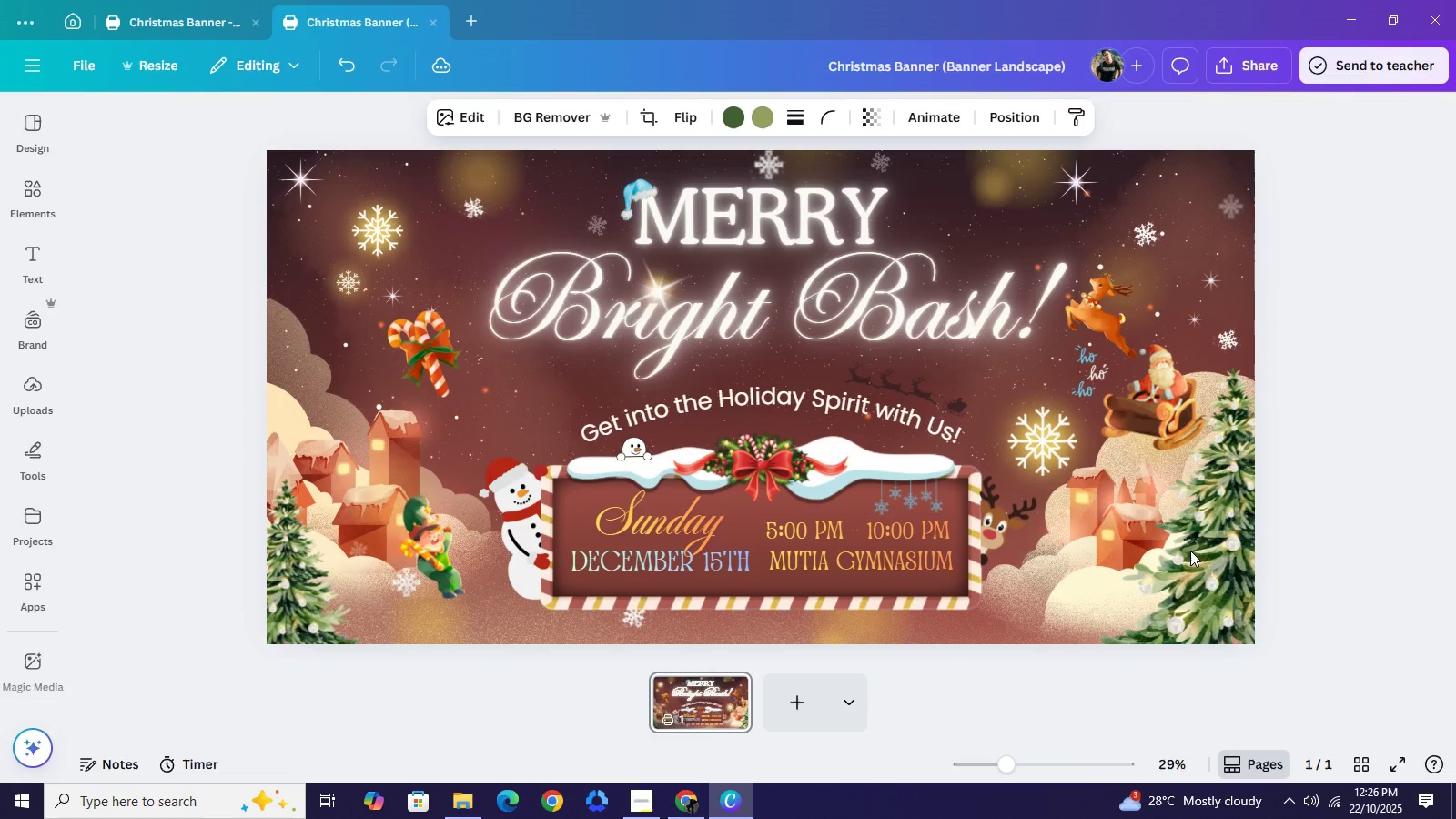 
key(ArrowDown)
 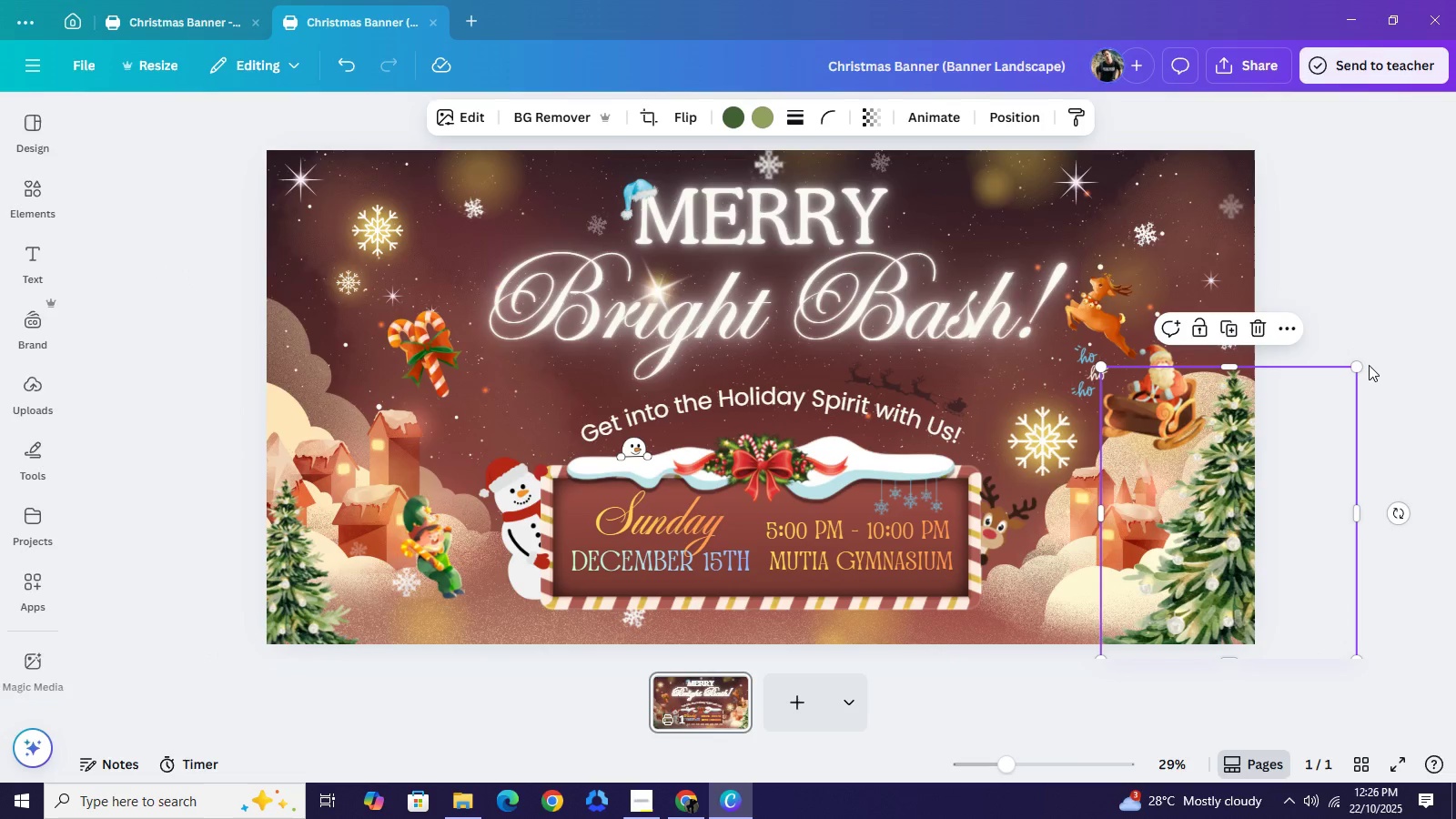 
left_click_drag(start_coordinate=[1358, 366], to_coordinate=[1389, 327])
 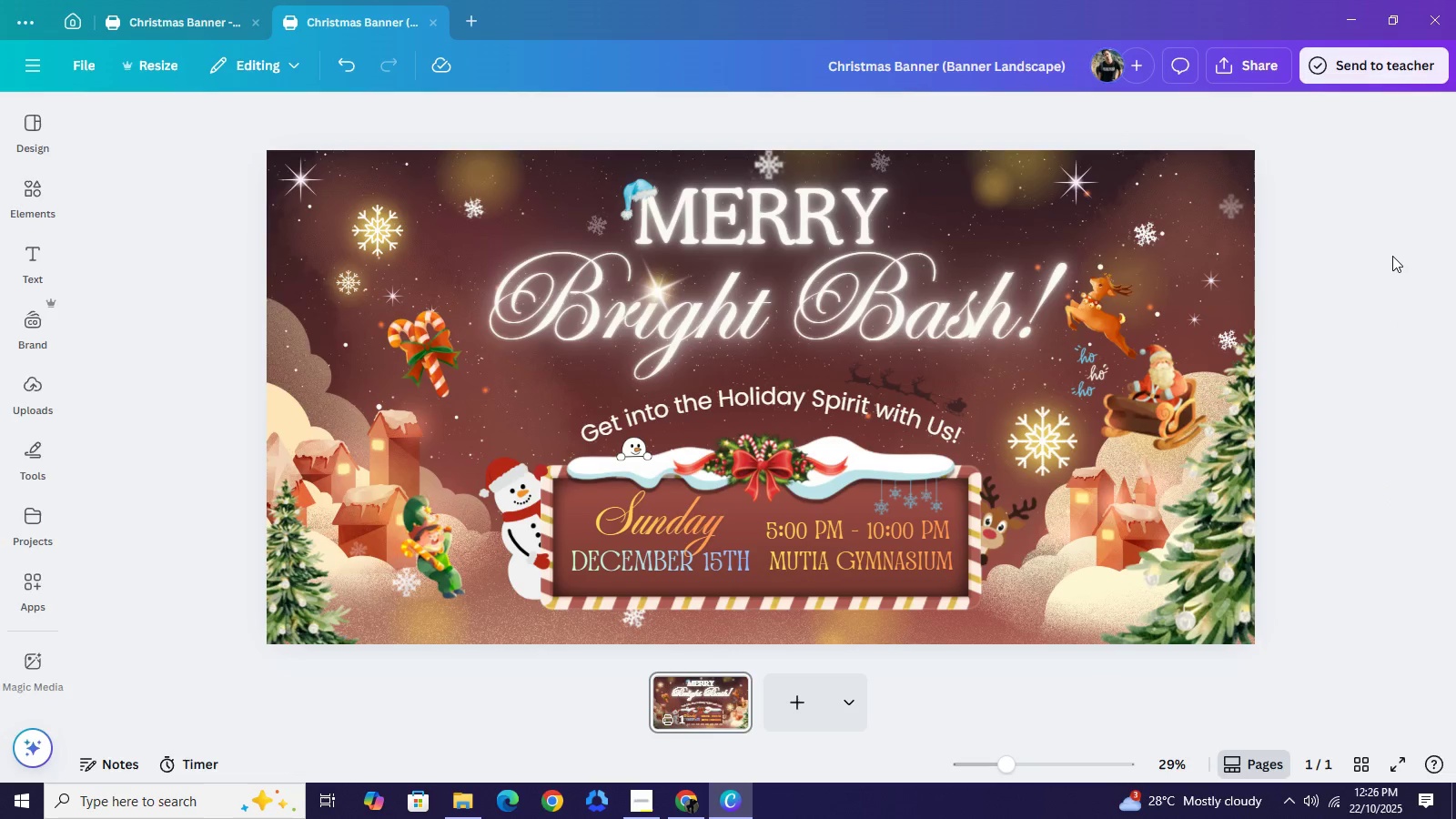 
left_click([1392, 256])
 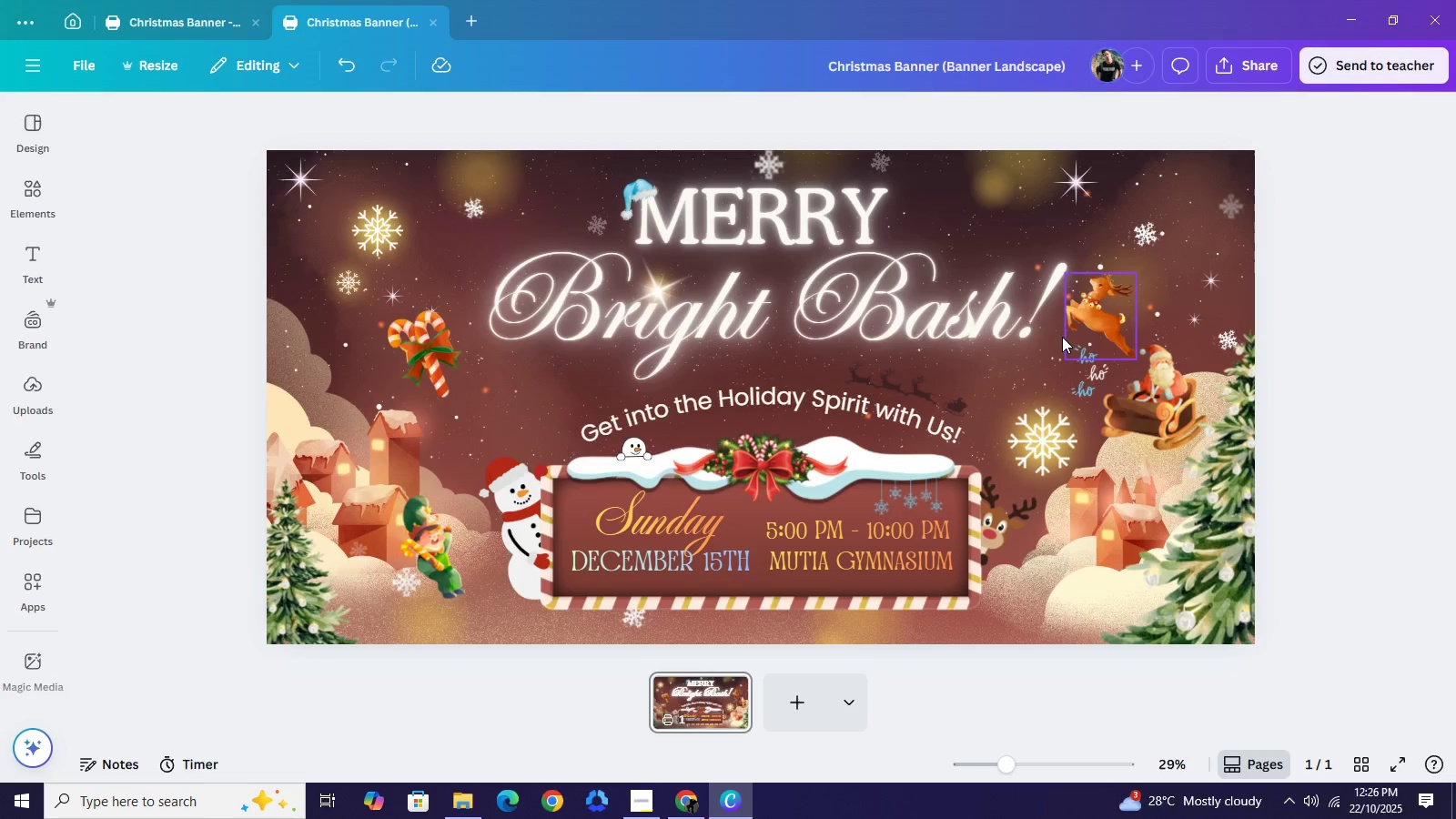 
wait(7.81)
 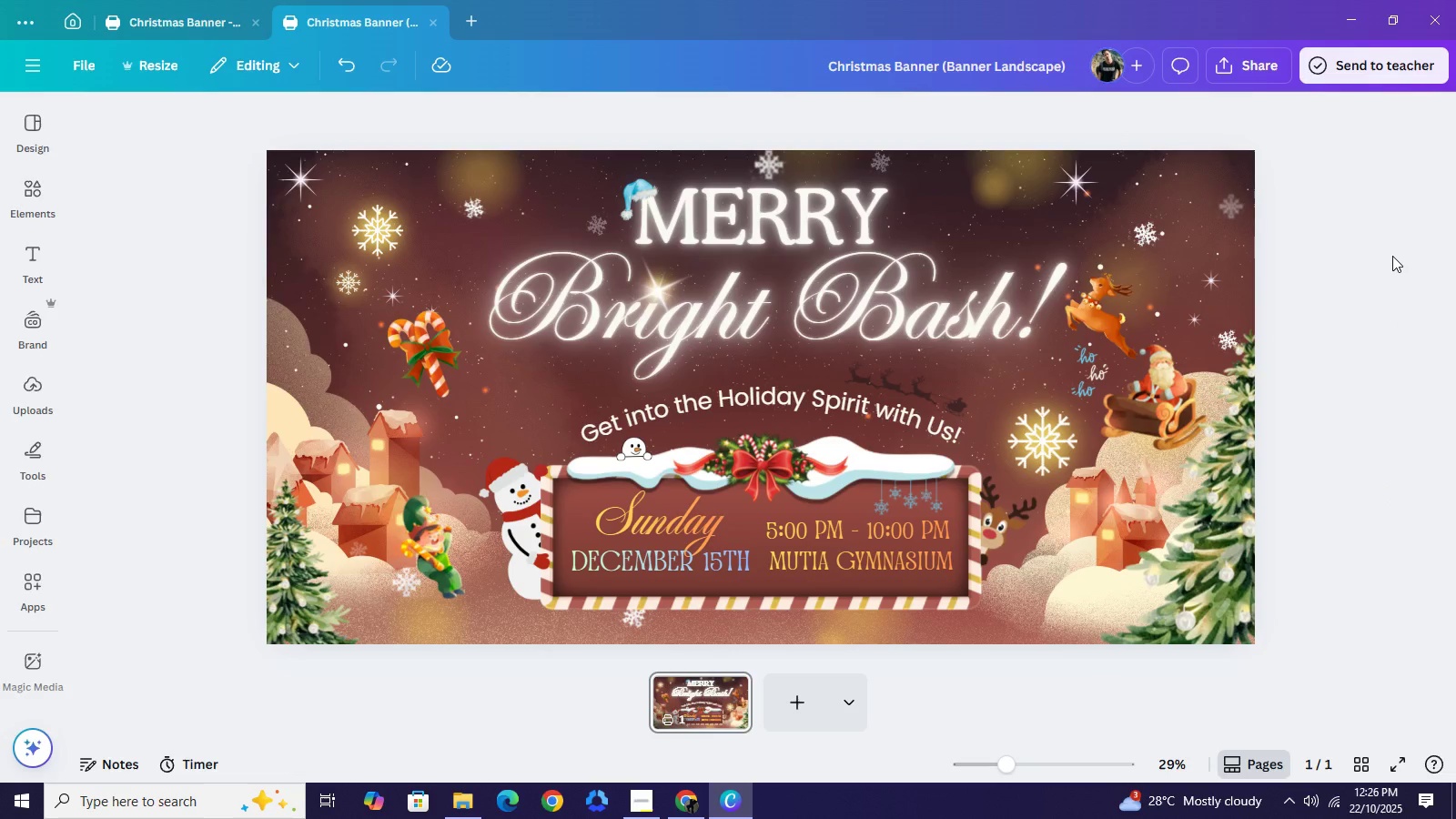 
mouse_move([47, 207])
 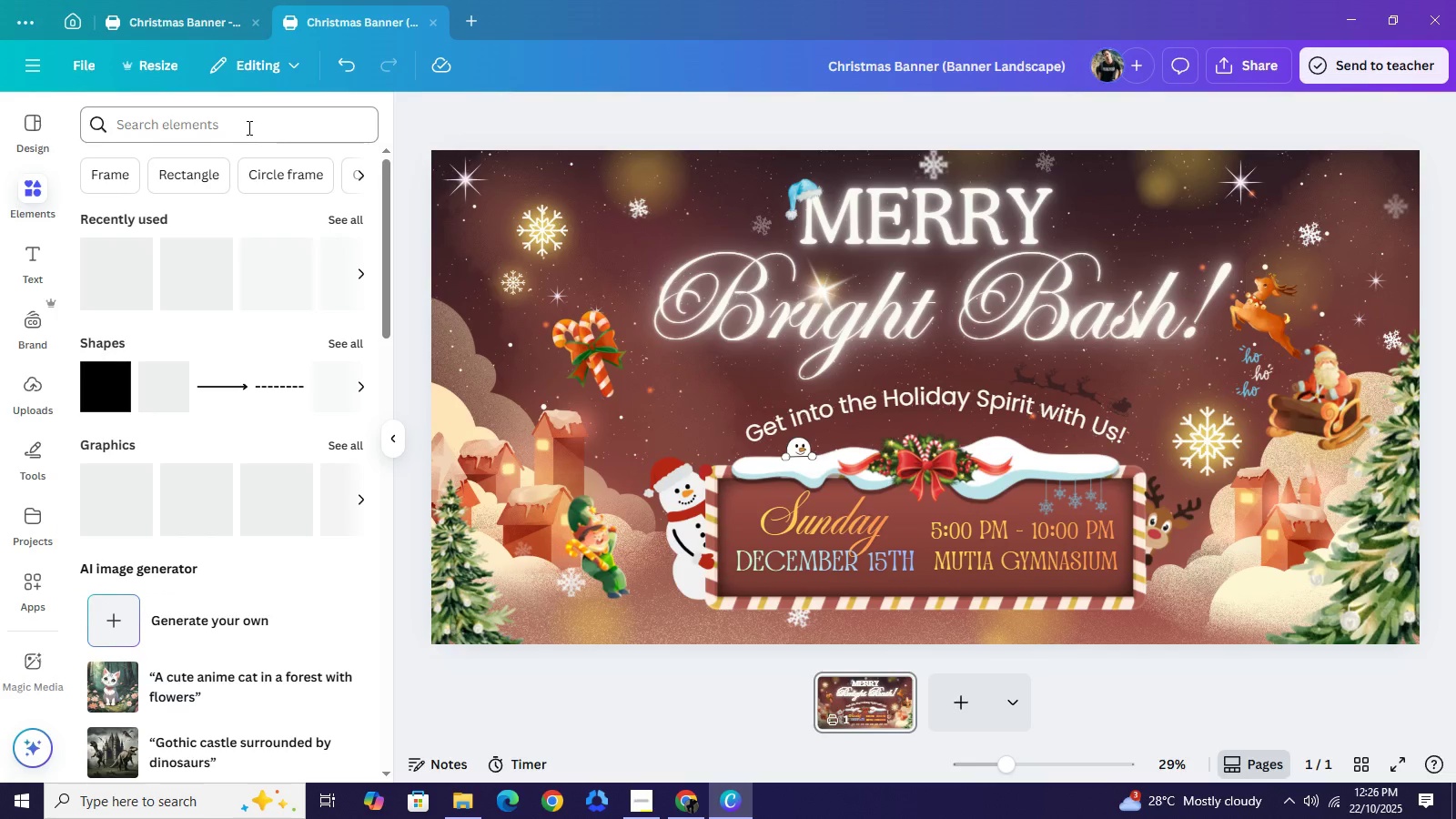 
left_click([248, 127])
 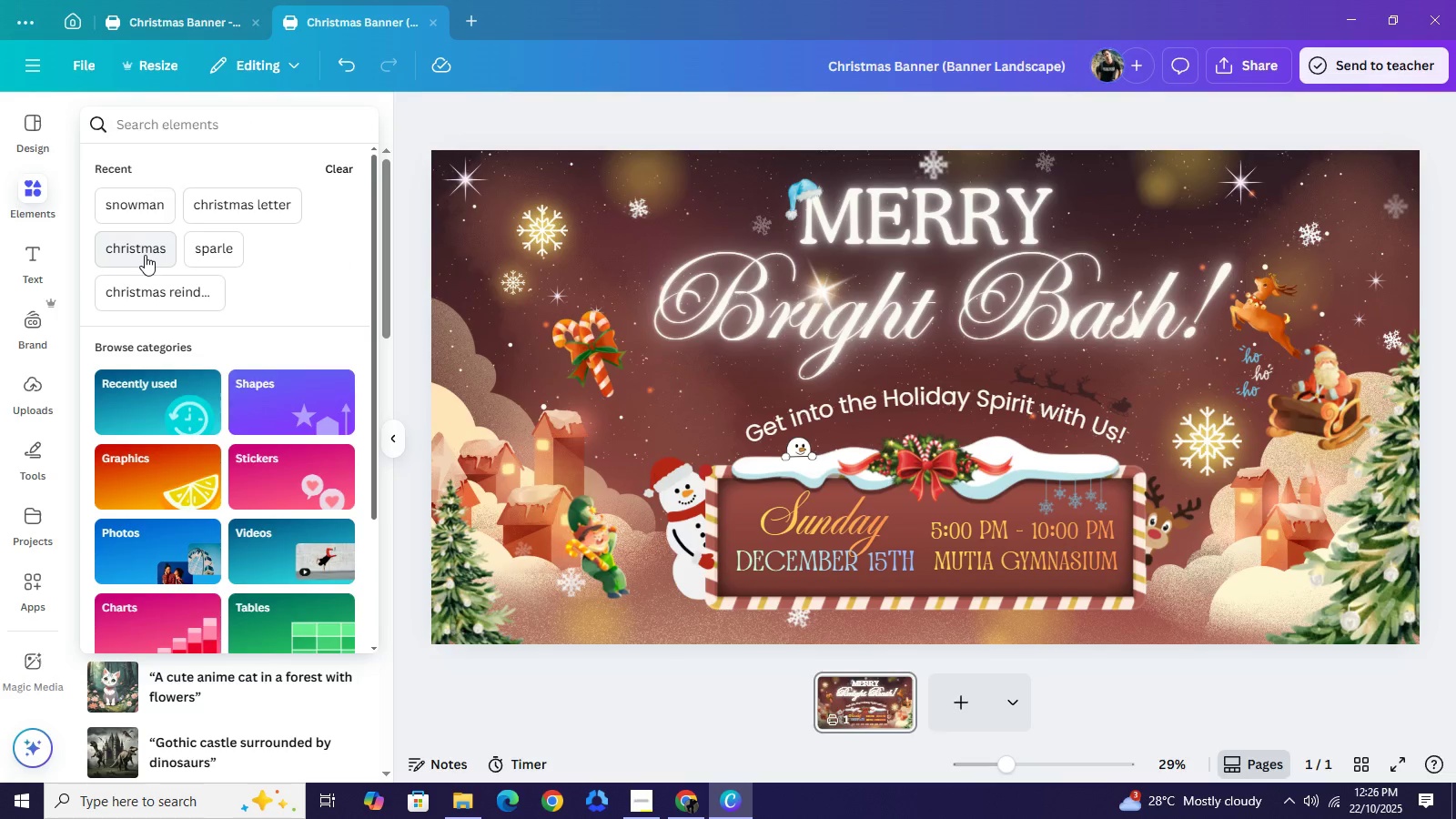 
left_click([145, 255])
 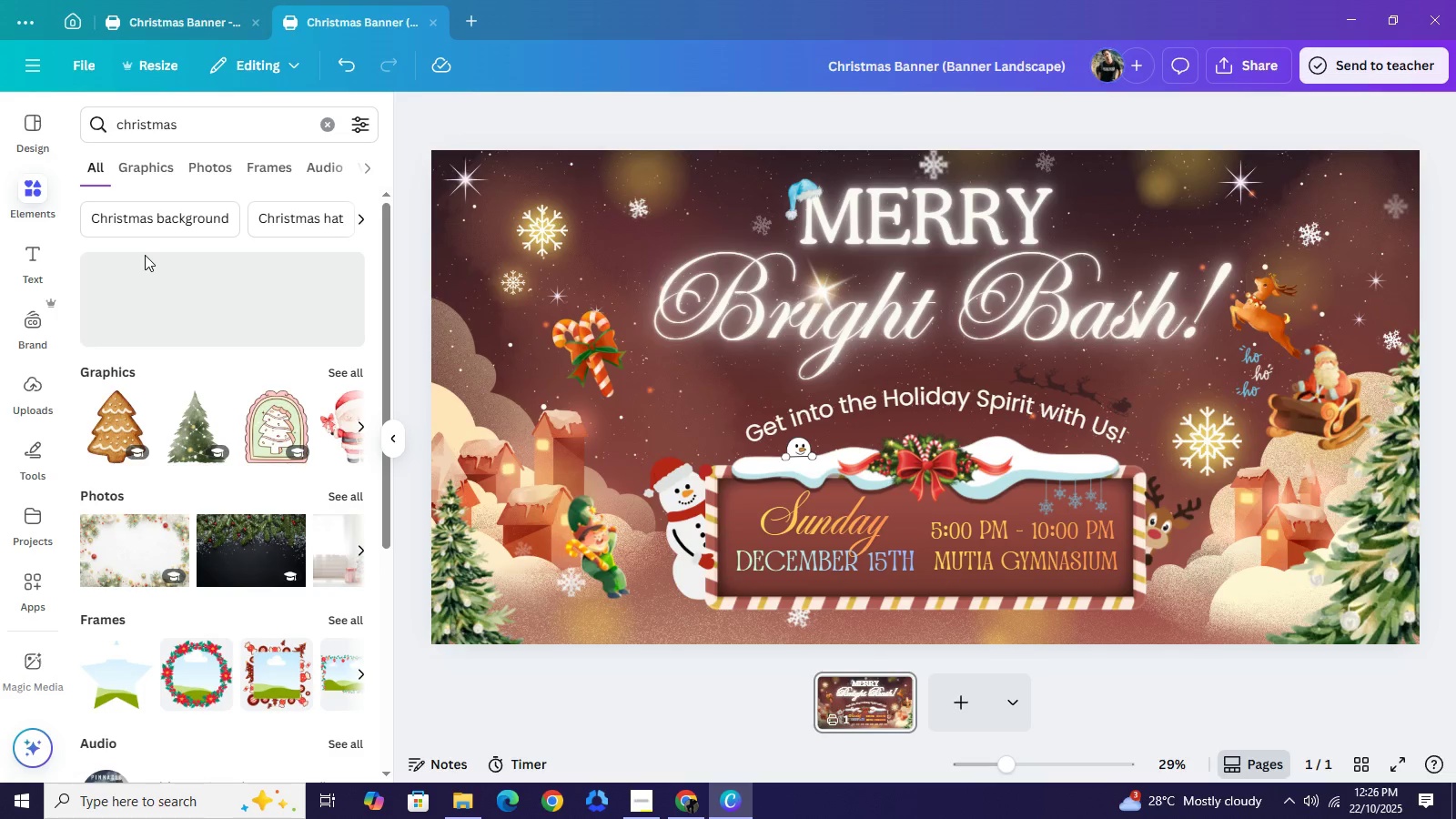 
wait(6.86)
 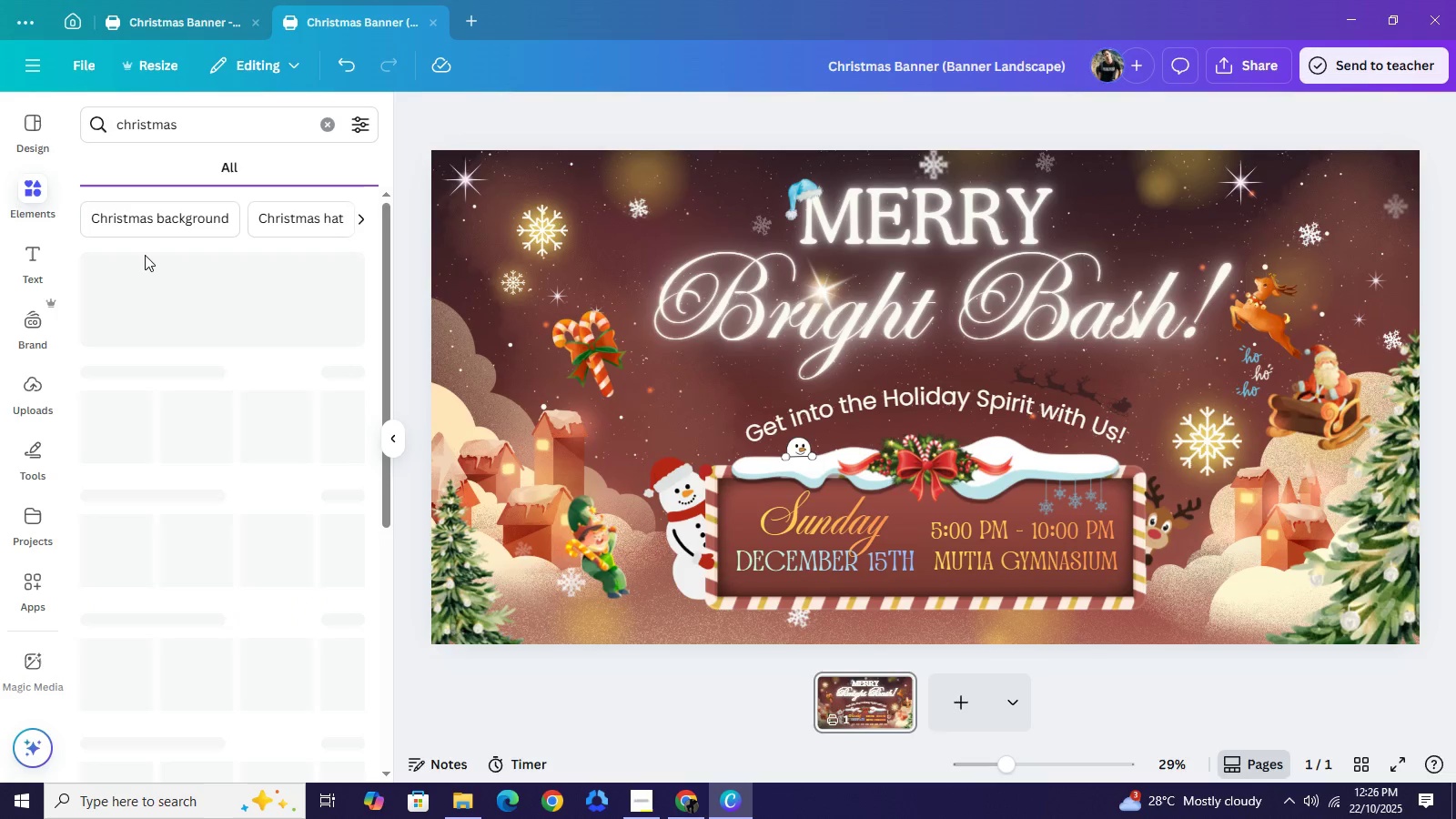 
scroll: coordinate [127, 450], scroll_direction: down, amount: 1.0
 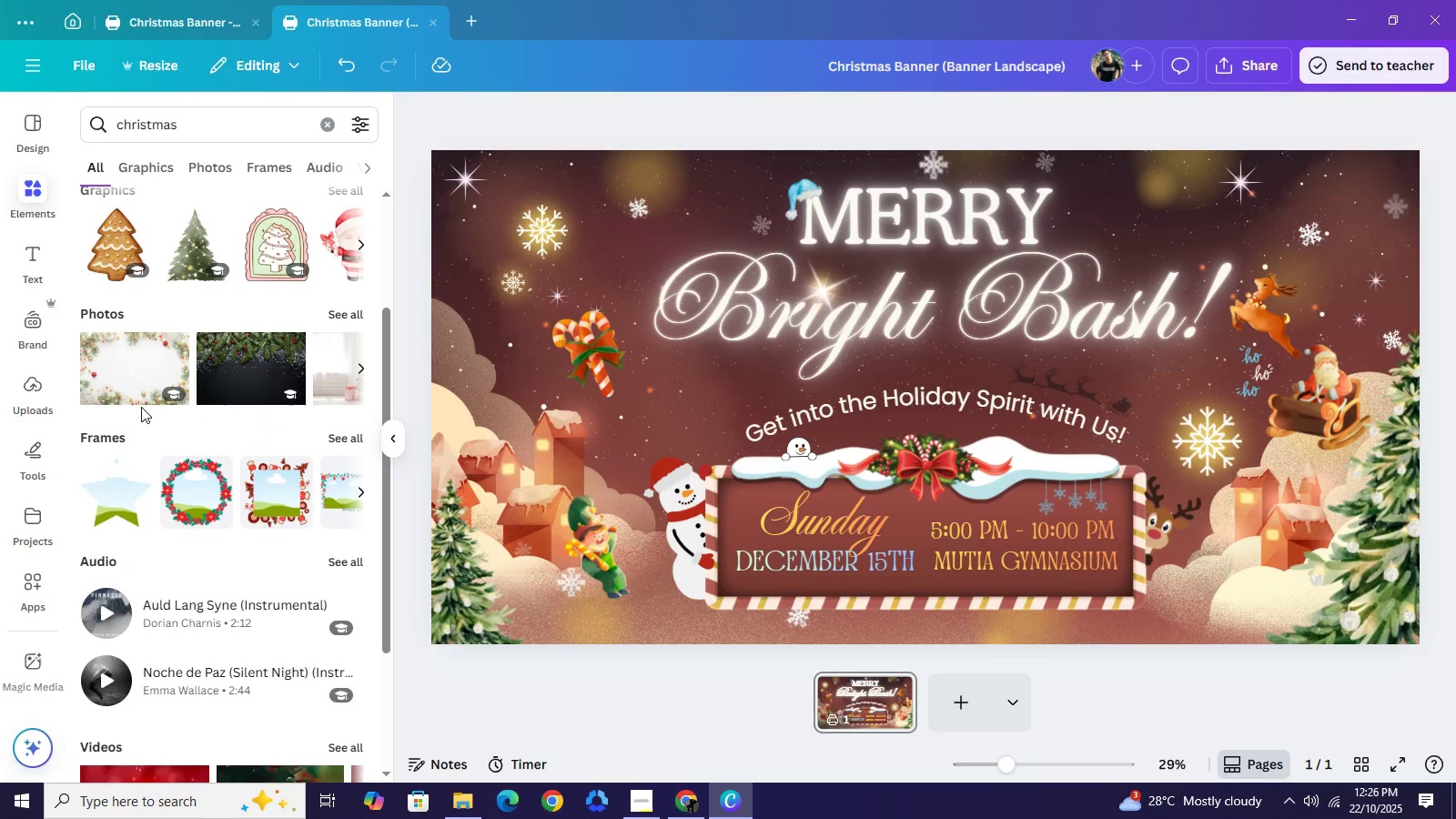 
scroll: coordinate [141, 410], scroll_direction: none, amount: 0.0
 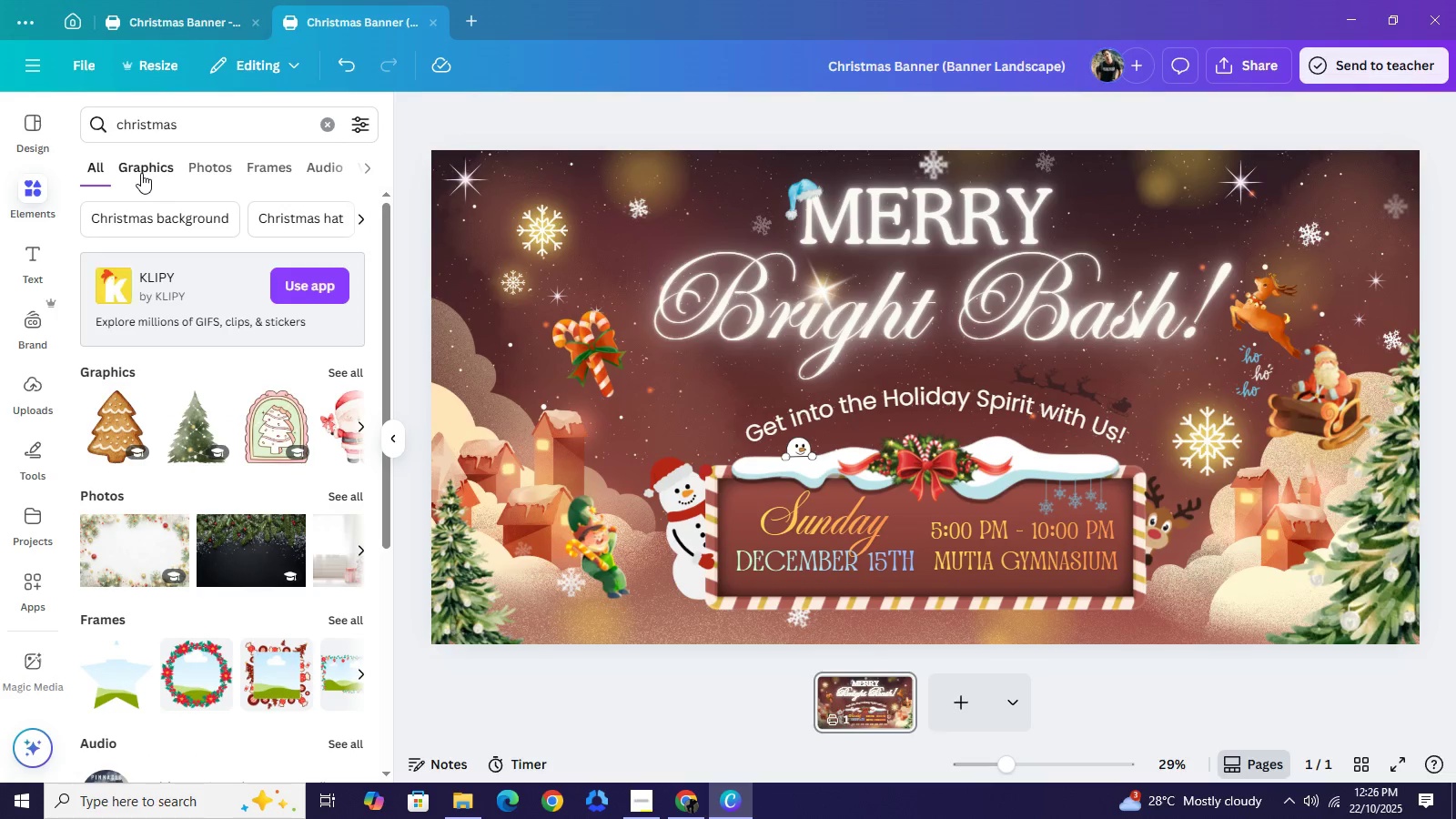 
left_click([141, 173])
 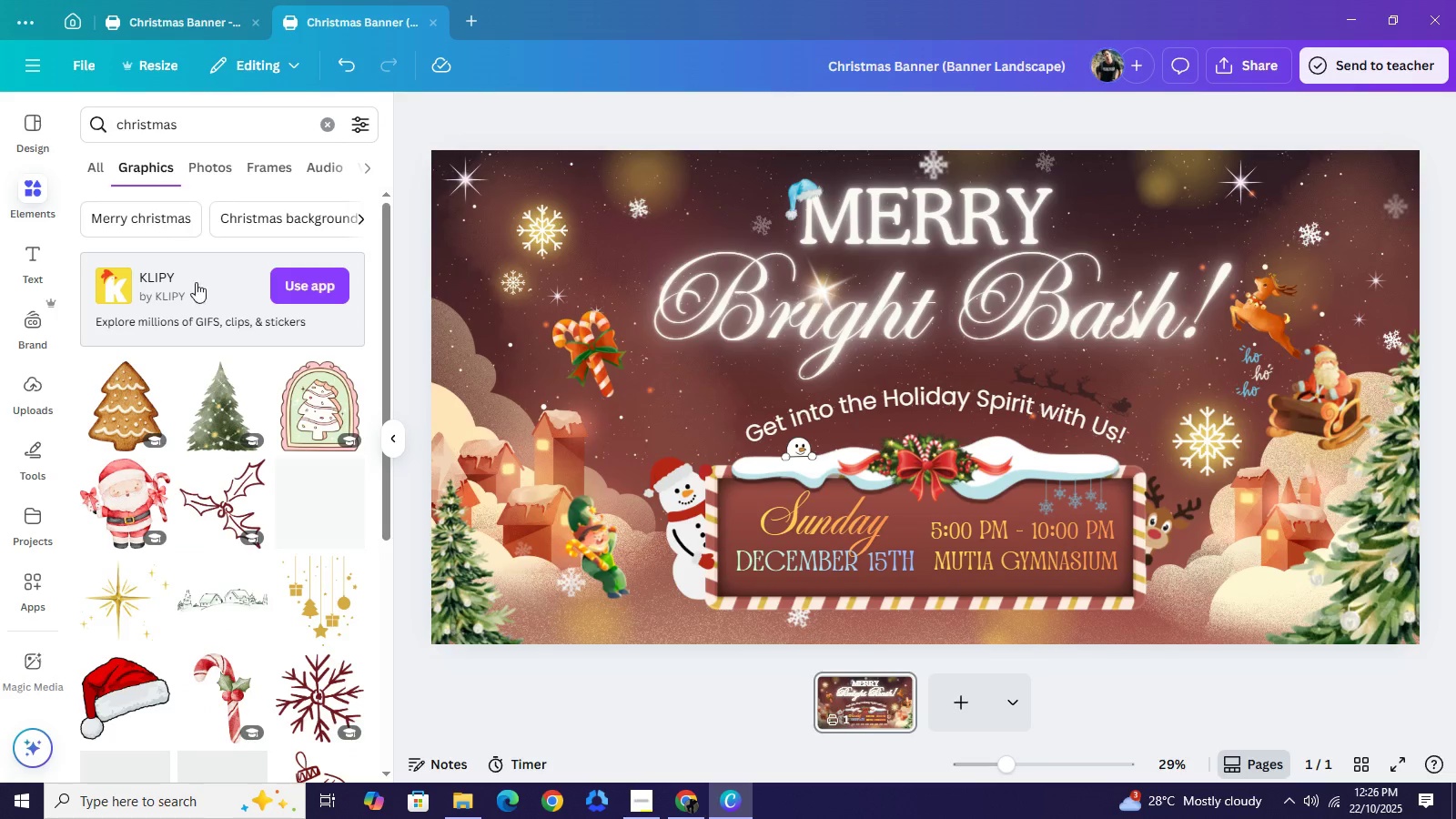 
scroll: coordinate [232, 448], scroll_direction: down, amount: 11.0
 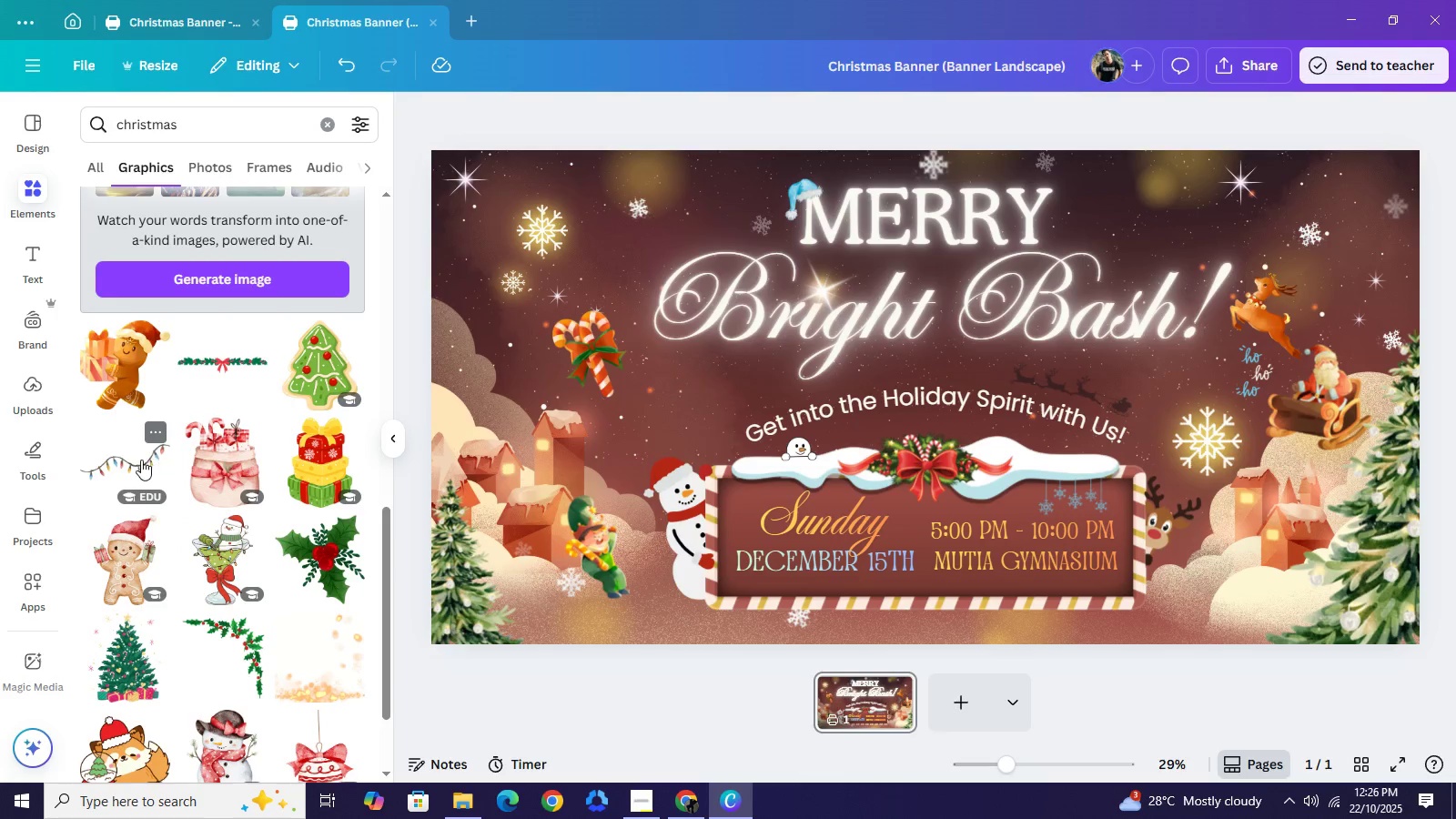 
left_click([140, 460])
 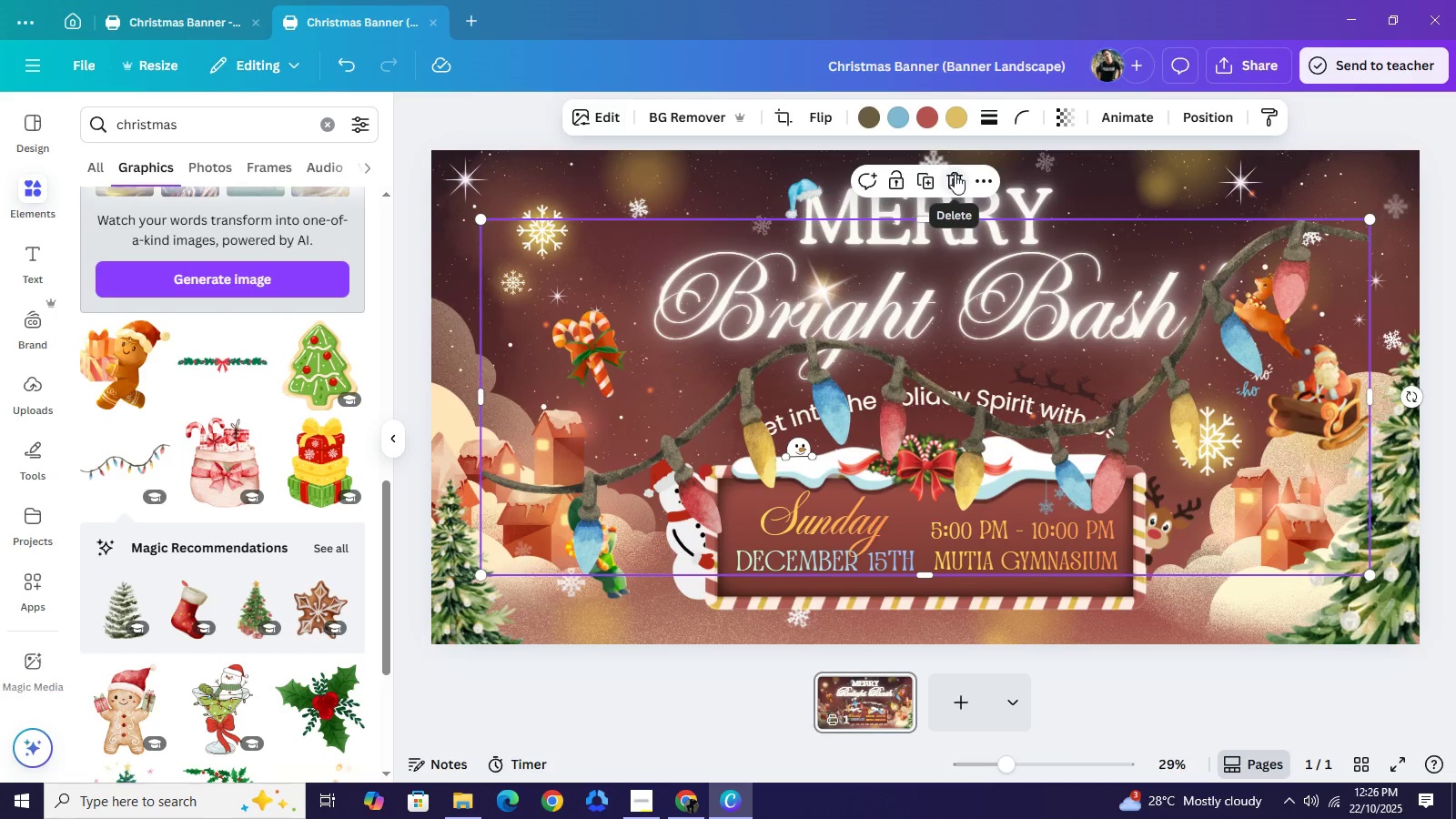 
left_click([955, 174])
 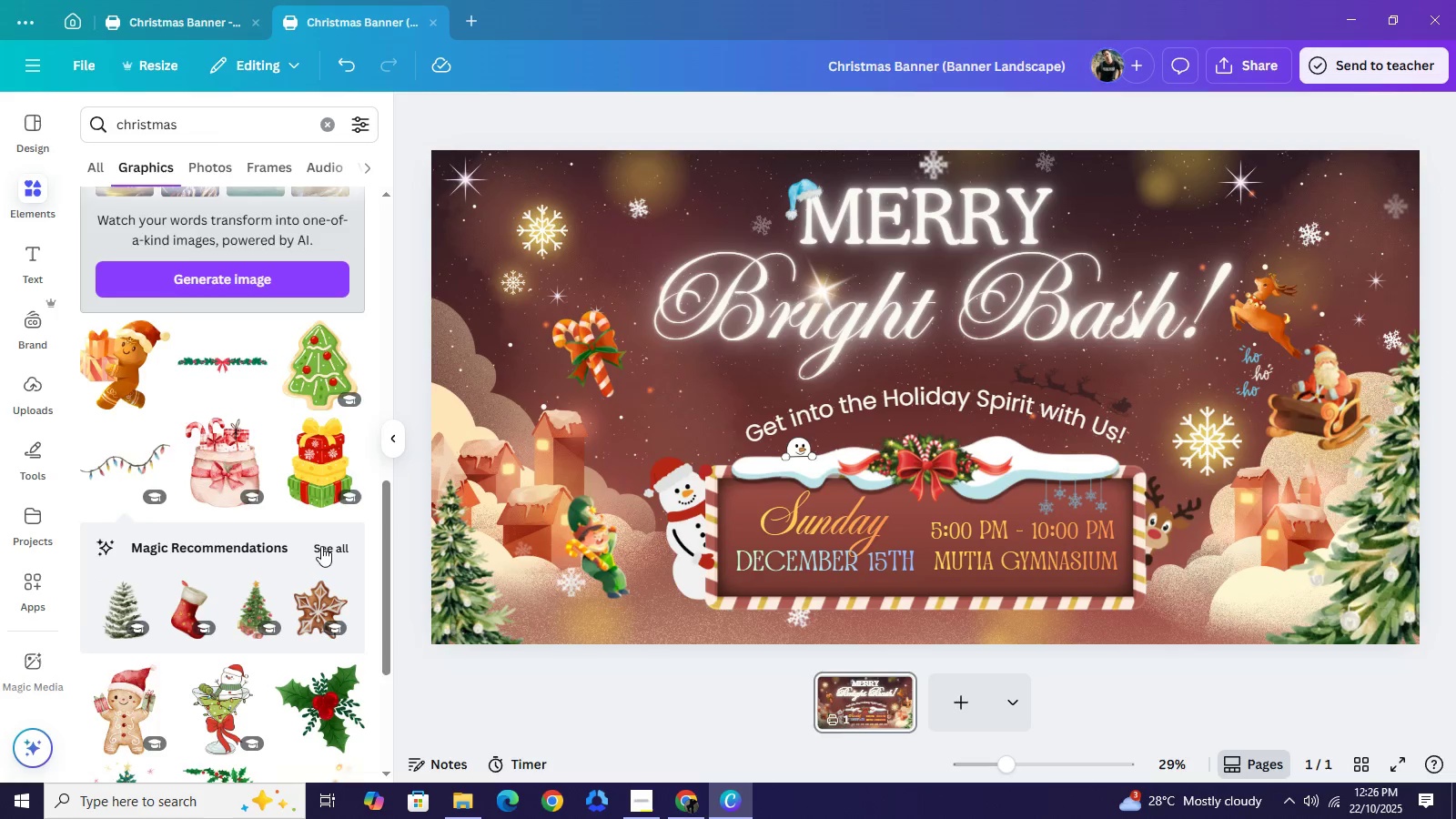 
scroll: coordinate [319, 549], scroll_direction: down, amount: 4.0
 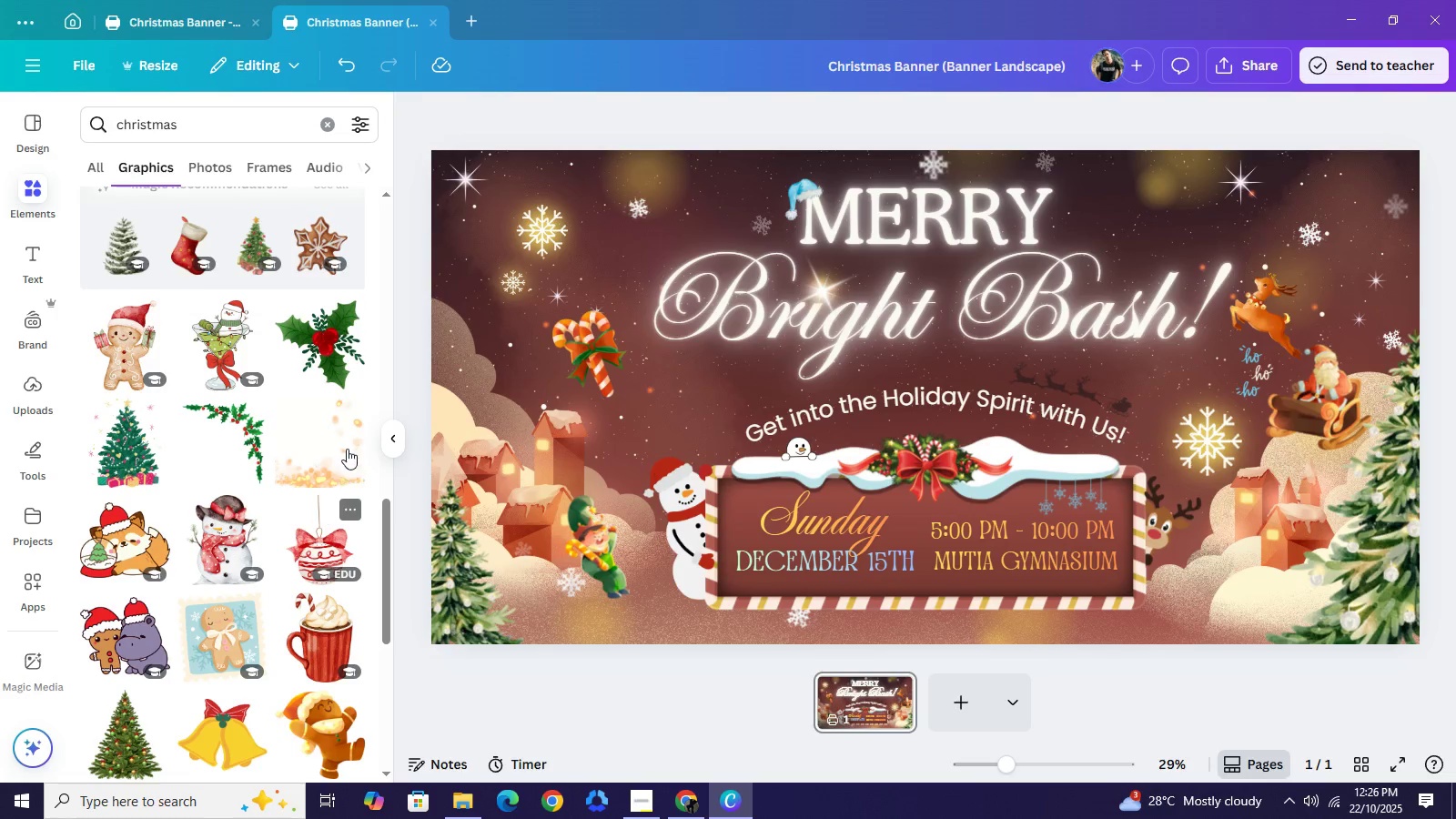 
left_click([347, 446])
 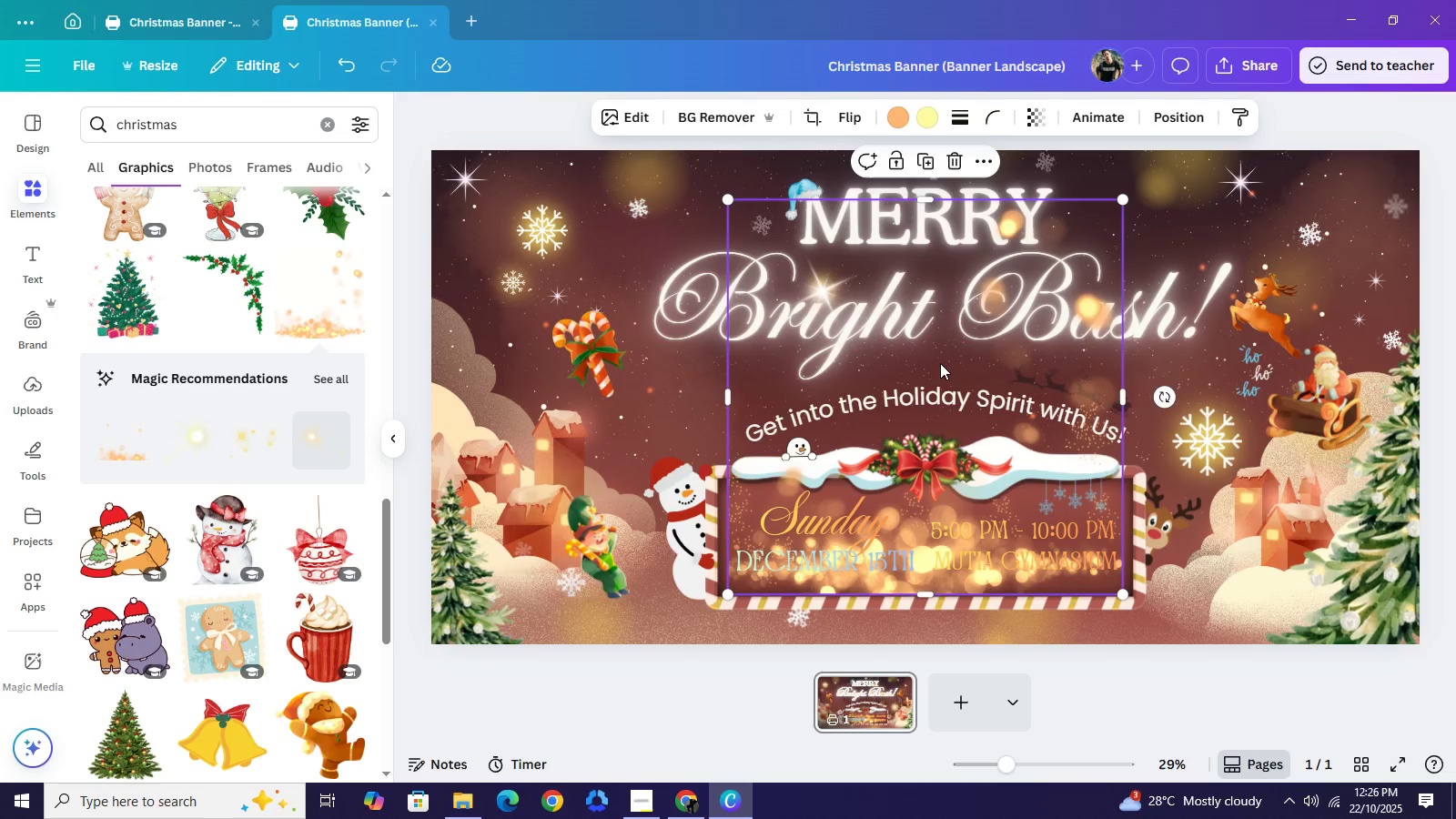 
left_click_drag(start_coordinate=[940, 363], to_coordinate=[720, 430])
 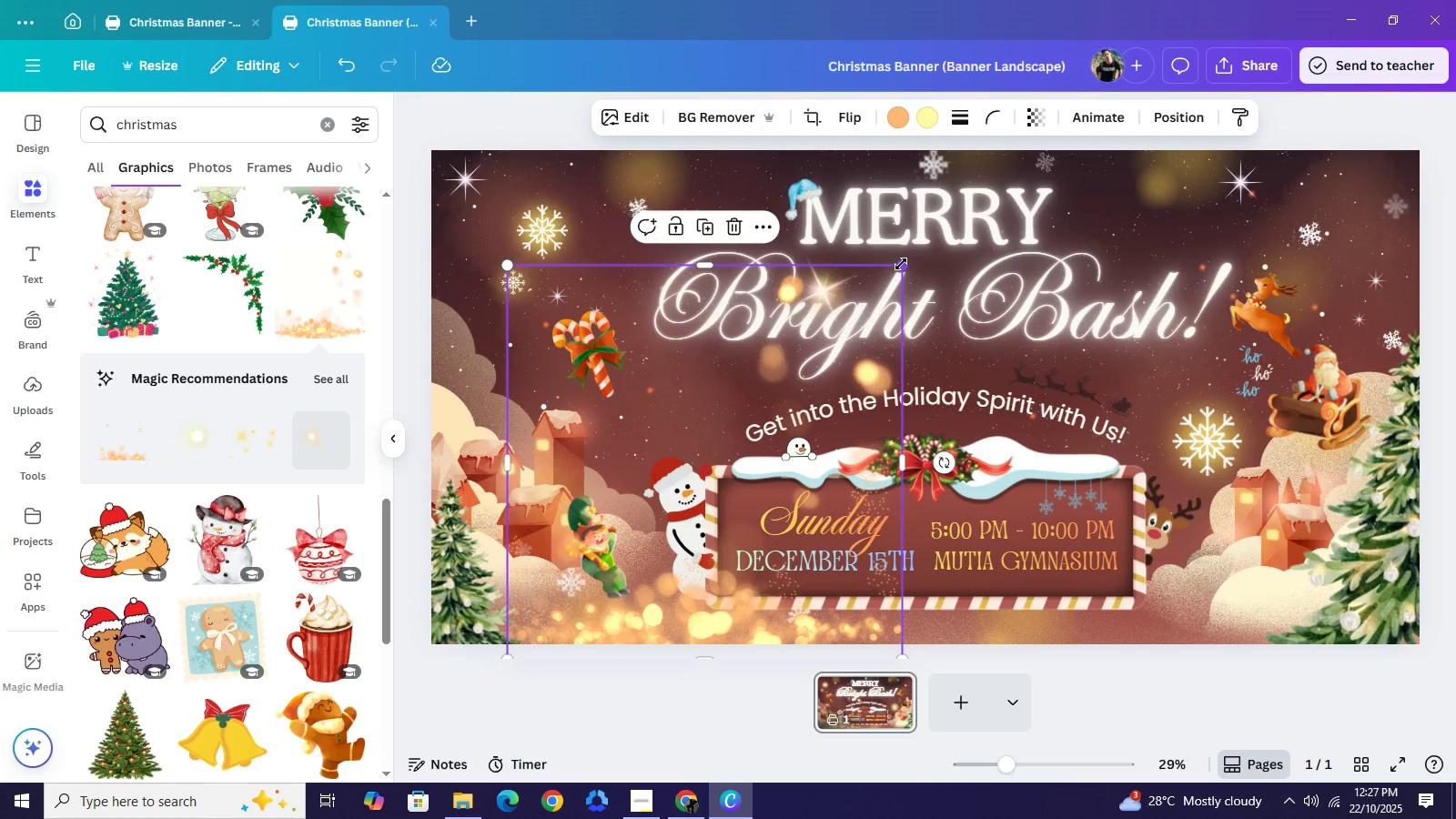 
left_click_drag(start_coordinate=[901, 264], to_coordinate=[700, 465])
 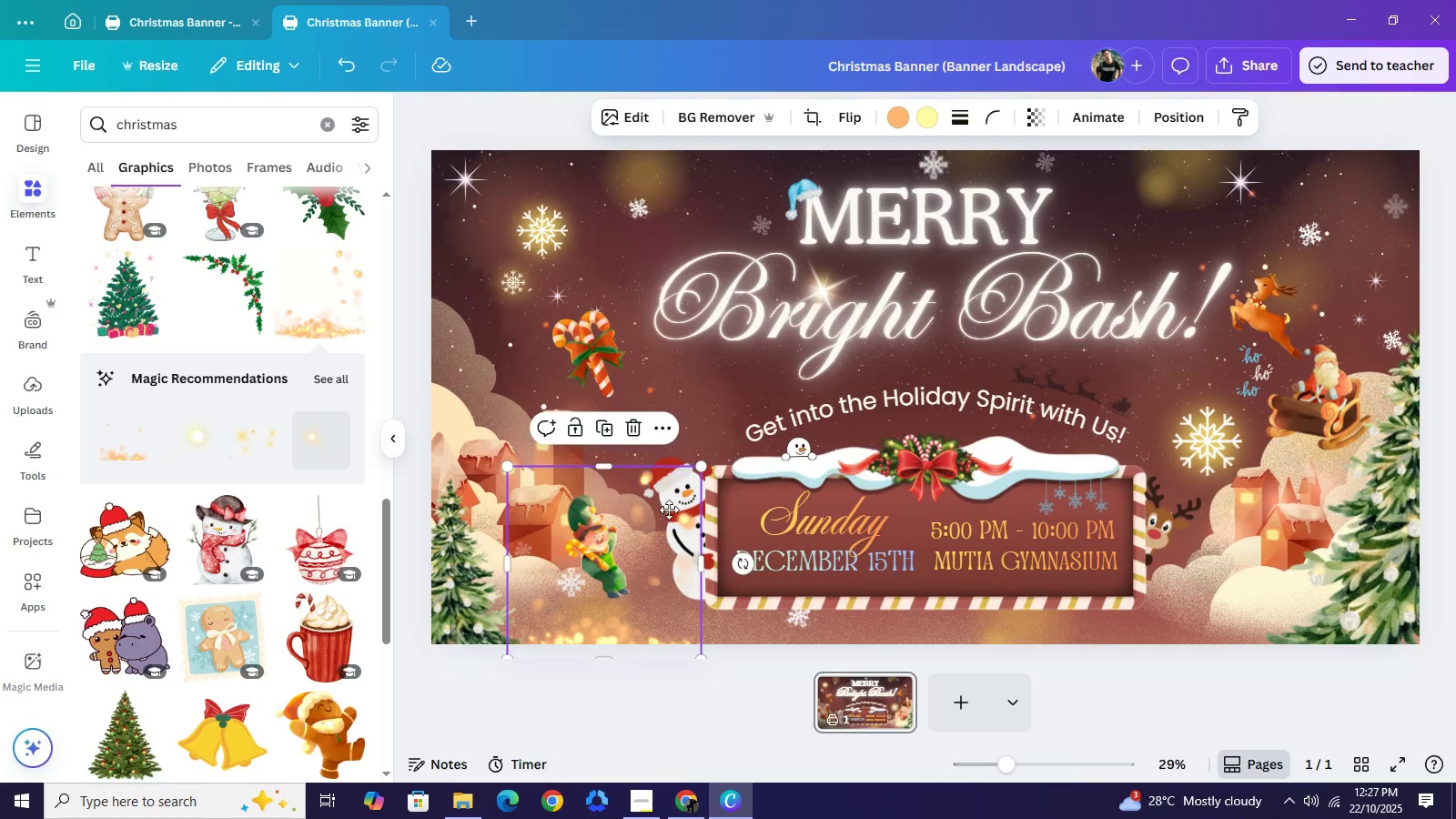 
left_click_drag(start_coordinate=[653, 514], to_coordinate=[937, 507])
 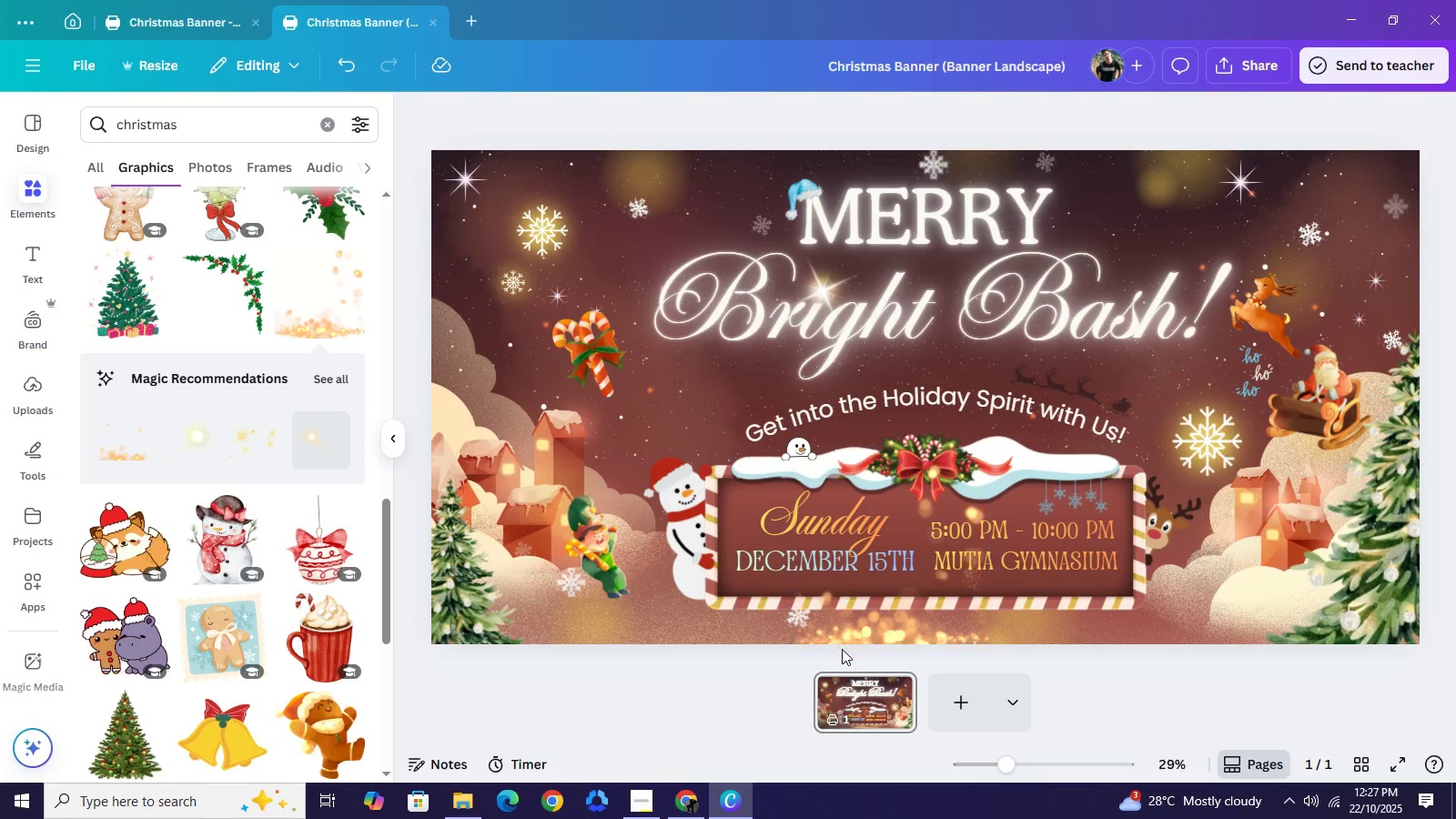 
left_click_drag(start_coordinate=[866, 636], to_coordinate=[552, 661])
 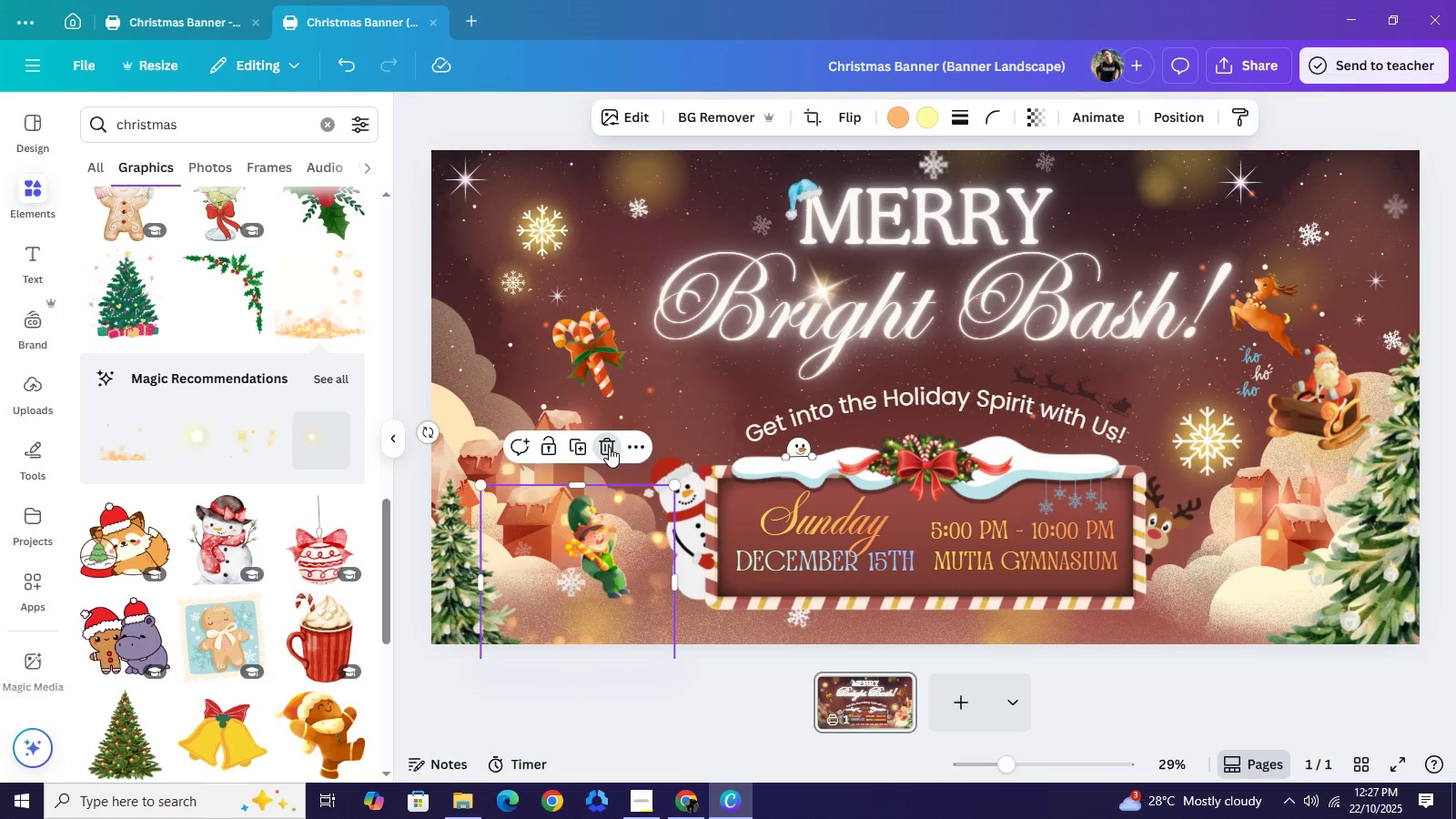 
left_click([609, 447])
 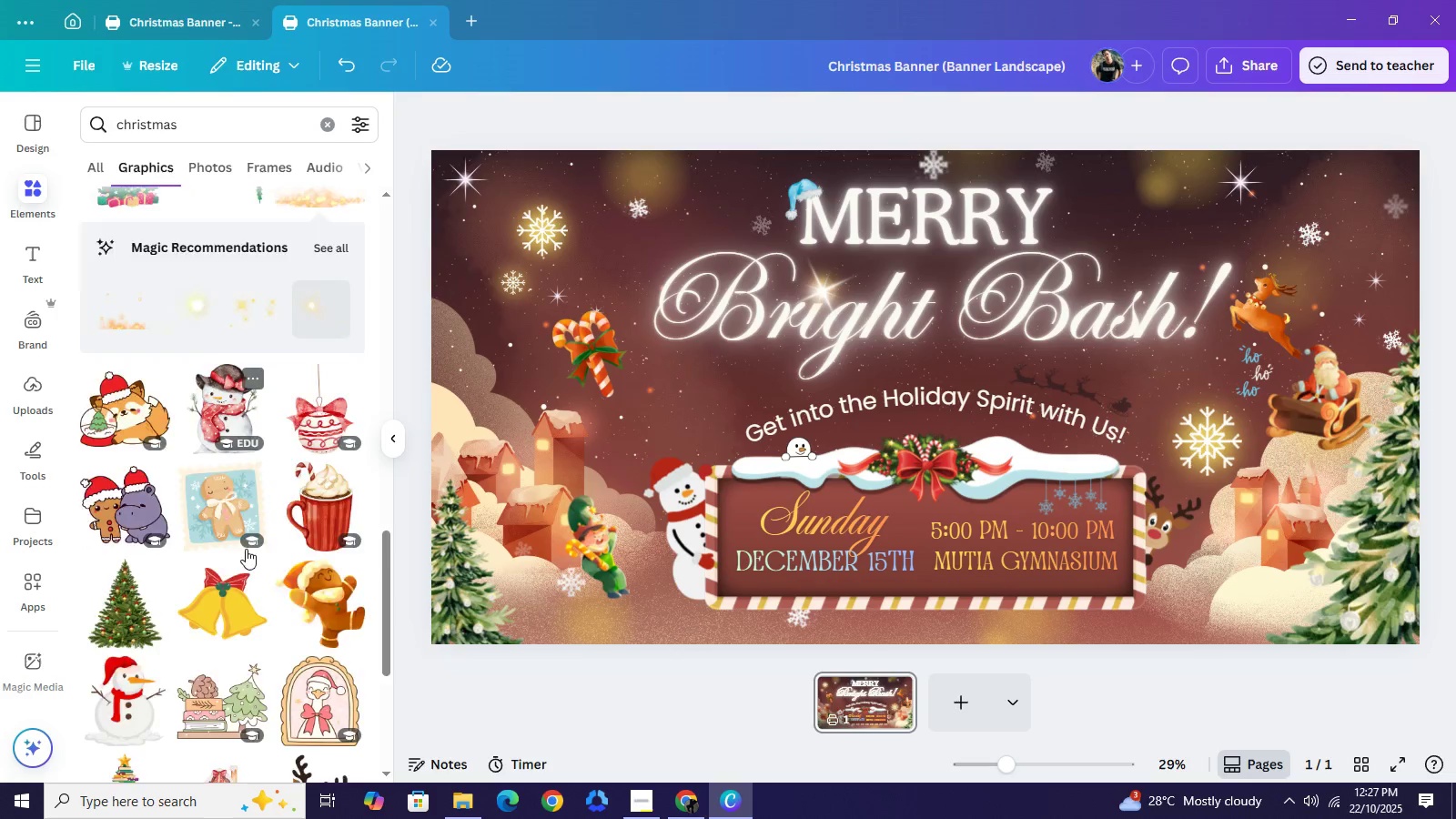 
scroll: coordinate [266, 537], scroll_direction: down, amount: 11.0
 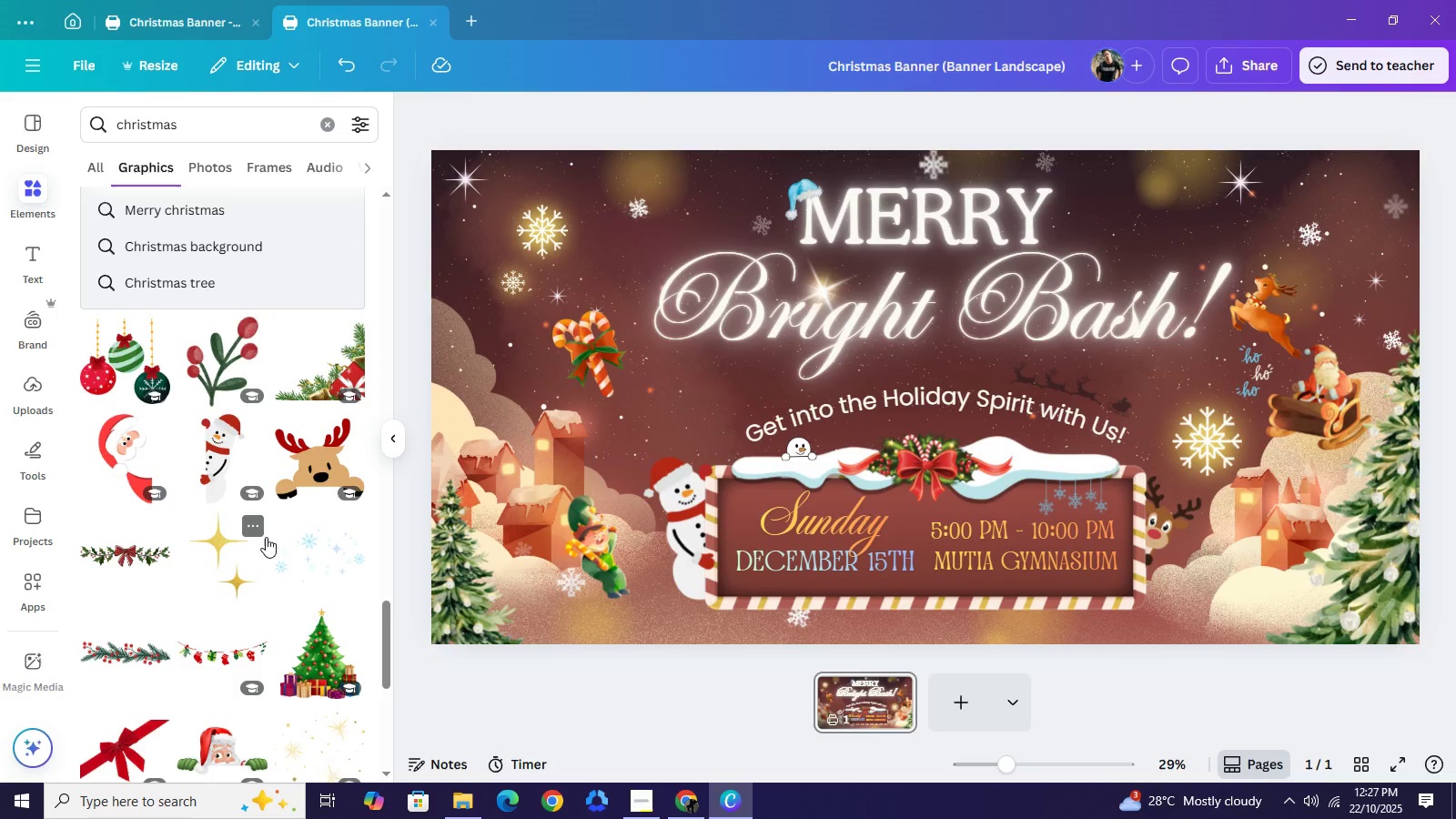 
wait(5.03)
 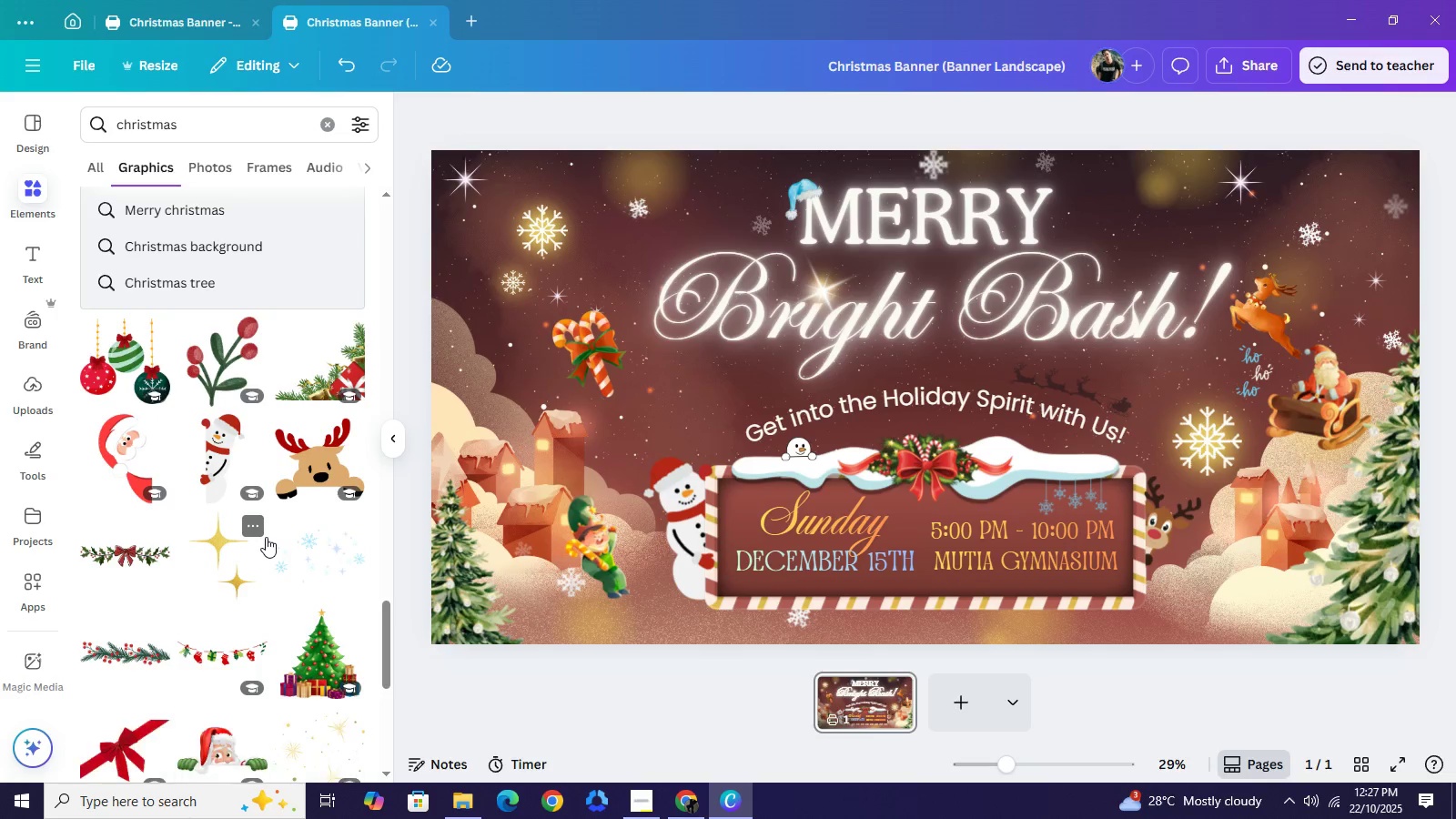 
right_click([266, 537])
 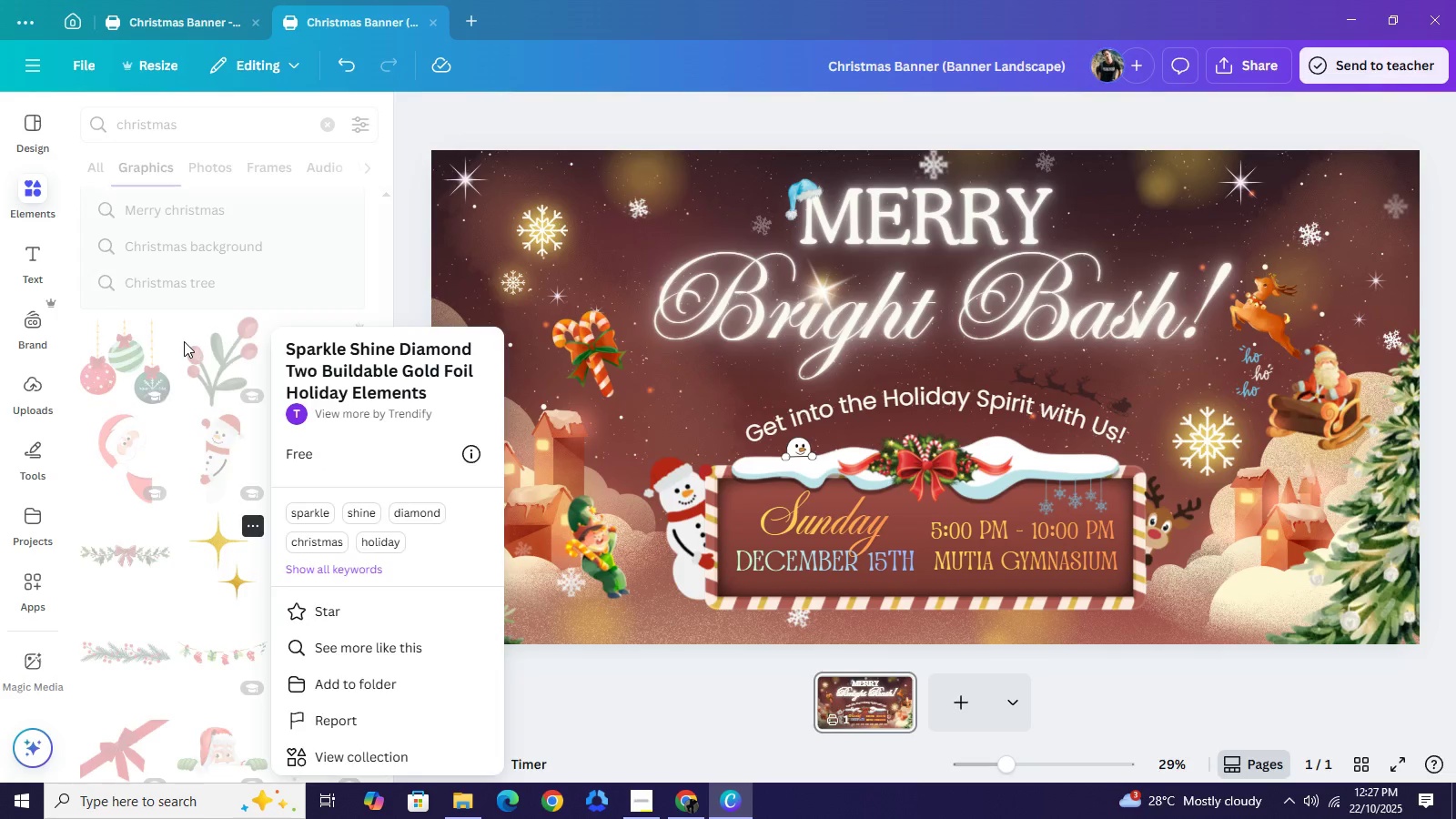 
left_click([184, 341])
 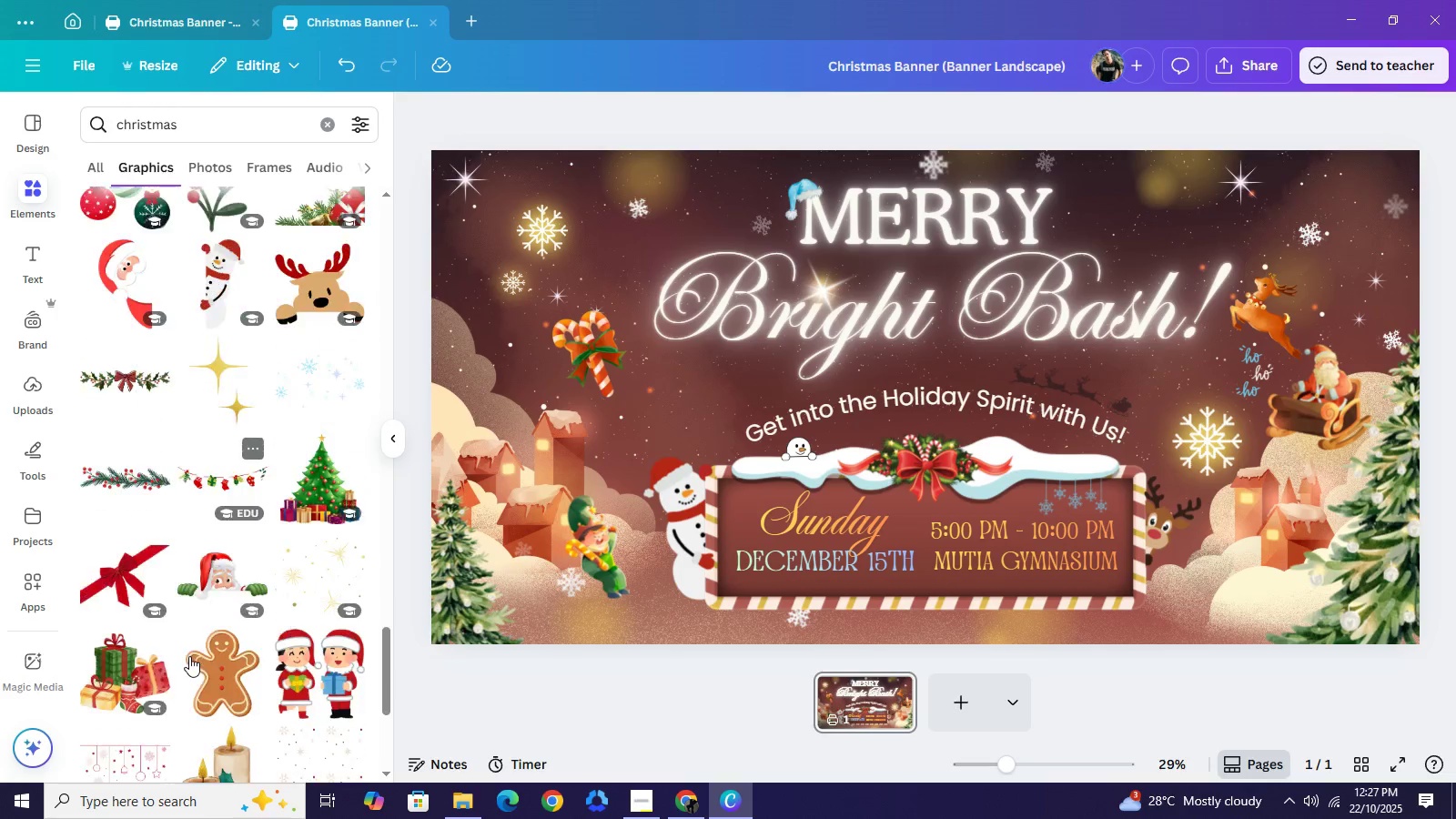 
scroll: coordinate [143, 502], scroll_direction: down, amount: 6.0
 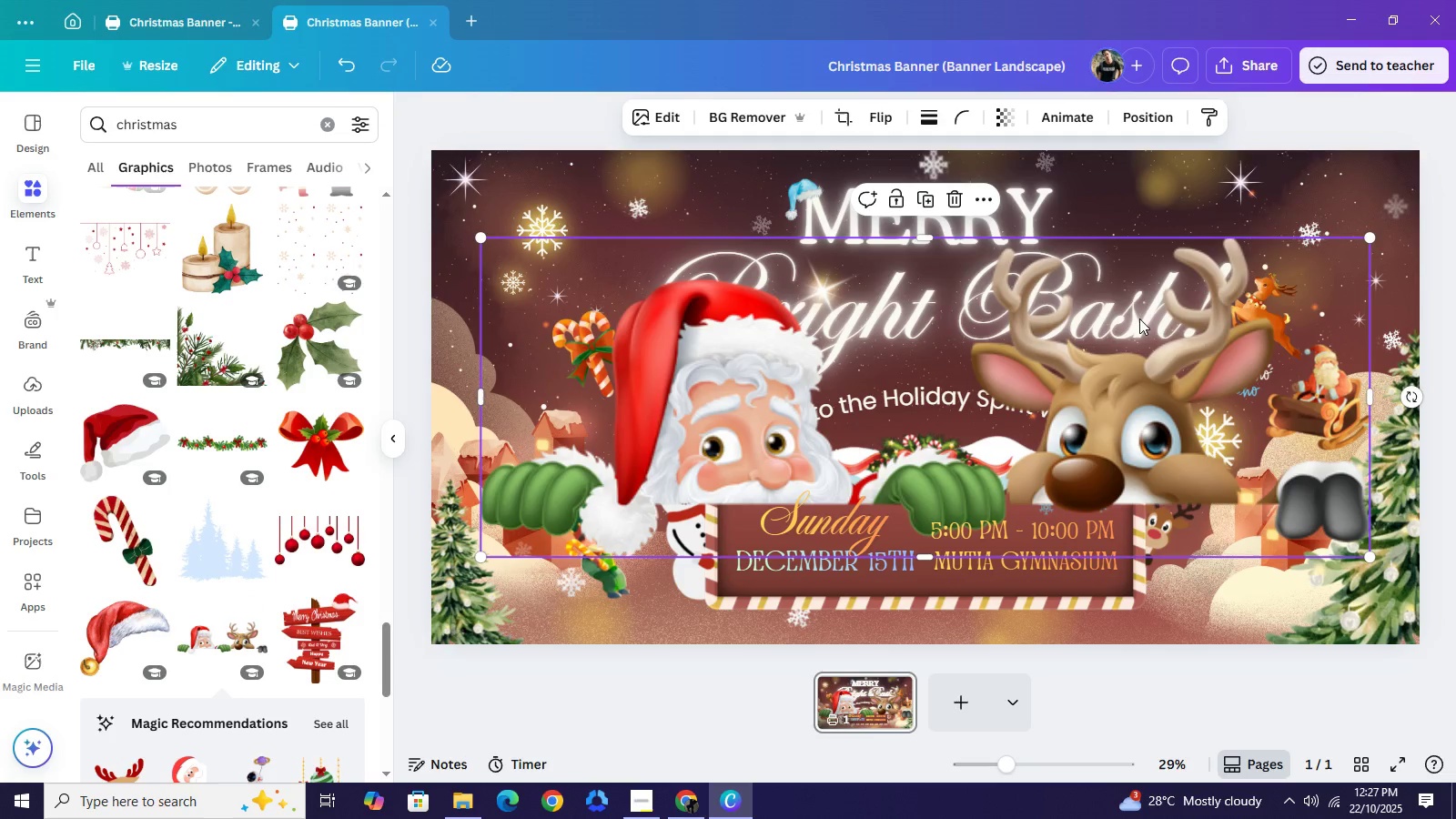 
wait(7.47)
 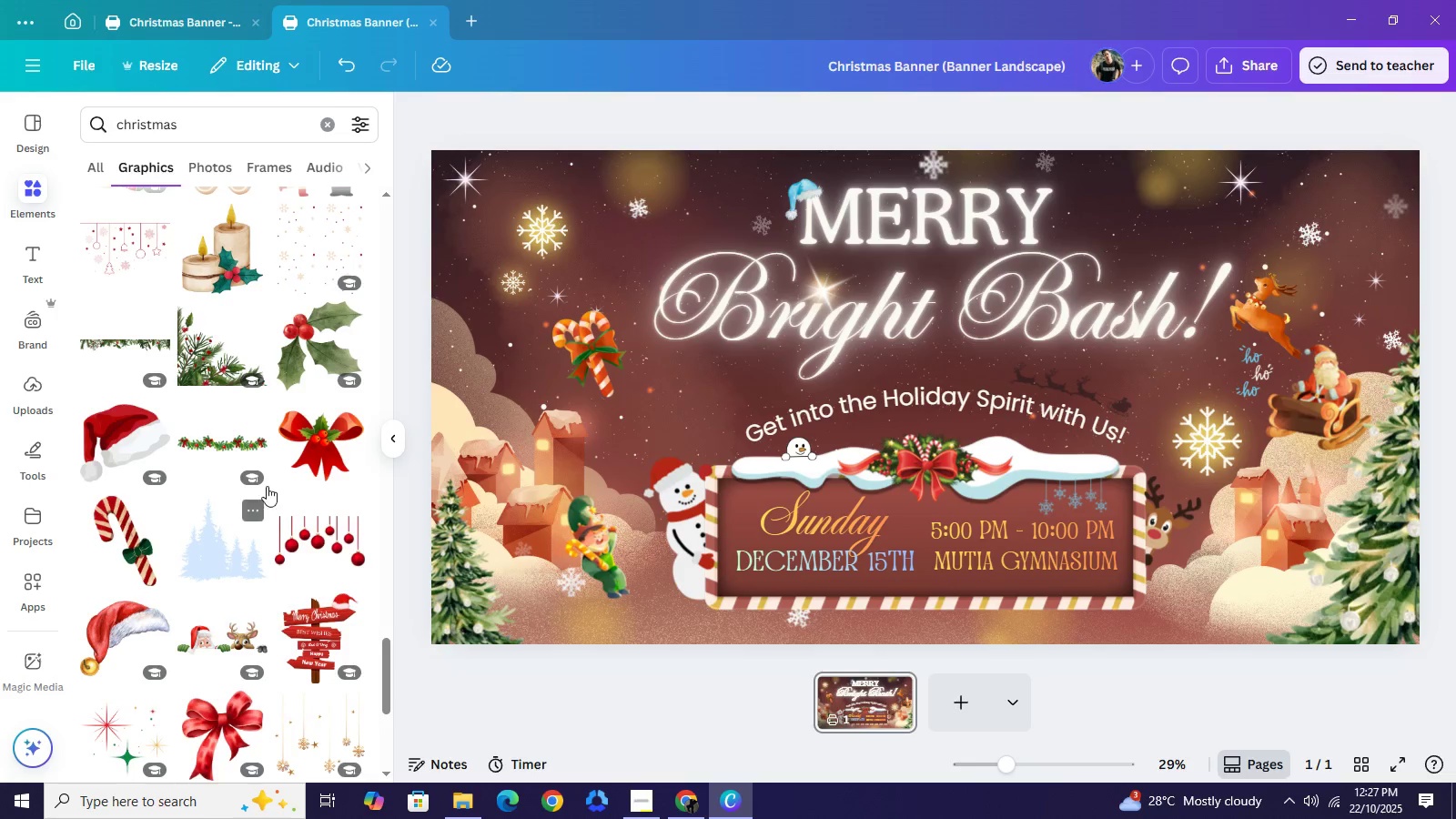 
left_click_drag(start_coordinate=[1366, 237], to_coordinate=[669, 507])
 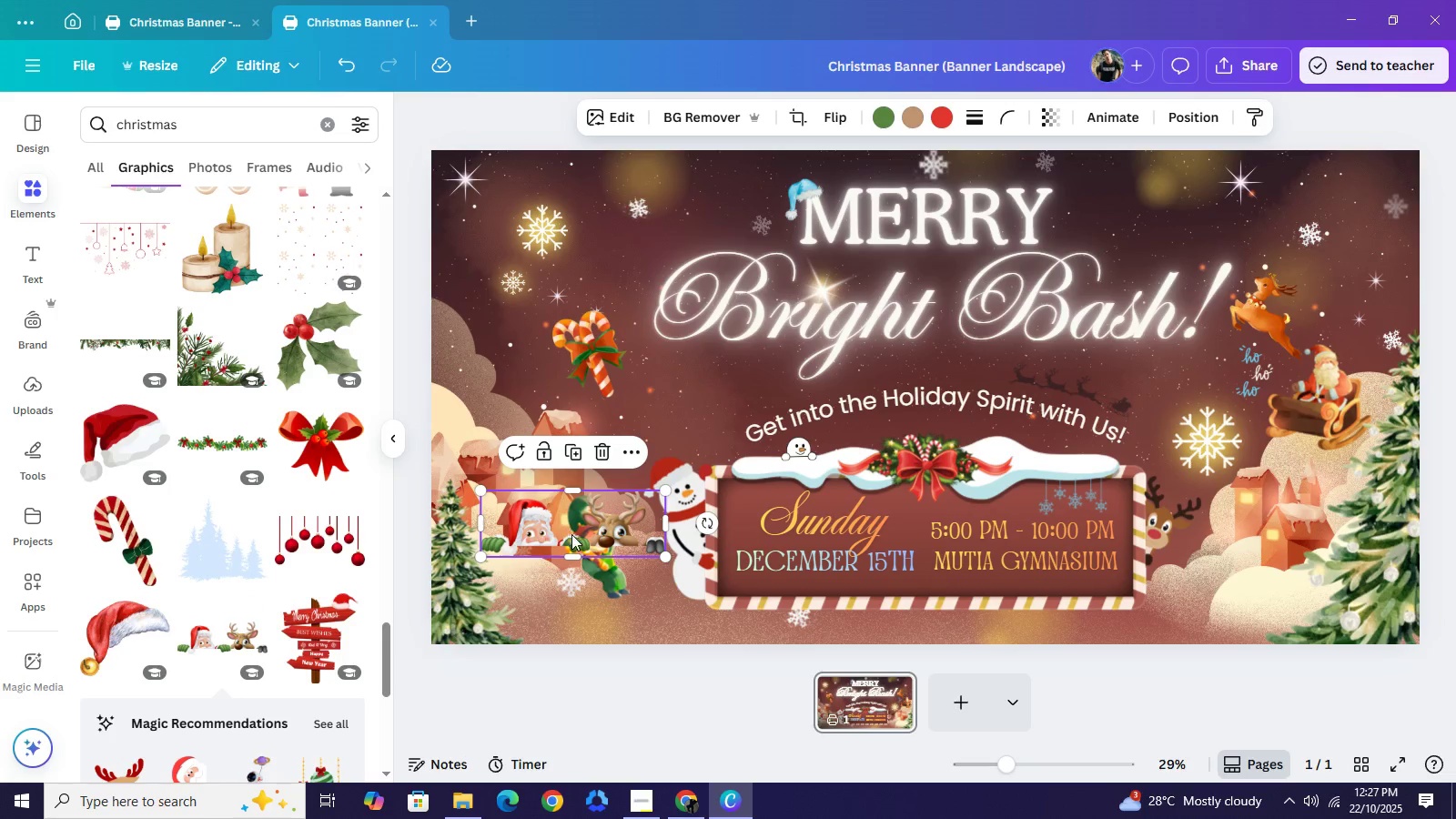 
left_click_drag(start_coordinate=[565, 525], to_coordinate=[586, 571])
 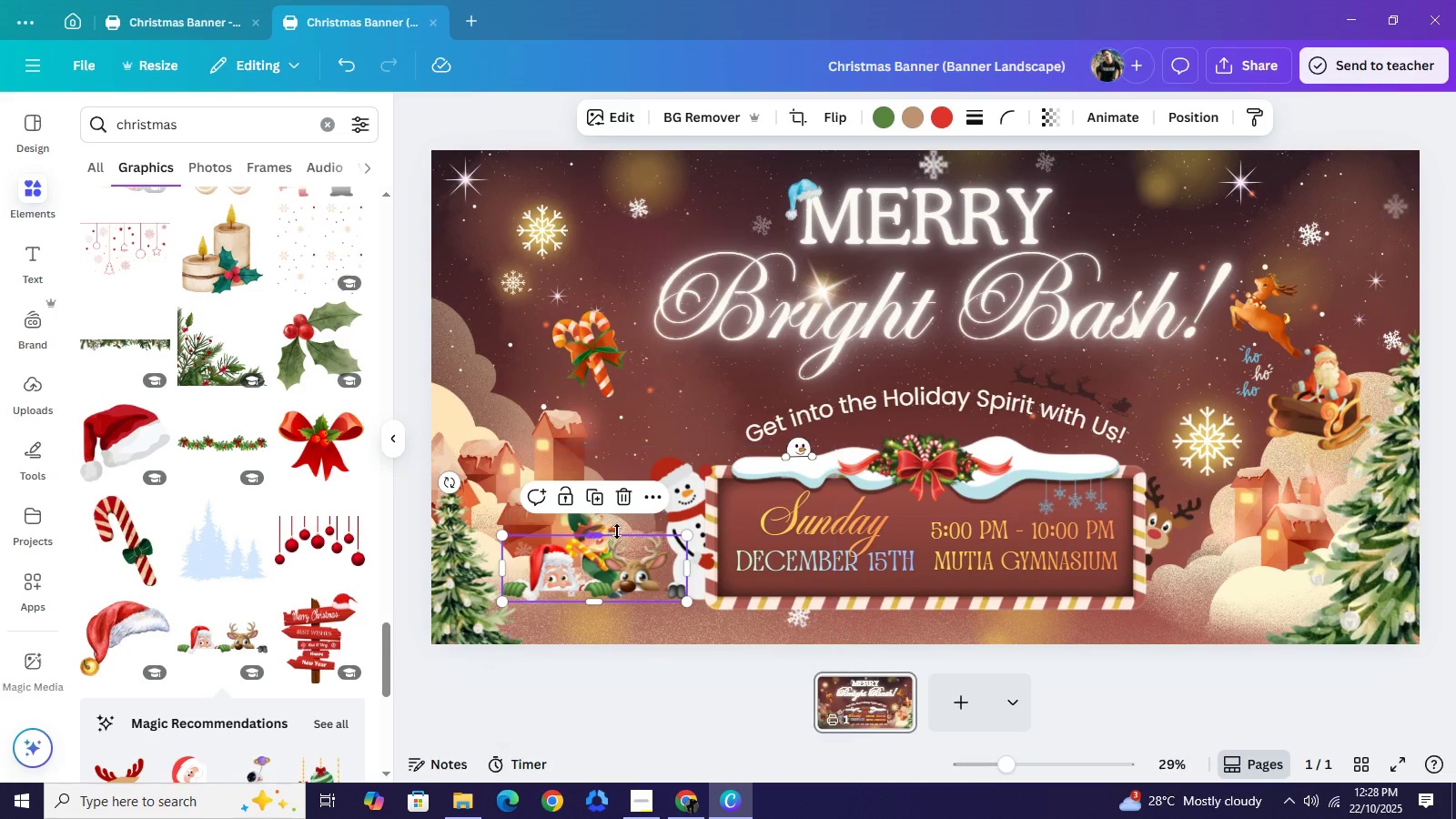 
left_click_drag(start_coordinate=[617, 531], to_coordinate=[746, 485])
 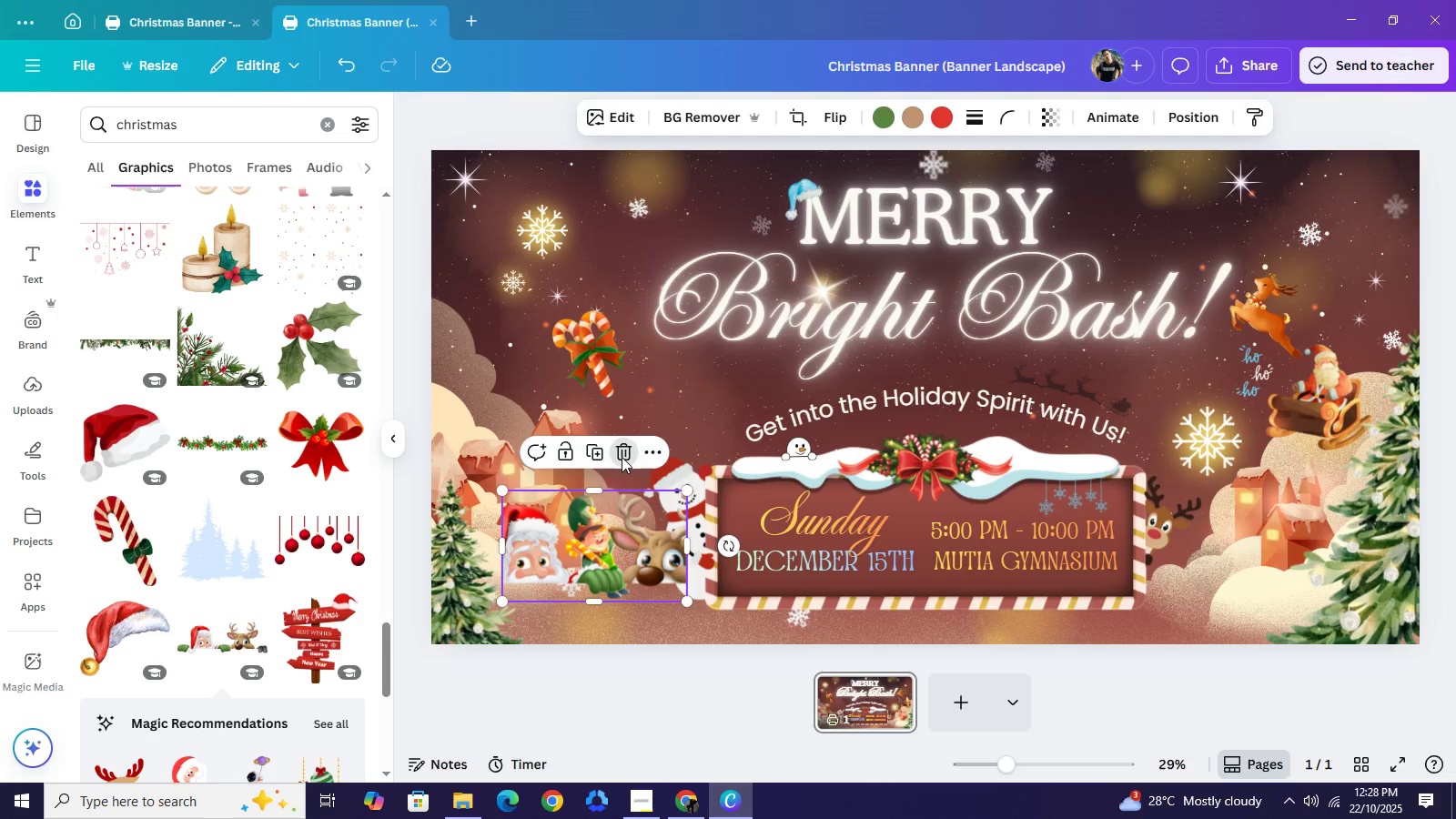 
left_click([622, 457])
 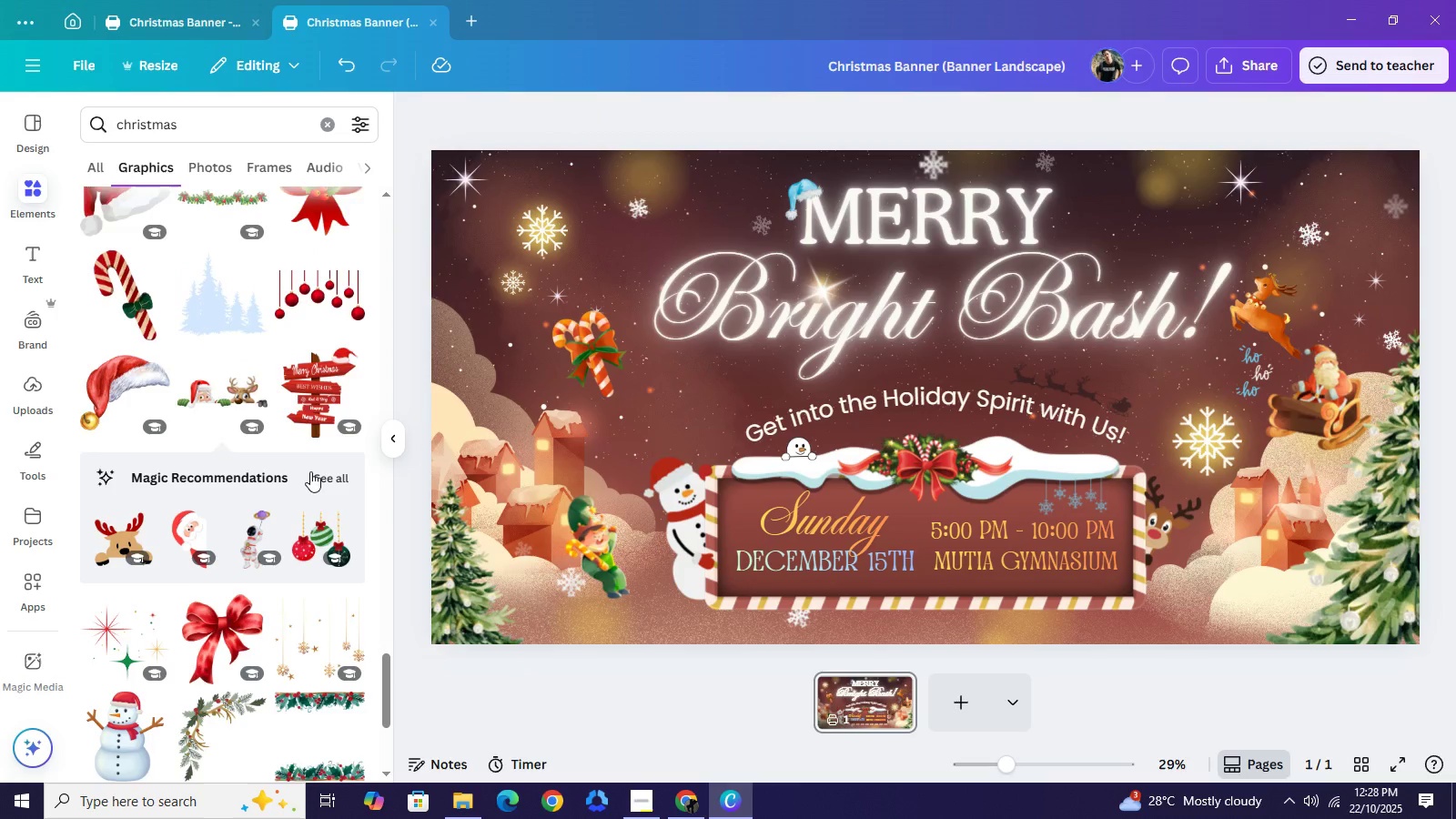 
scroll: coordinate [300, 466], scroll_direction: down, amount: 7.0
 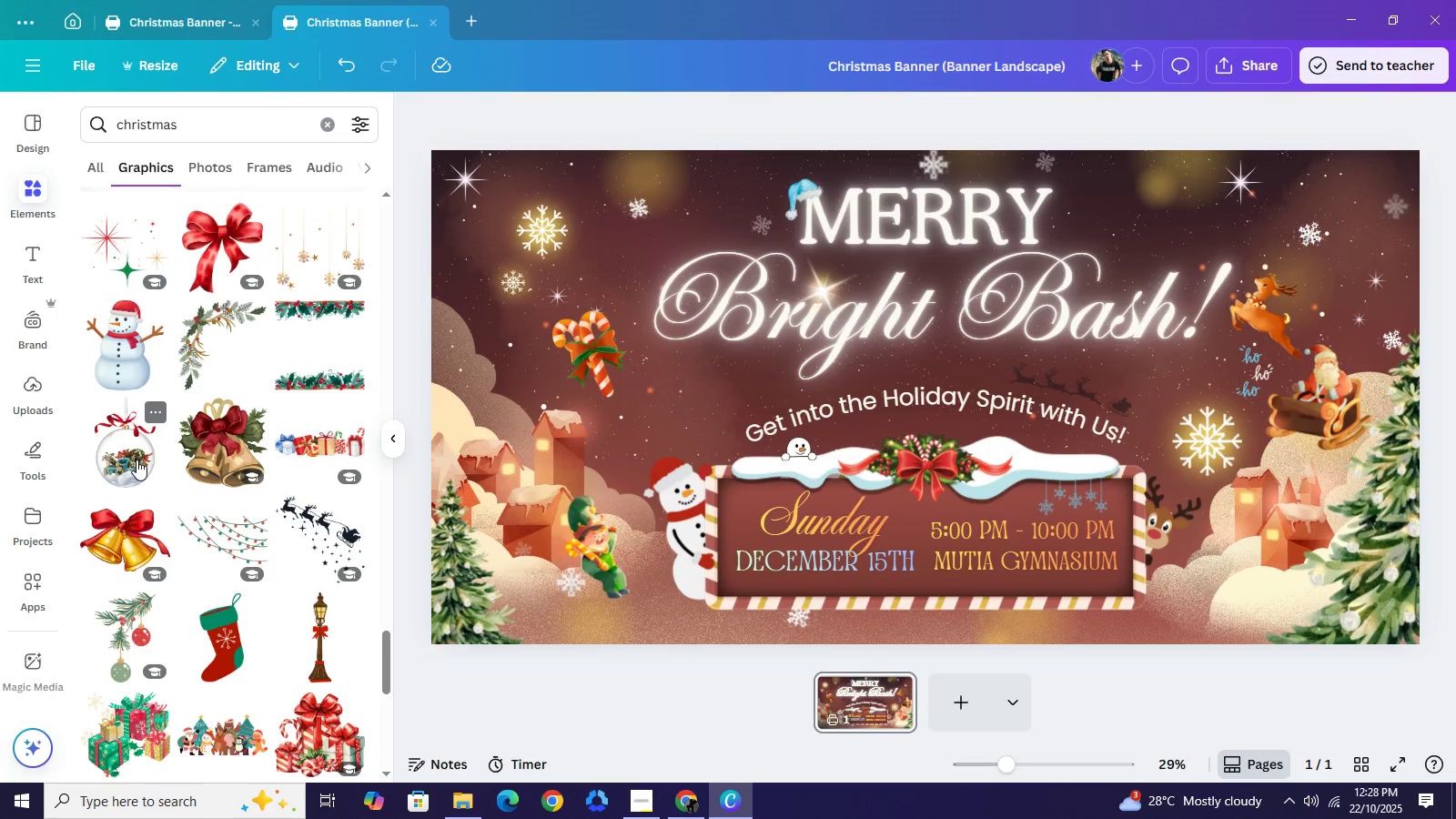 
left_click([136, 460])
 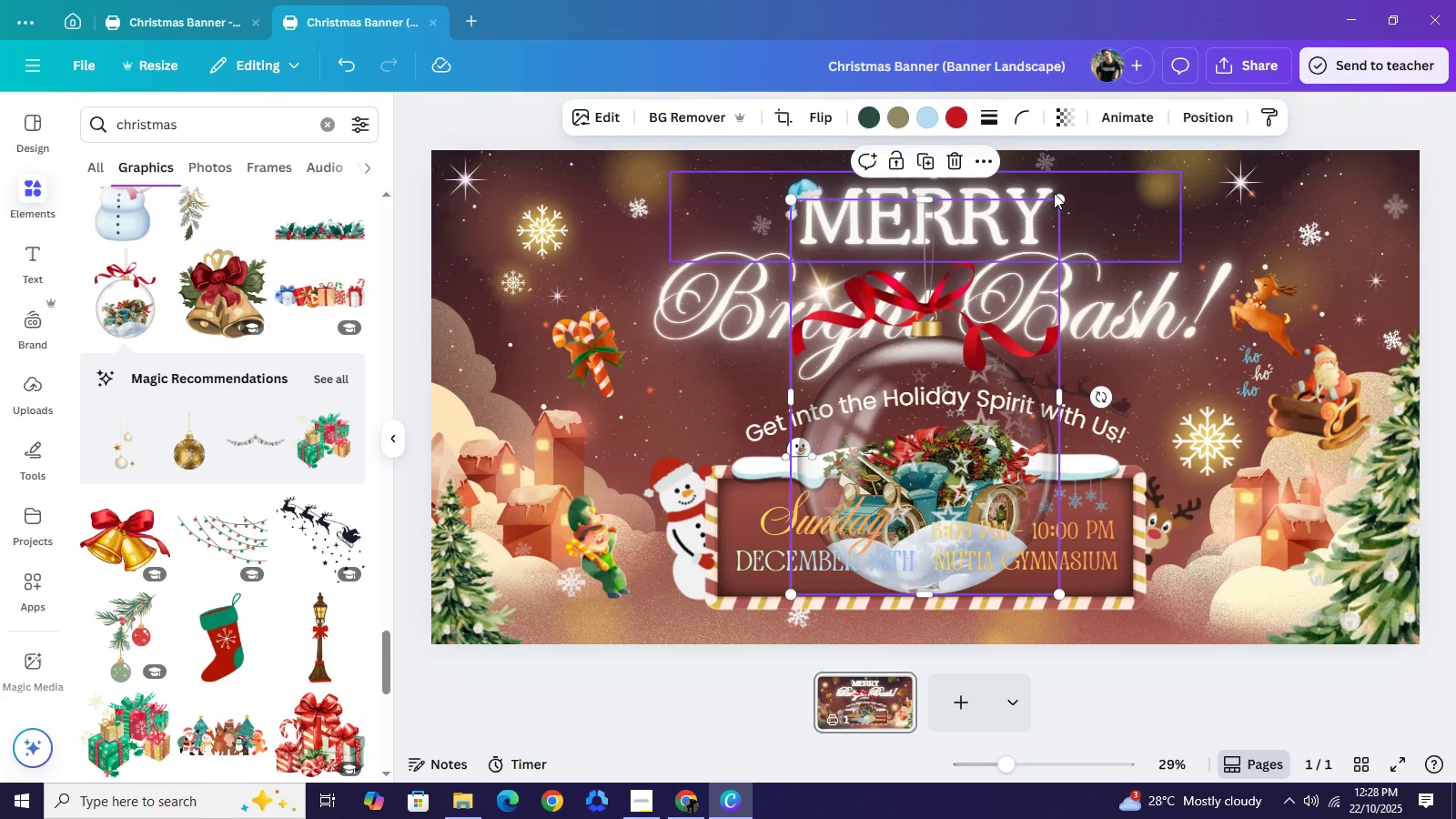 
left_click_drag(start_coordinate=[1061, 198], to_coordinate=[841, 447])
 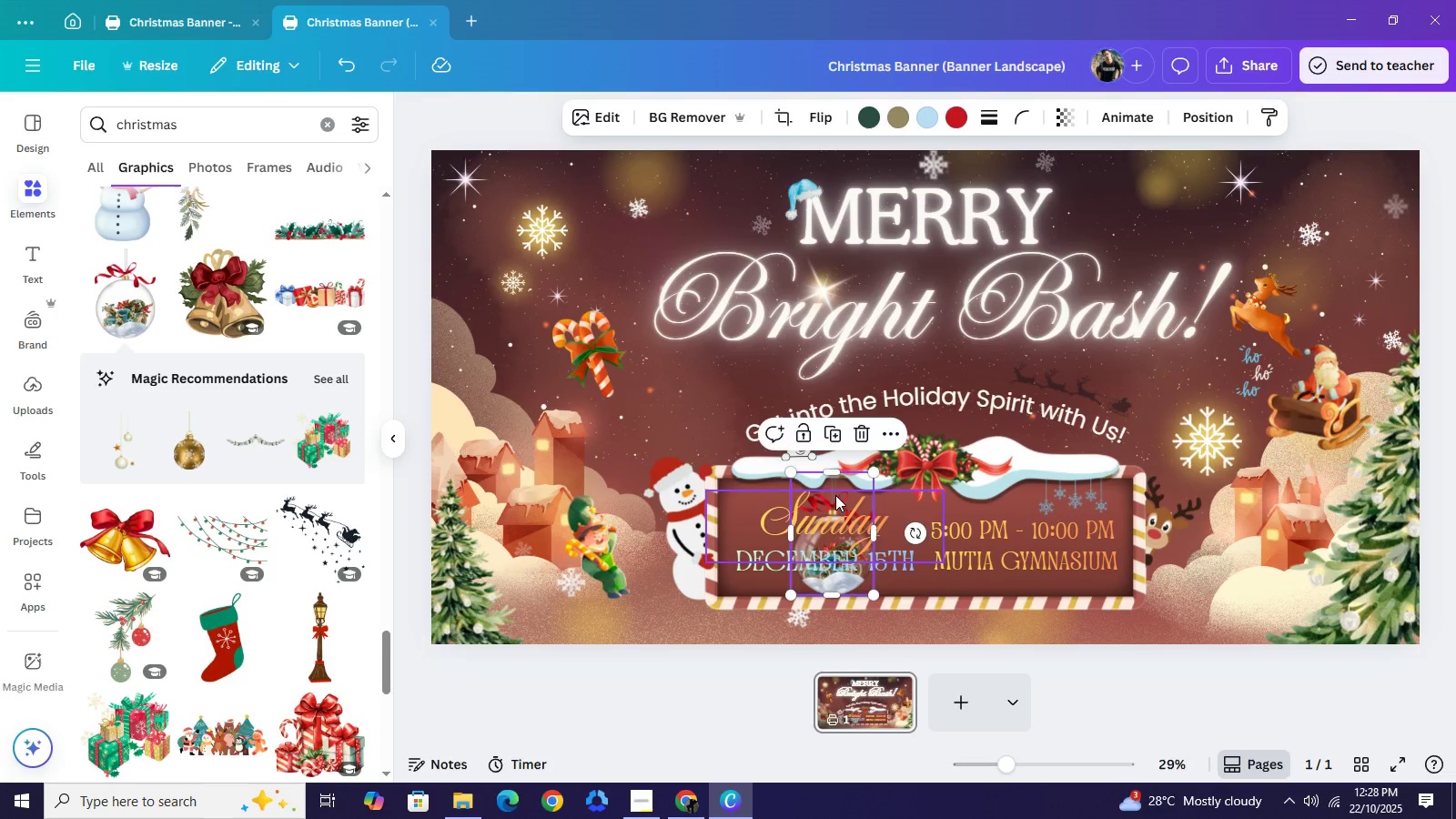 
left_click_drag(start_coordinate=[848, 487], to_coordinate=[522, 541])
 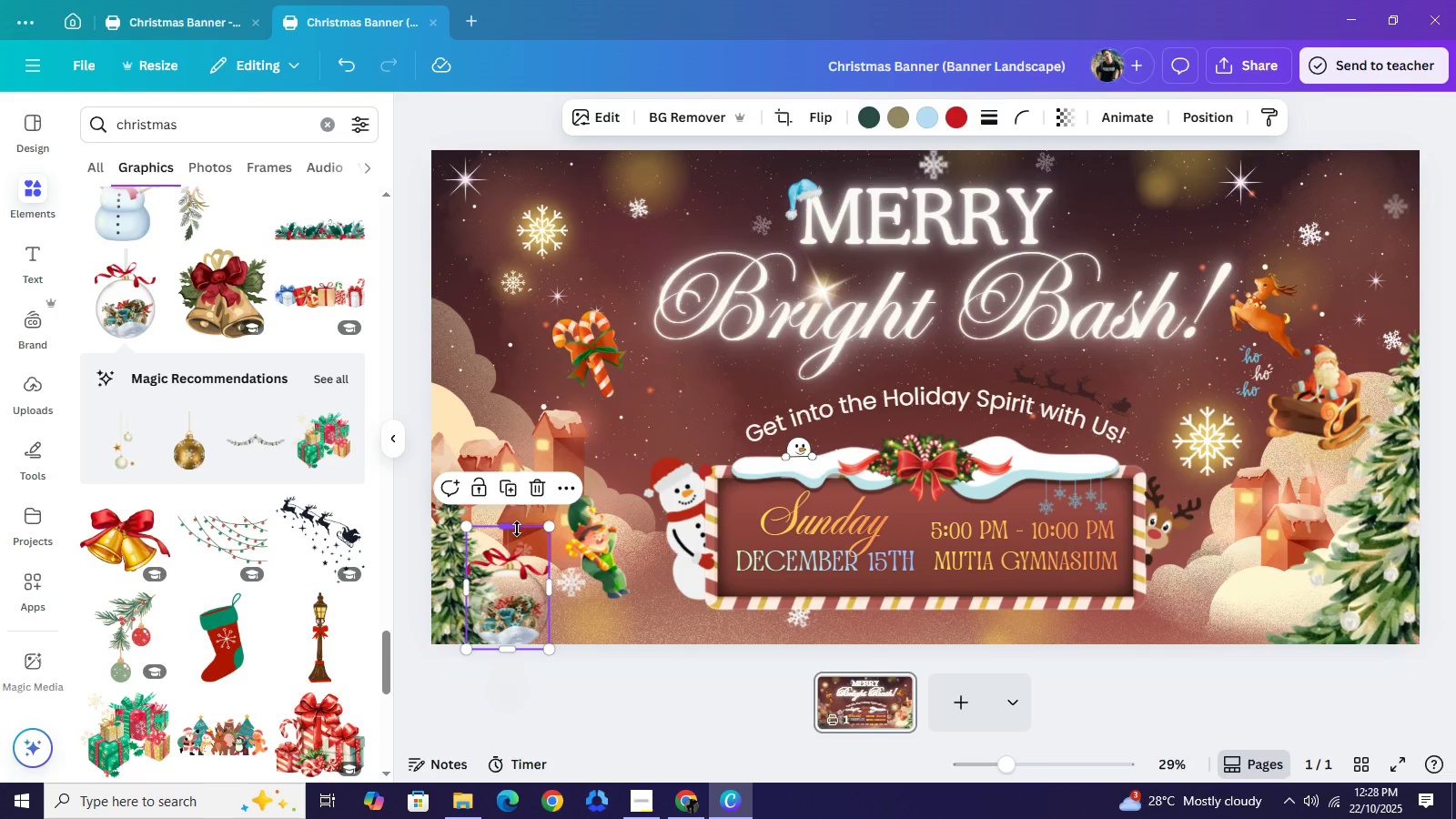 
left_click_drag(start_coordinate=[507, 529], to_coordinate=[522, 549])
 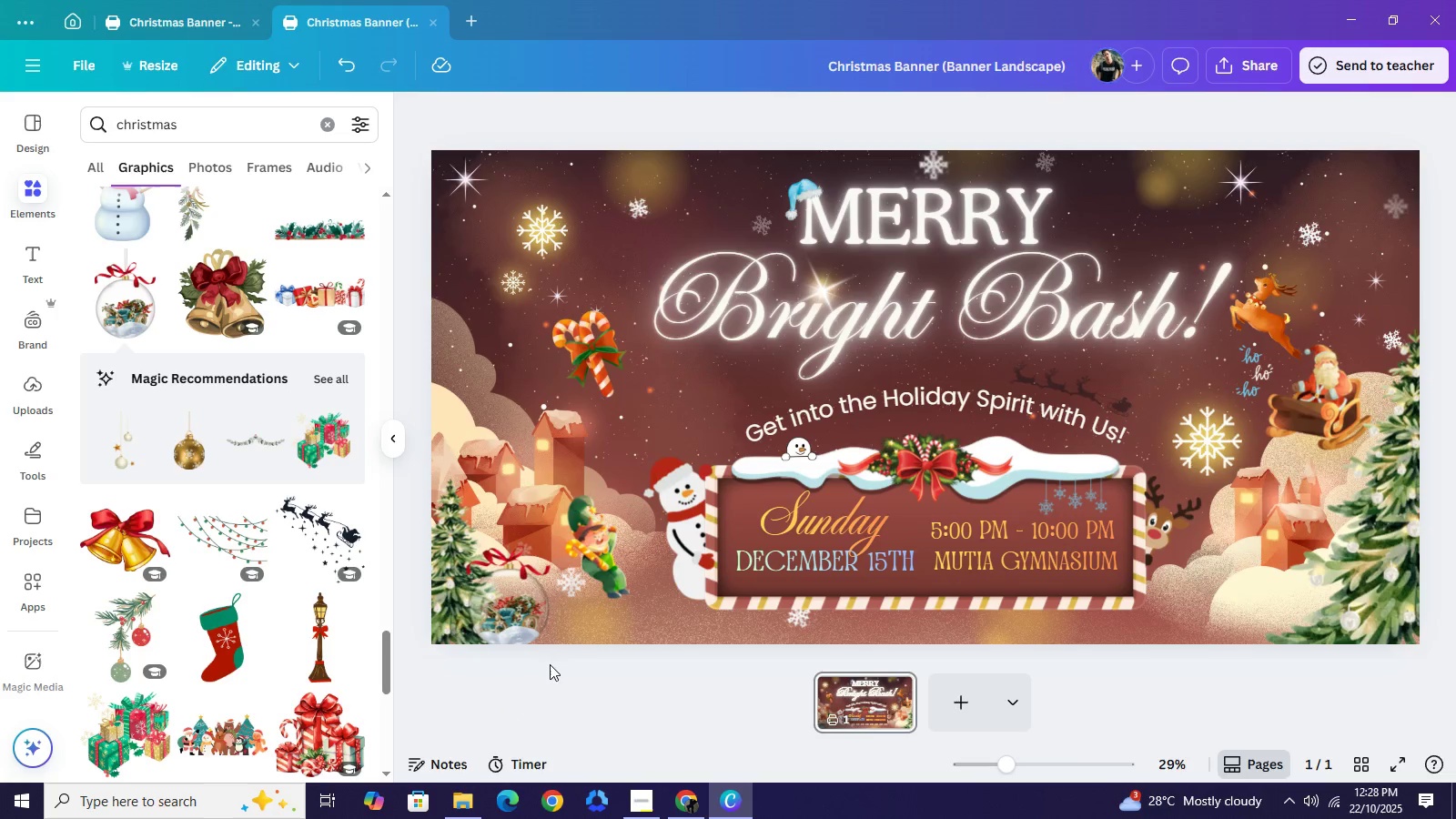 
left_click([550, 664])
 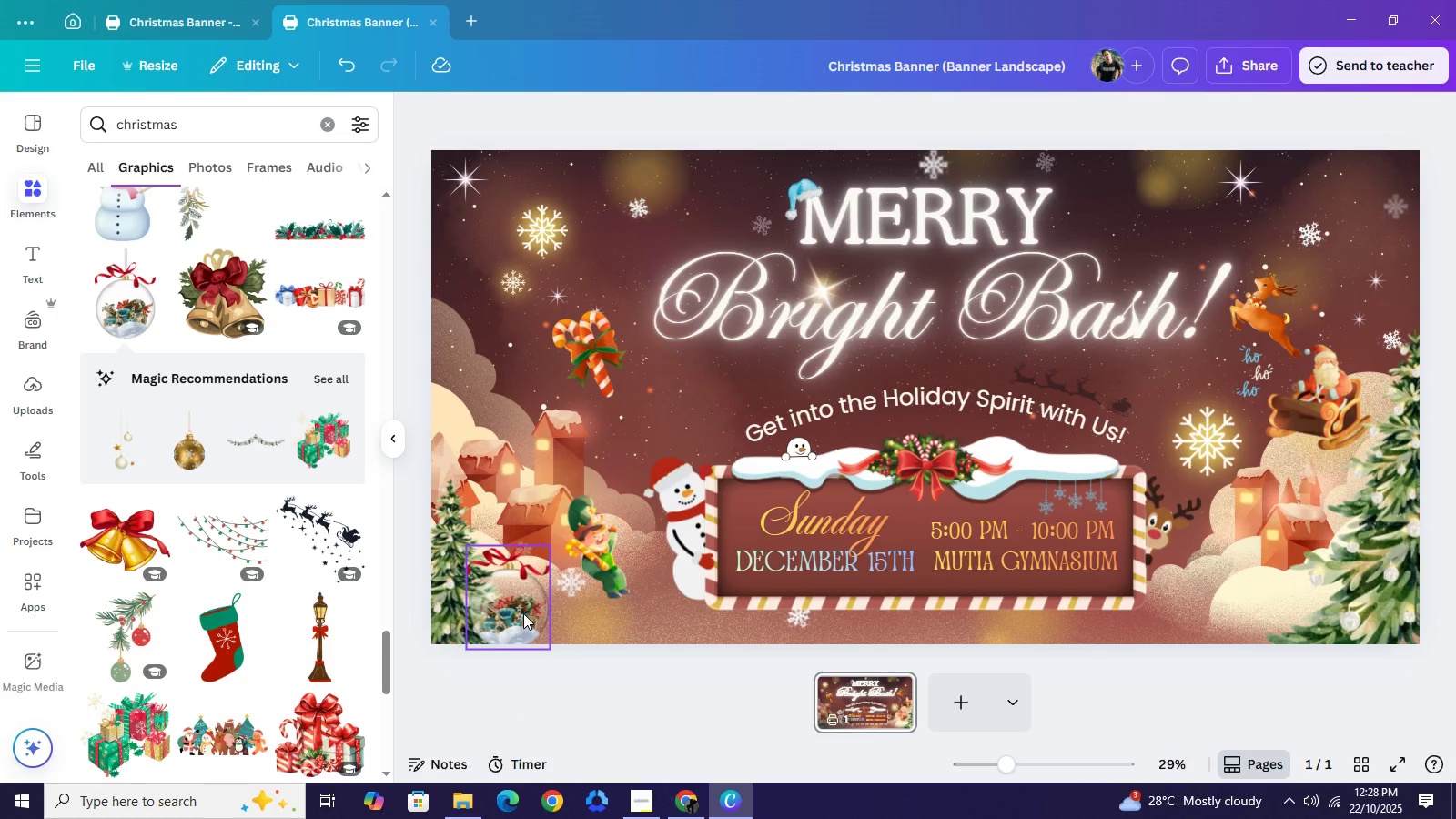 
left_click_drag(start_coordinate=[523, 614], to_coordinate=[538, 610])
 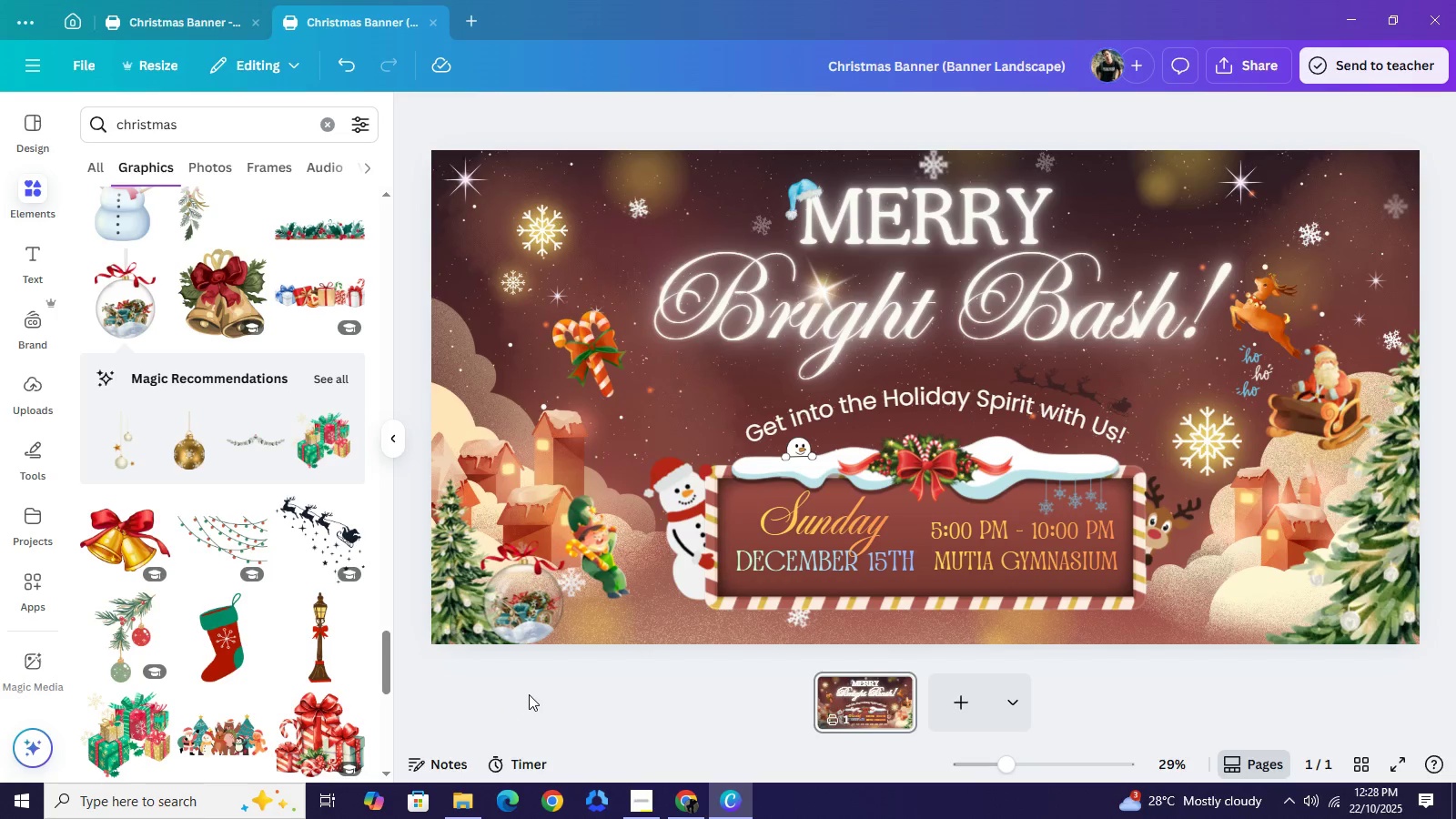 
left_click([541, 697])
 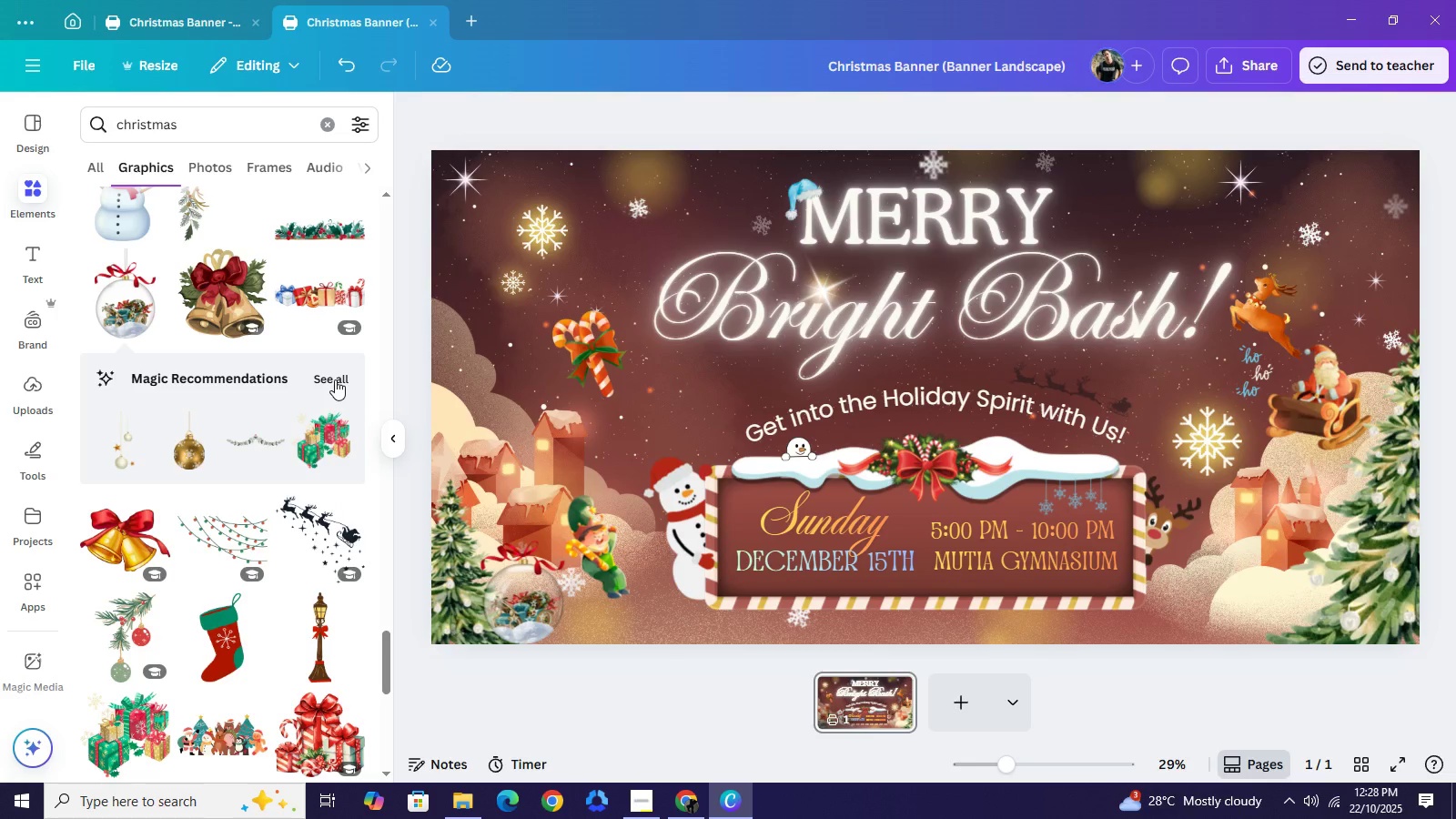 
wait(6.0)
 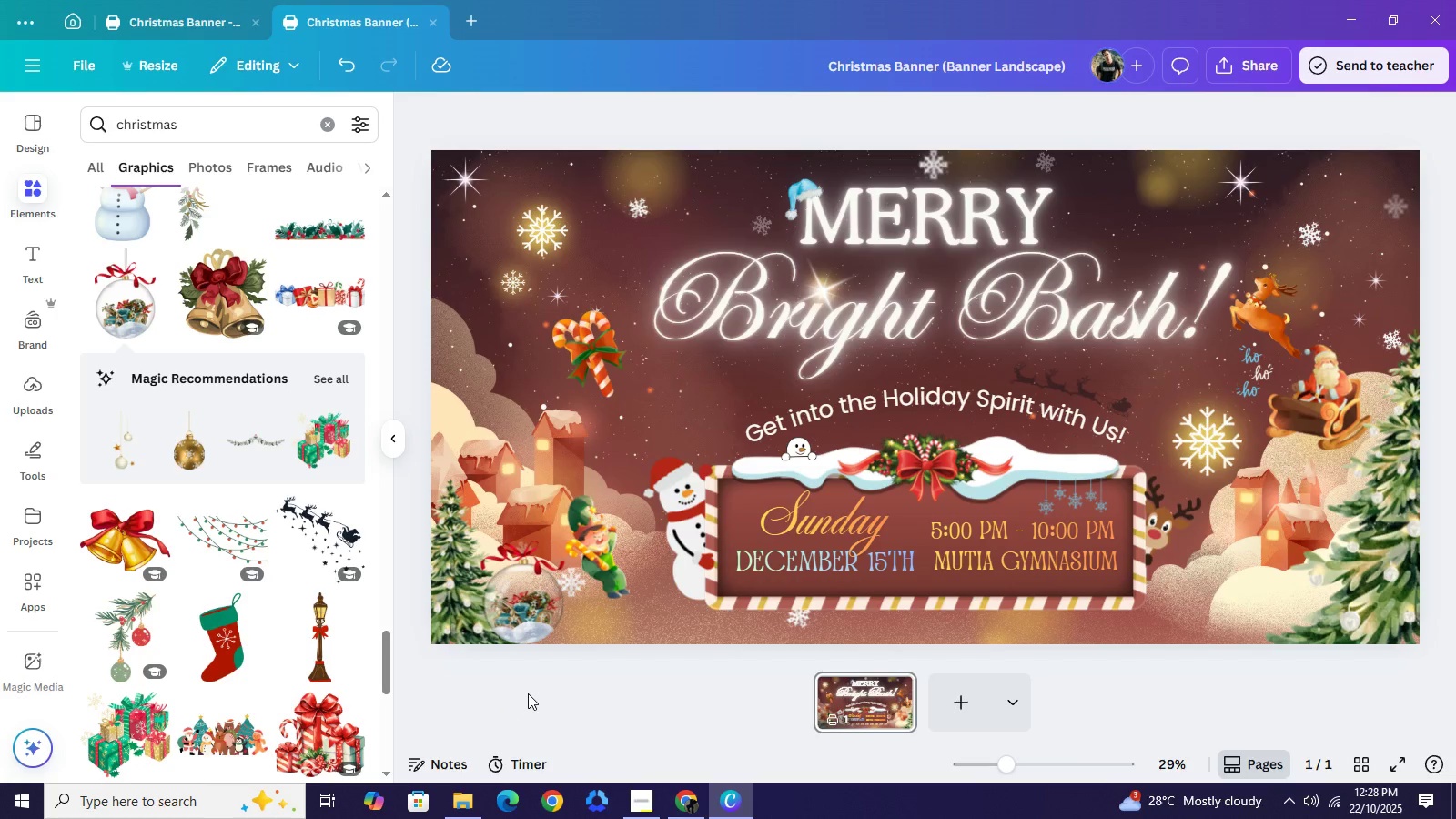 
left_click([335, 379])
 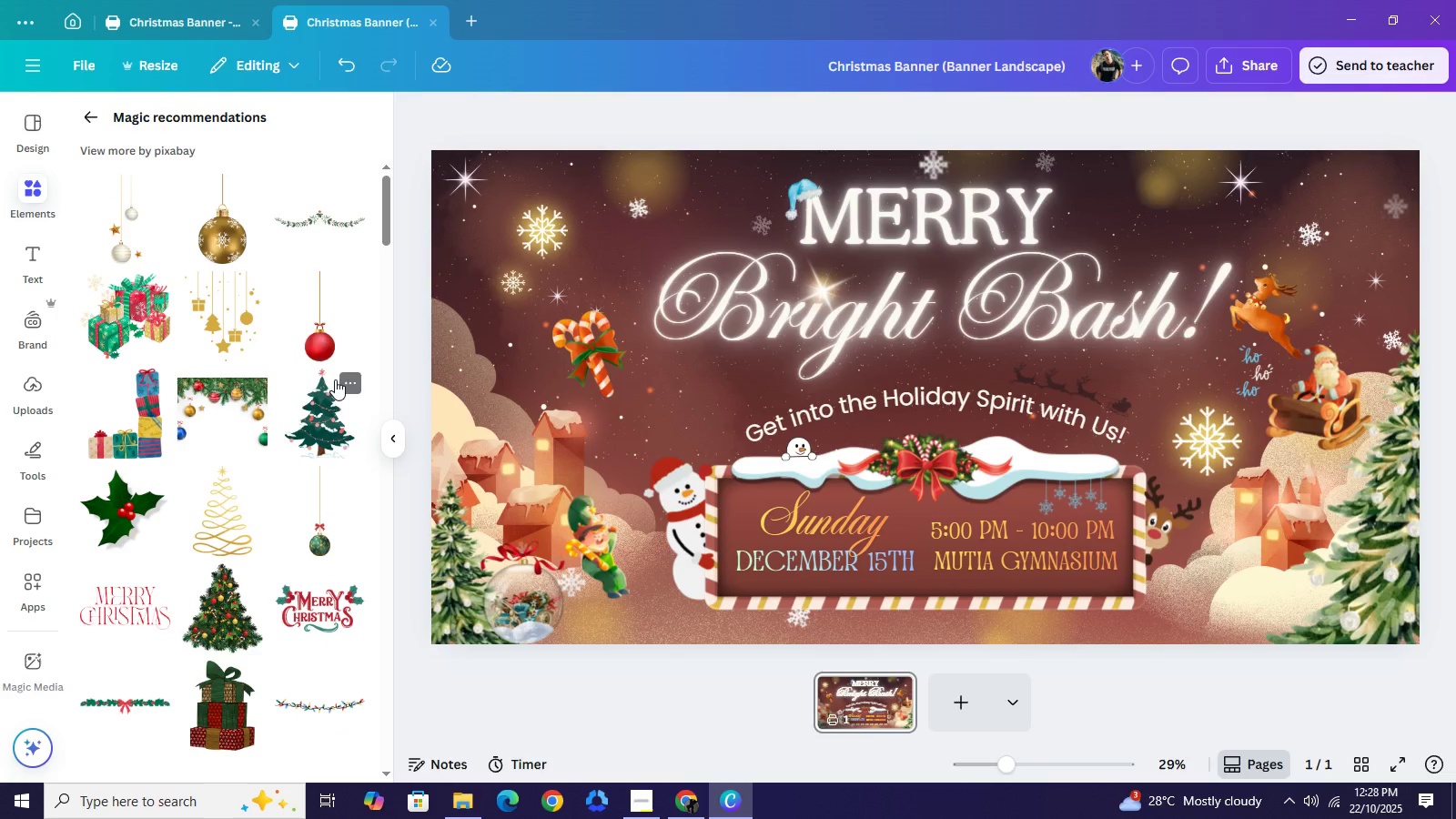 
wait(5.28)
 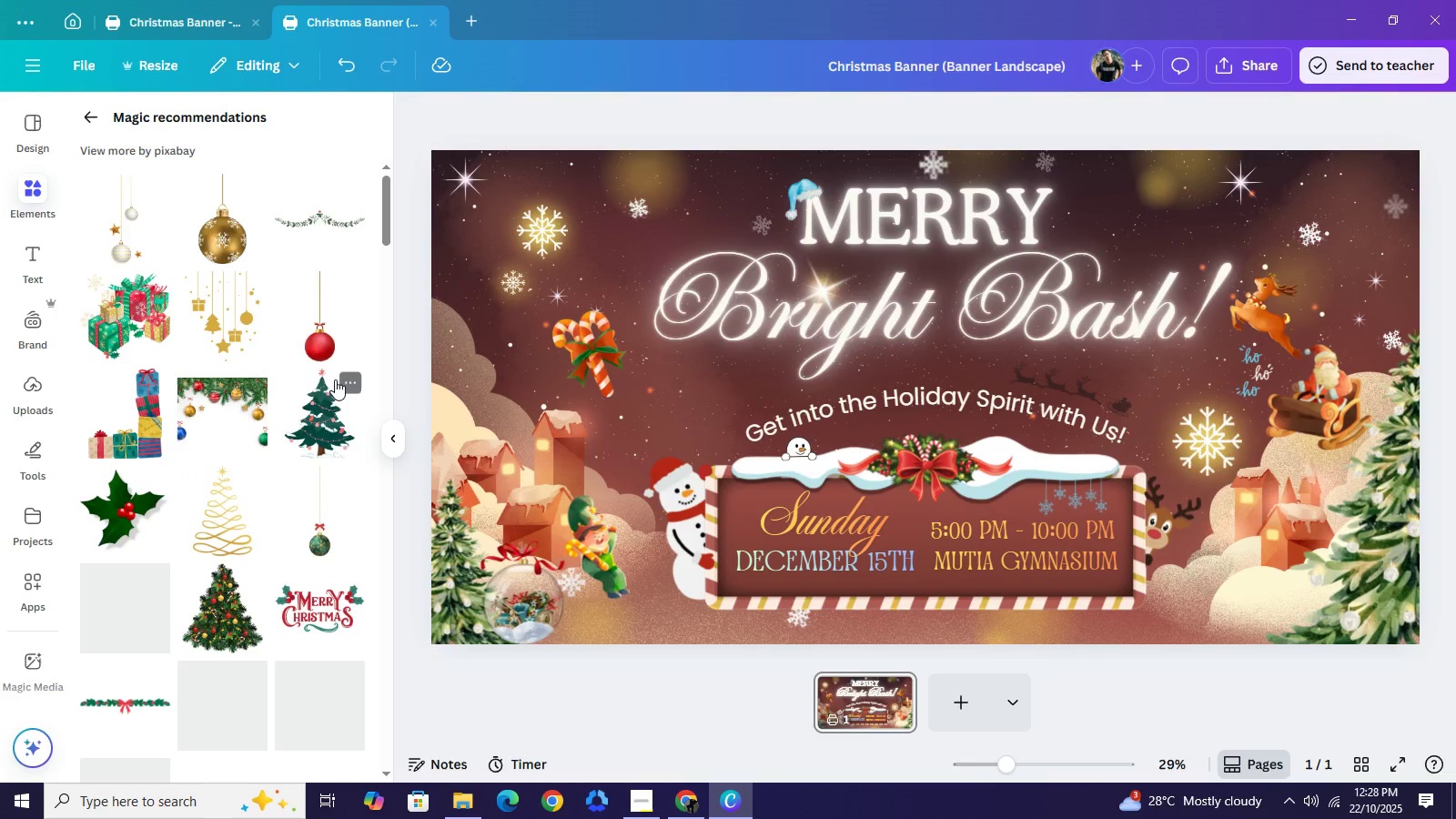 
scroll: coordinate [330, 420], scroll_direction: down, amount: 5.0
 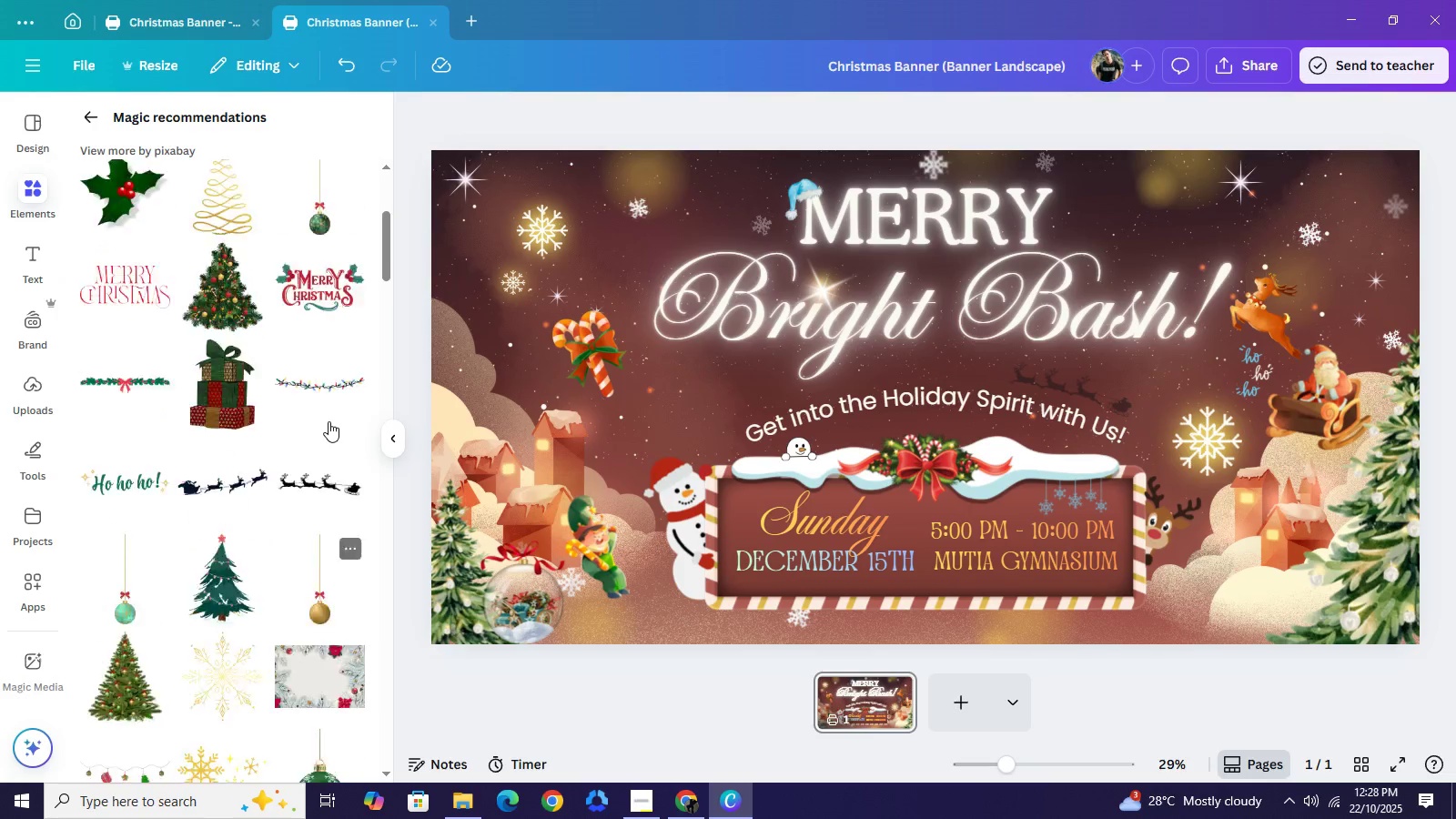 
scroll: coordinate [329, 421], scroll_direction: up, amount: 3.0
 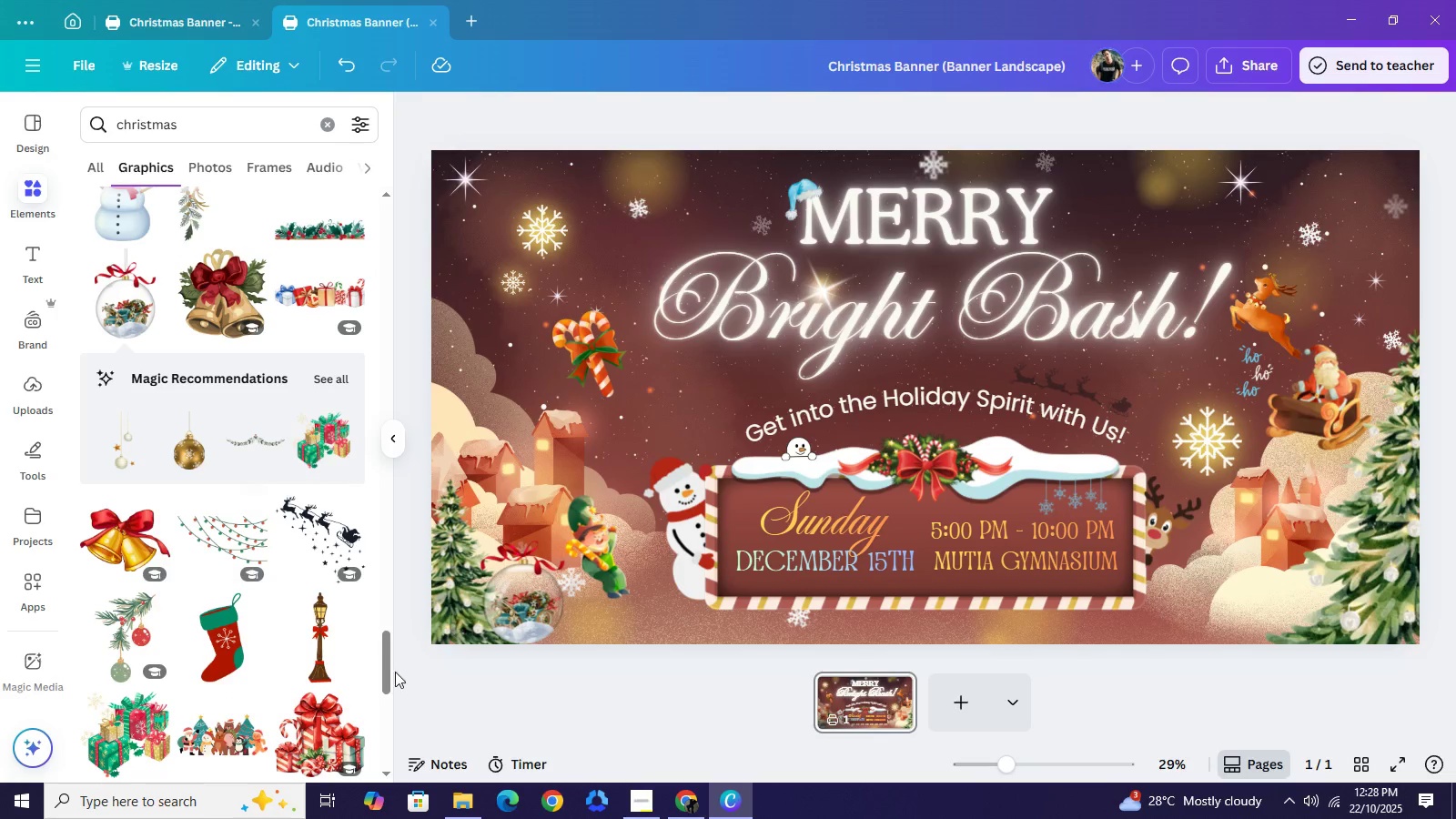 
left_click([311, 662])
 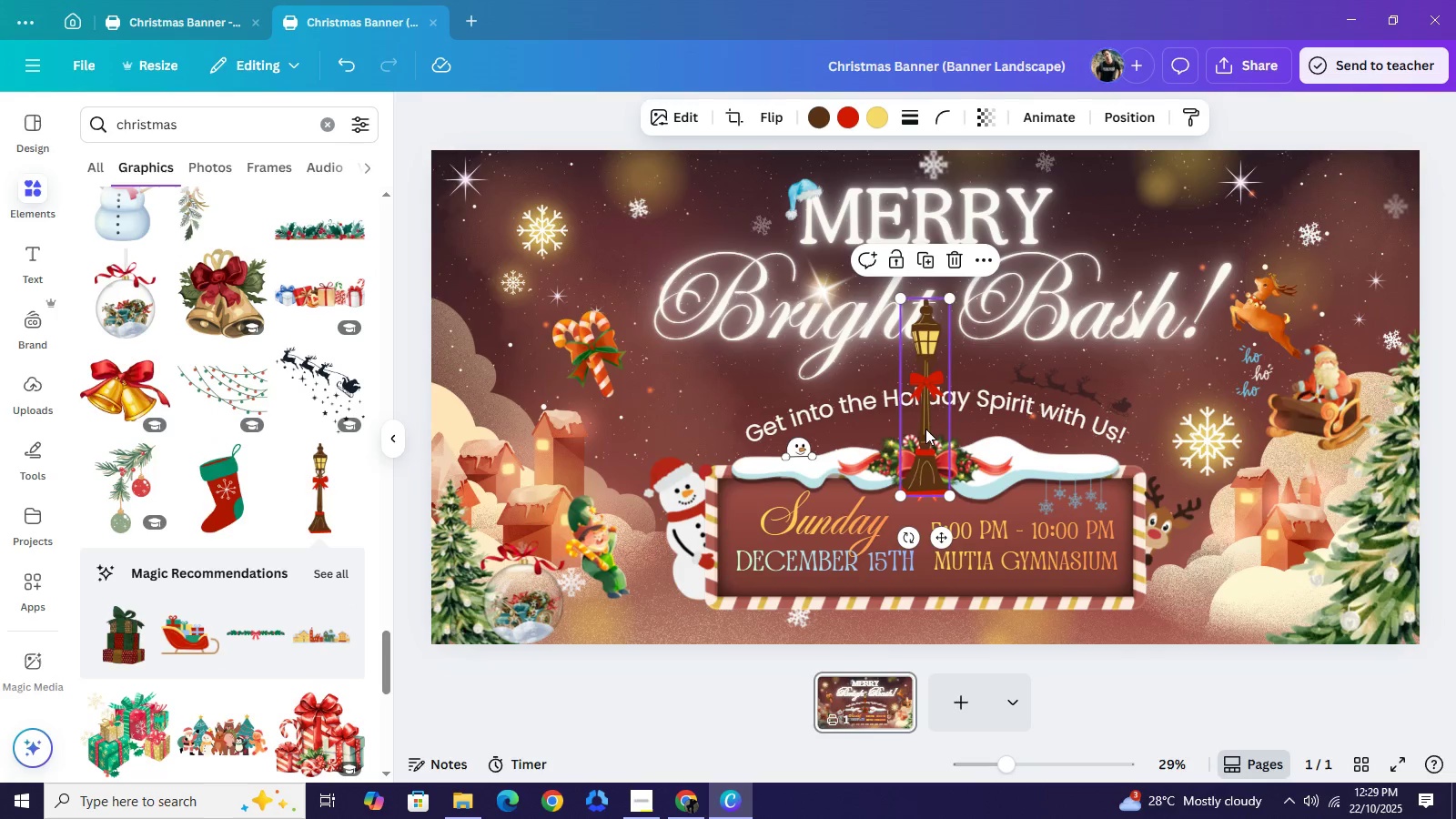 
left_click_drag(start_coordinate=[925, 429], to_coordinate=[691, 425])
 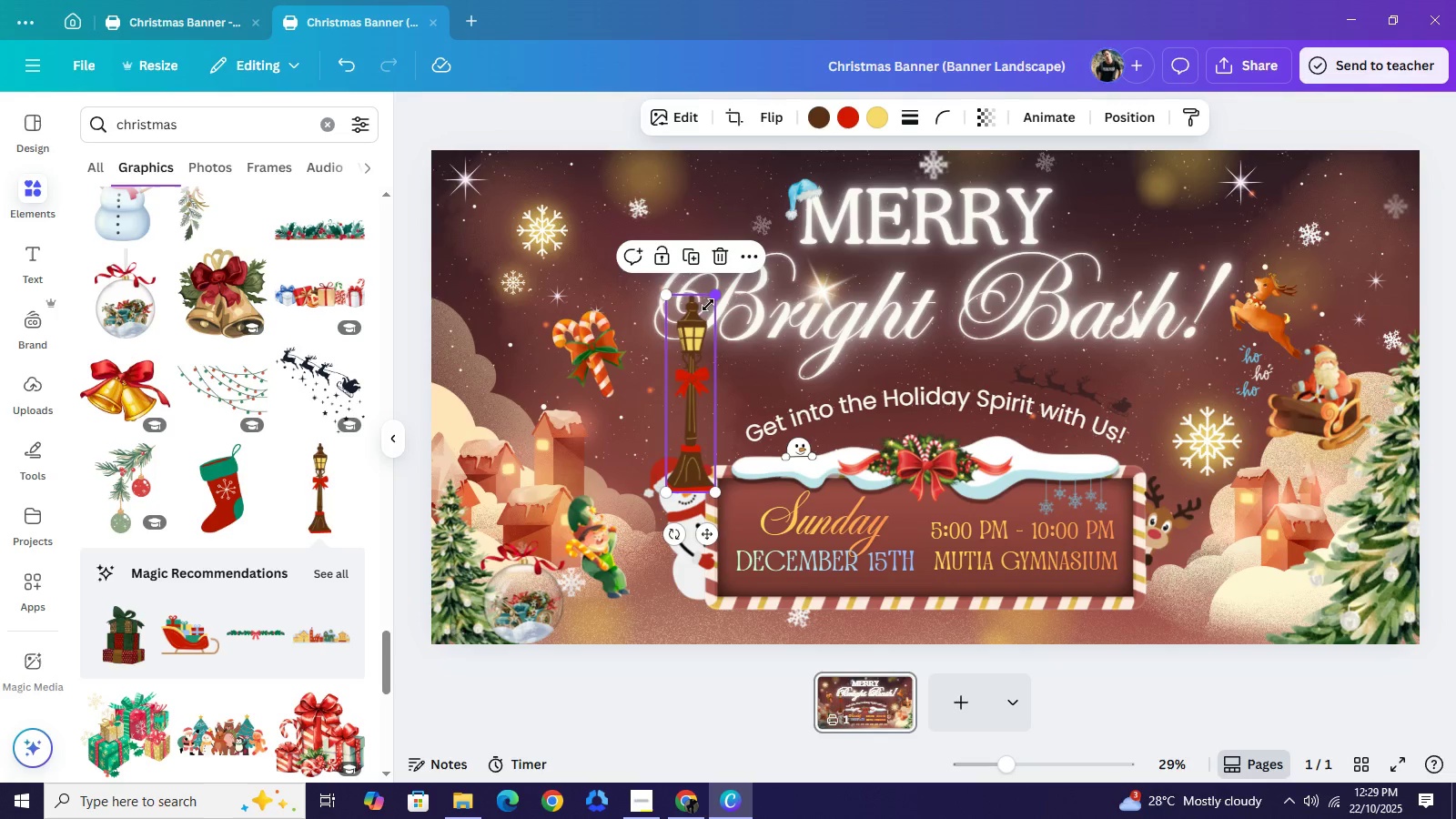 
left_click_drag(start_coordinate=[708, 295], to_coordinate=[690, 397])
 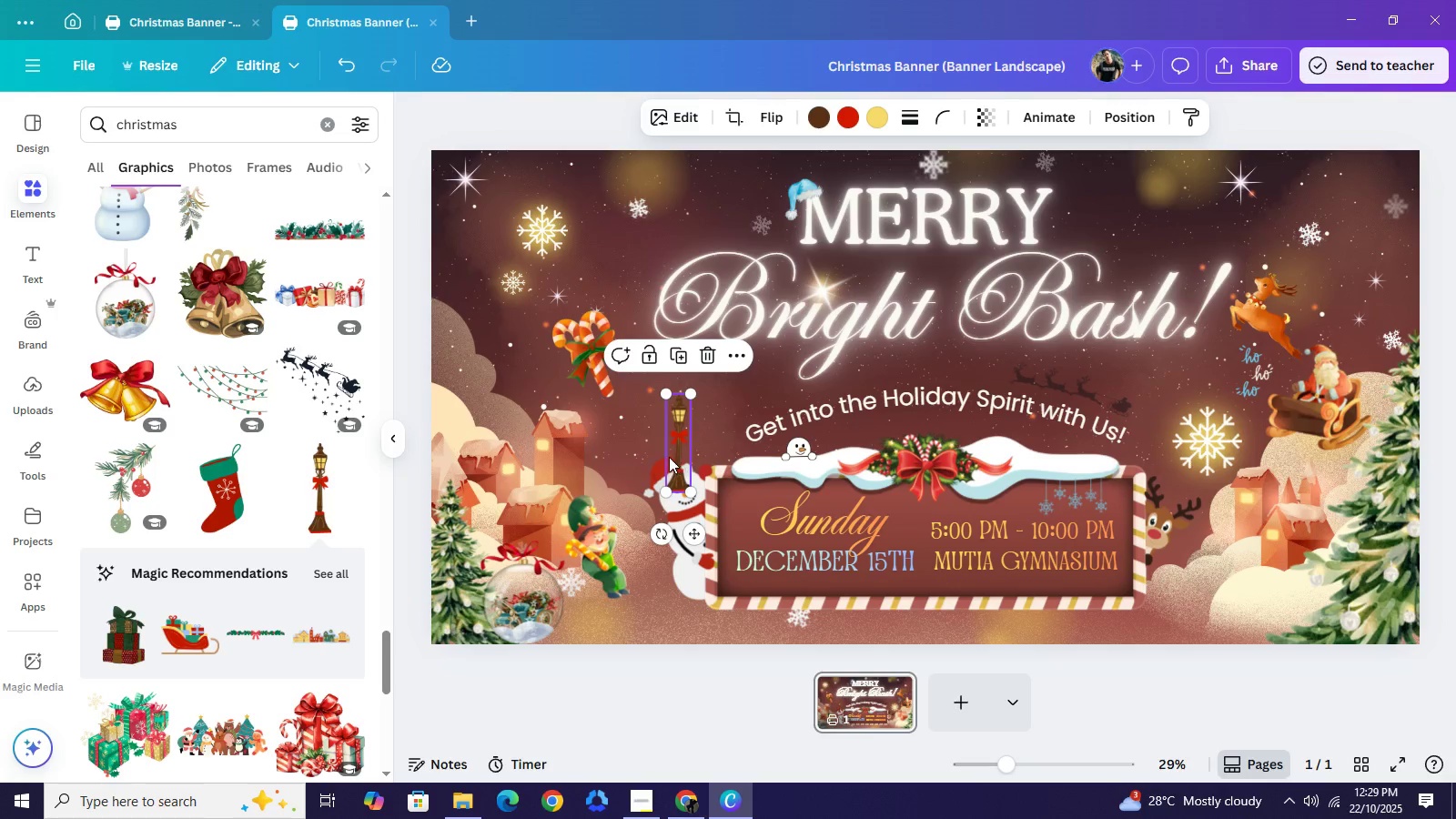 
left_click_drag(start_coordinate=[675, 459], to_coordinate=[524, 458])
 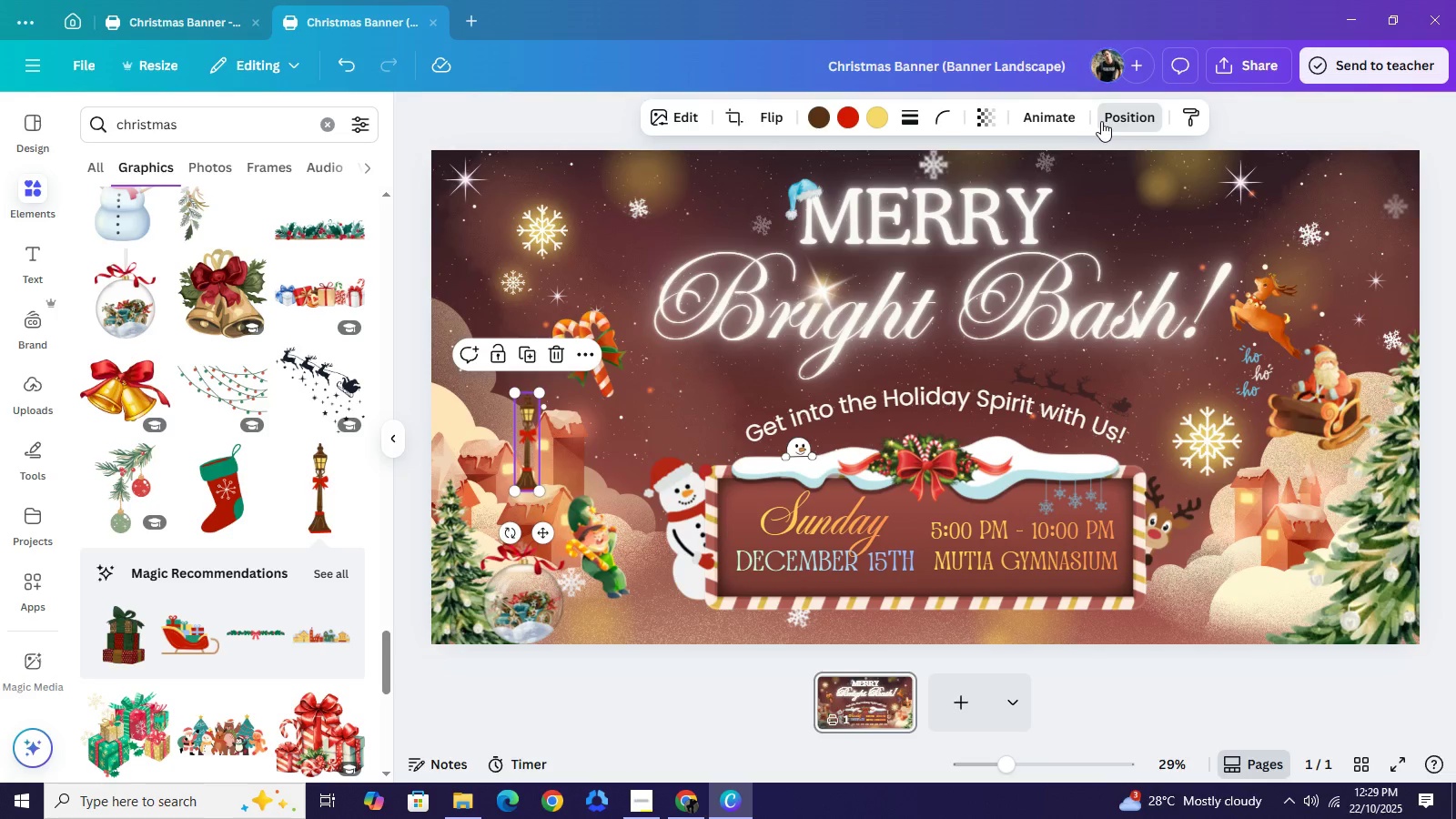 
left_click([1101, 121])
 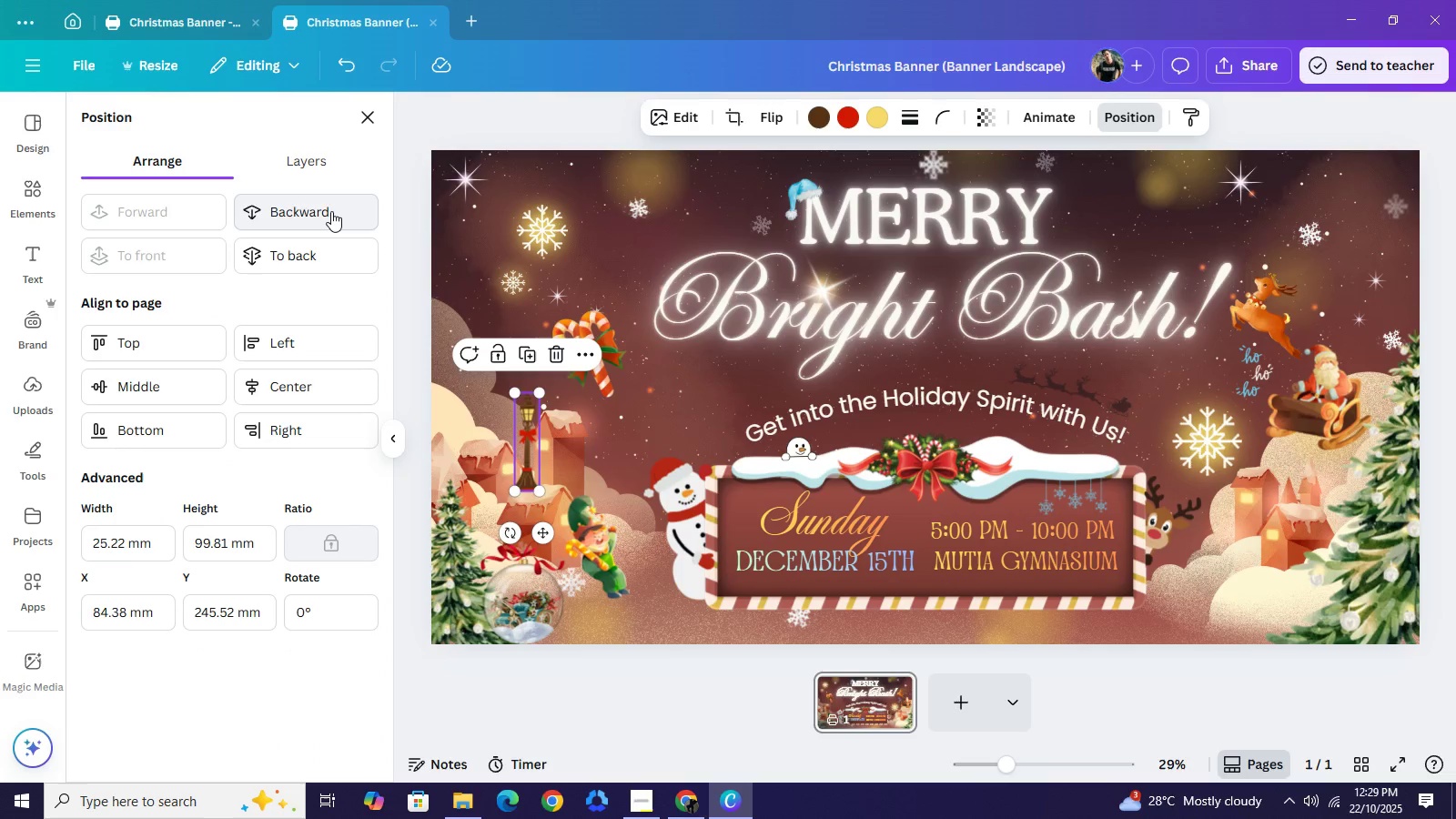 
left_click([331, 211])
 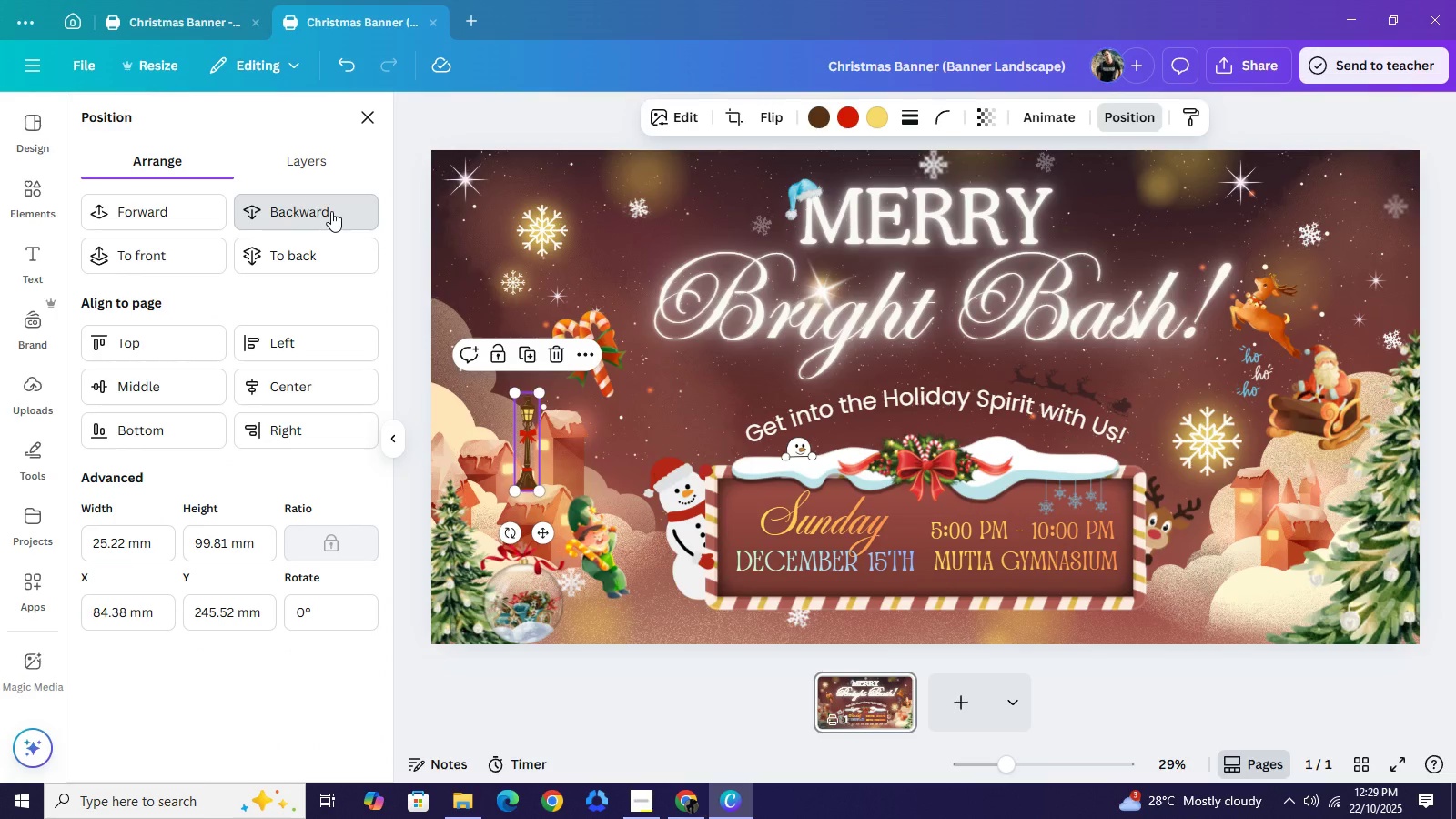 
left_click([331, 211])
 